 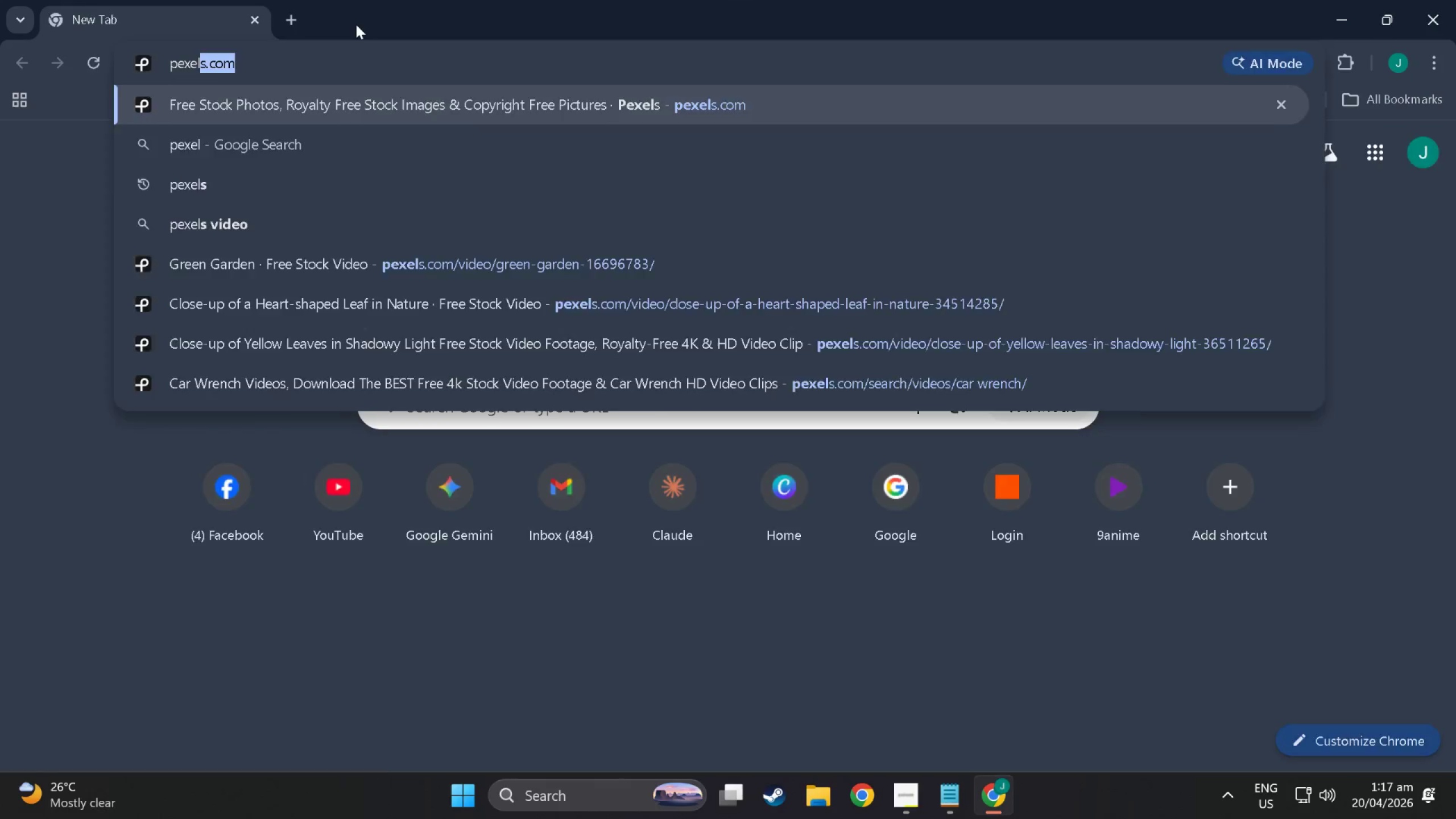 
key(Enter)
 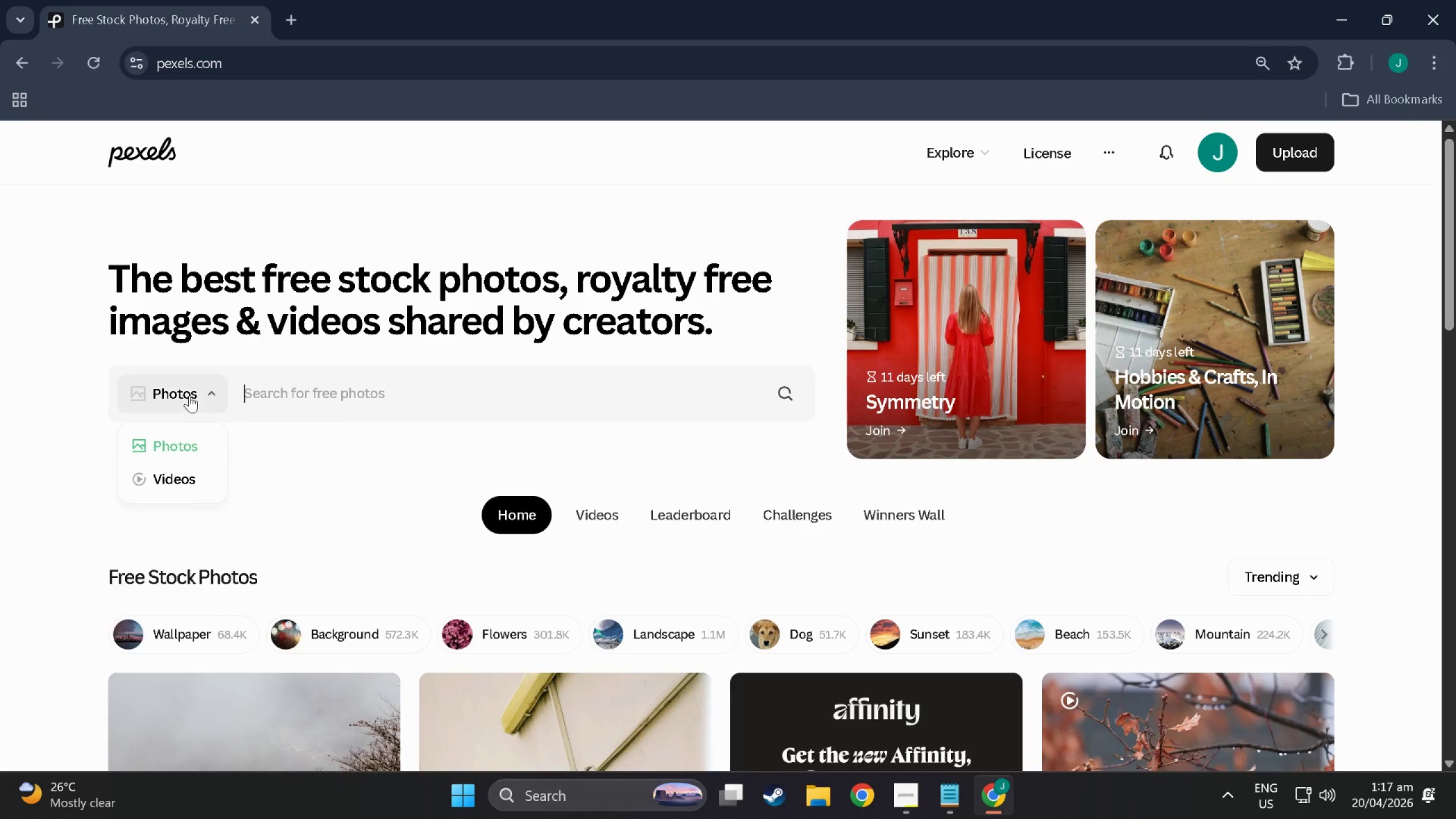 
left_click([169, 474])
 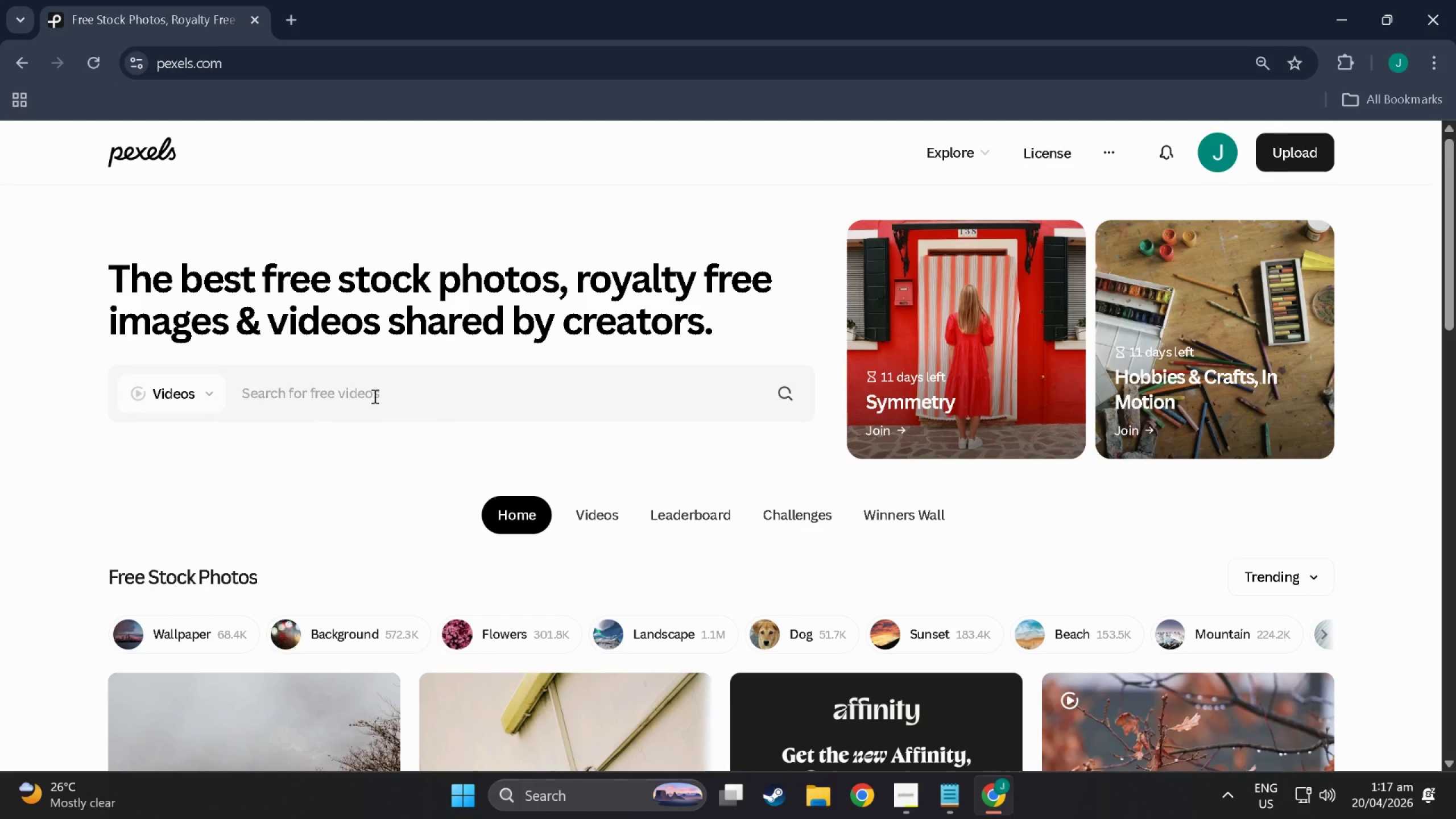 
left_click([374, 396])
 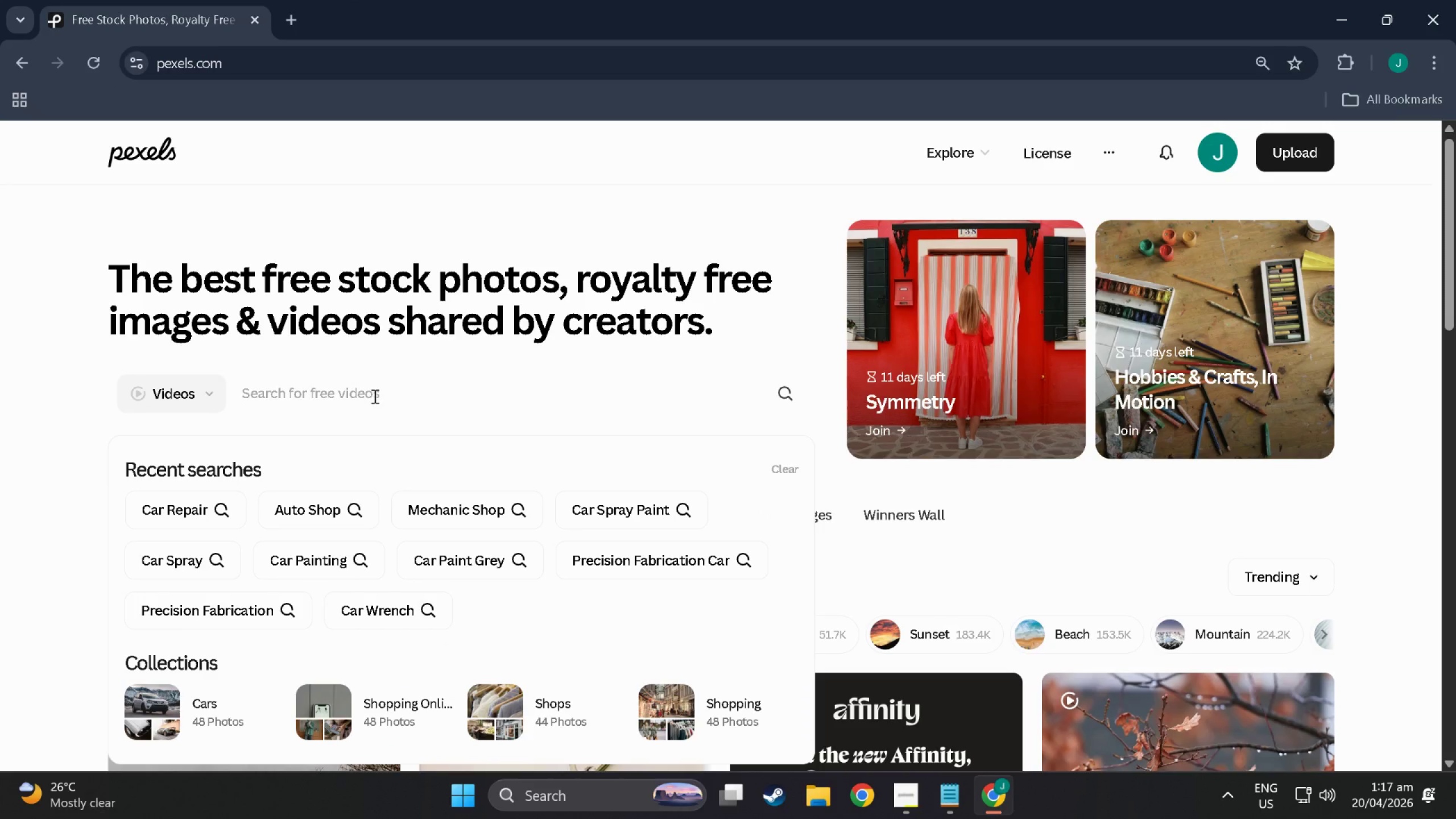 
type(car ranm)
key(Backspace)
key(Backspace)
key(Backspace)
key(Backspace)
type(so)
key(Backspace)
type(peed ramop)
key(Backspace)
key(Backspace)
type(p)
 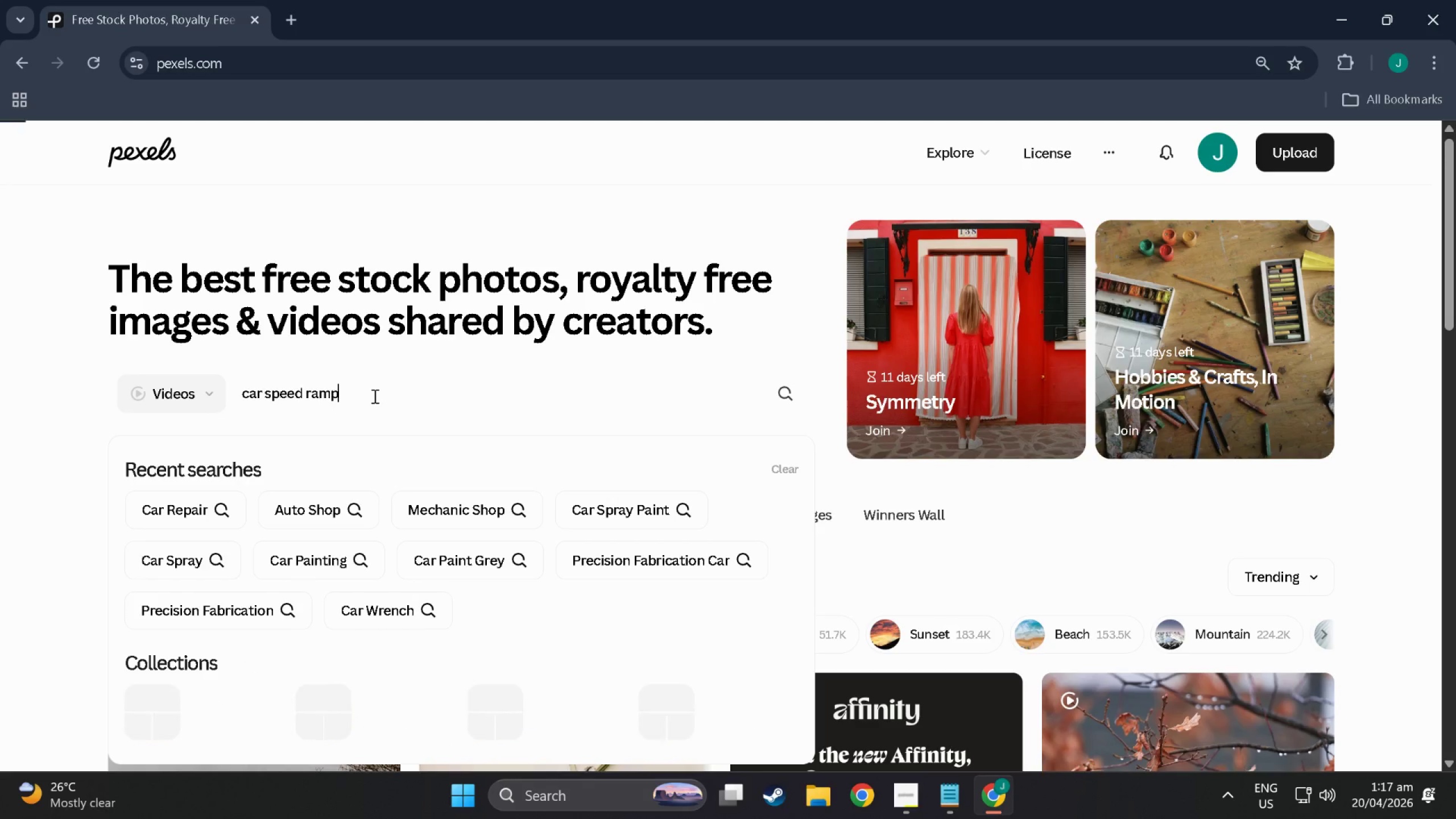 
key(Enter)
 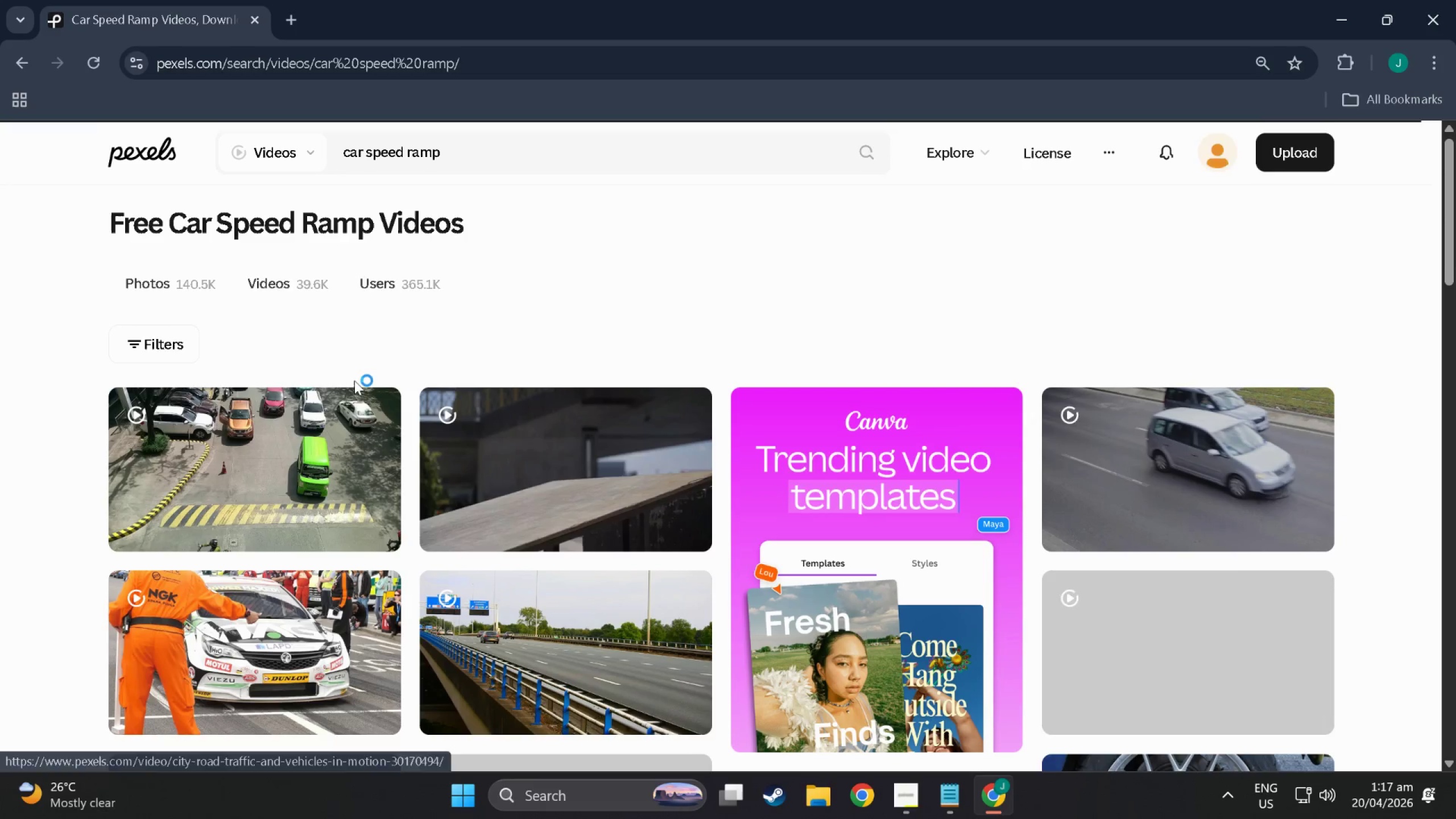 
scroll: coordinate [484, 461], scroll_direction: down, amount: 16.0
 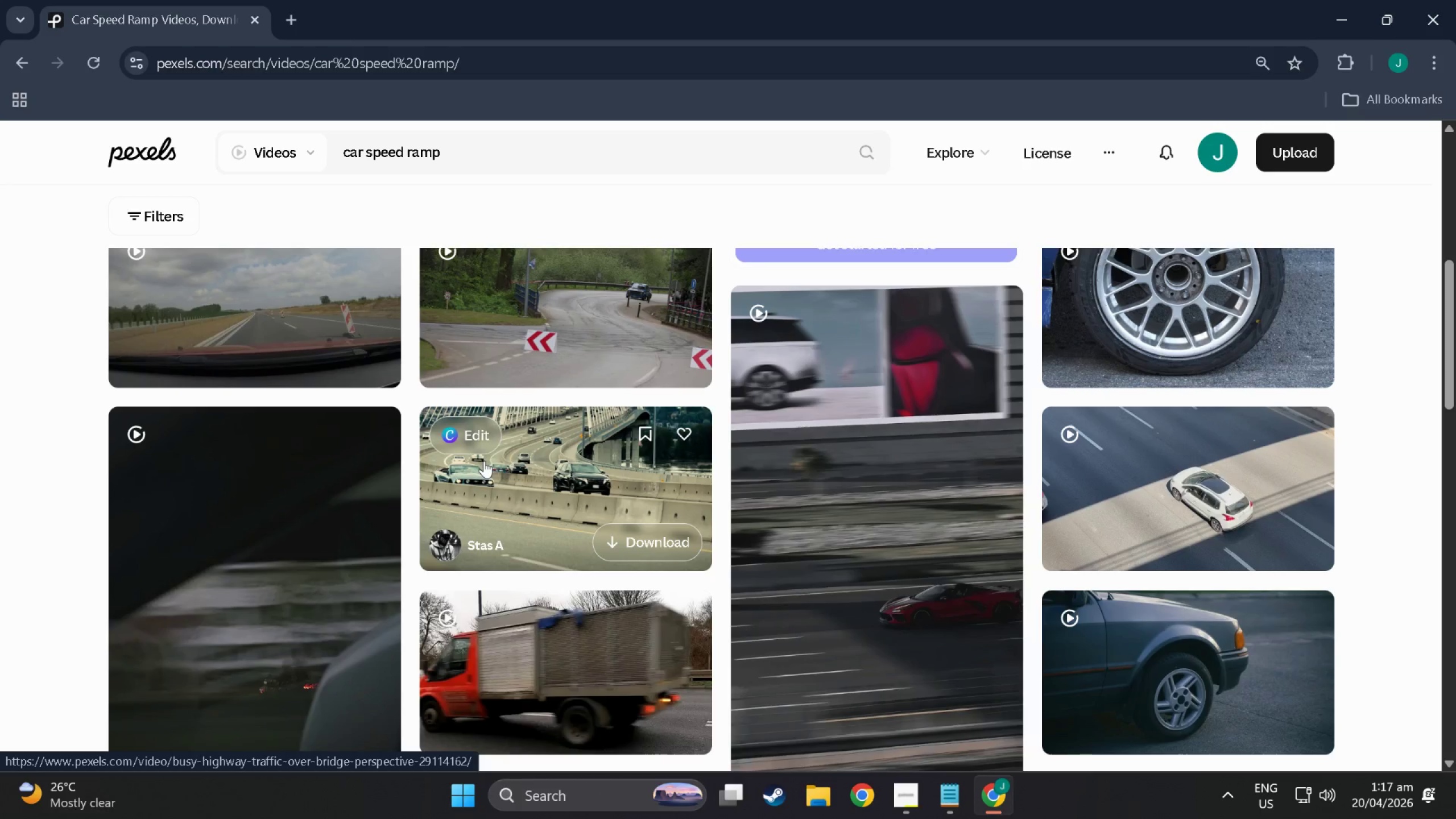 
scroll: coordinate [484, 461], scroll_direction: up, amount: 4.0
 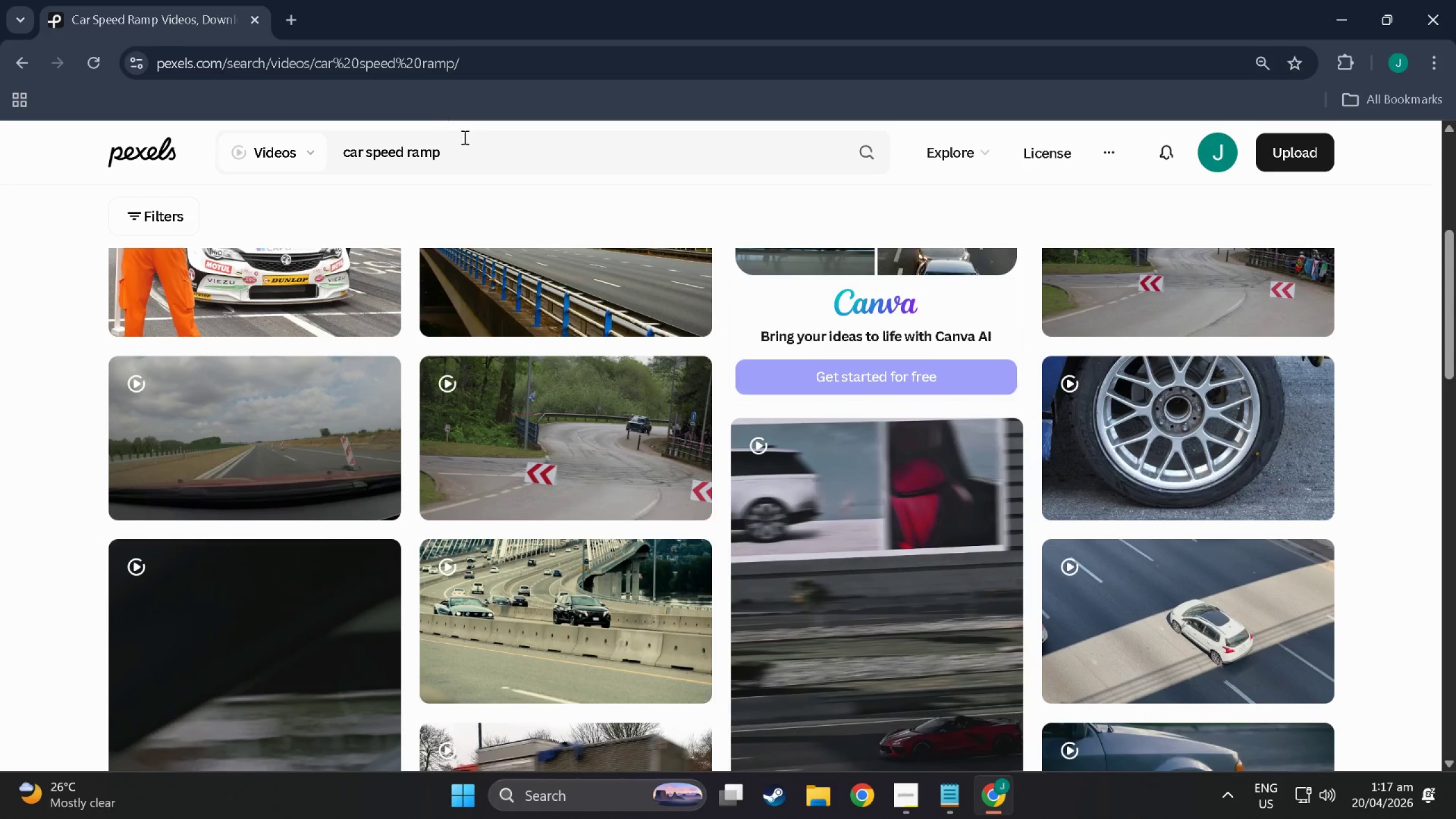 
left_click_drag(start_coordinate=[469, 148], to_coordinate=[365, 138])
 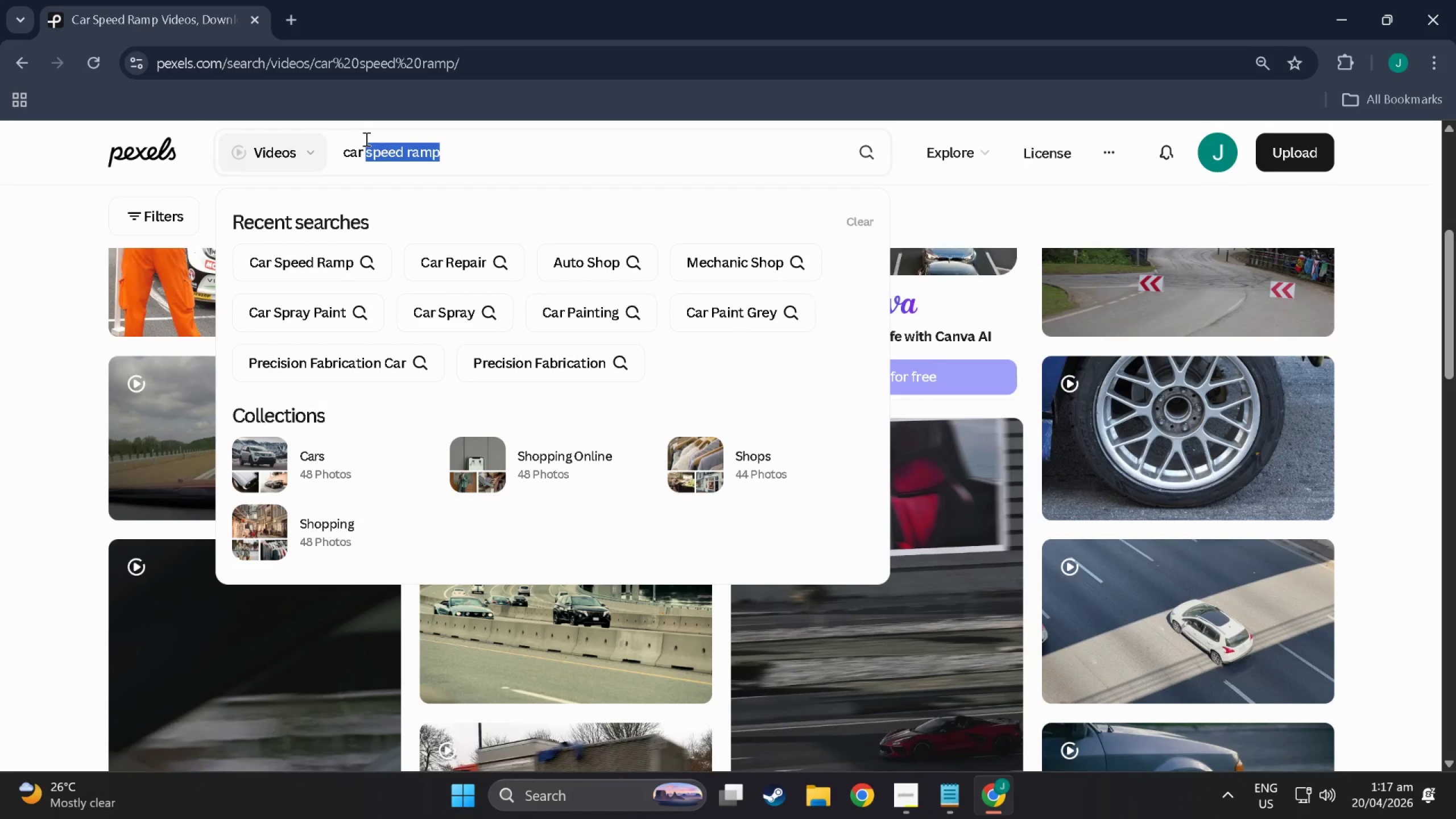 
key(Backspace)
 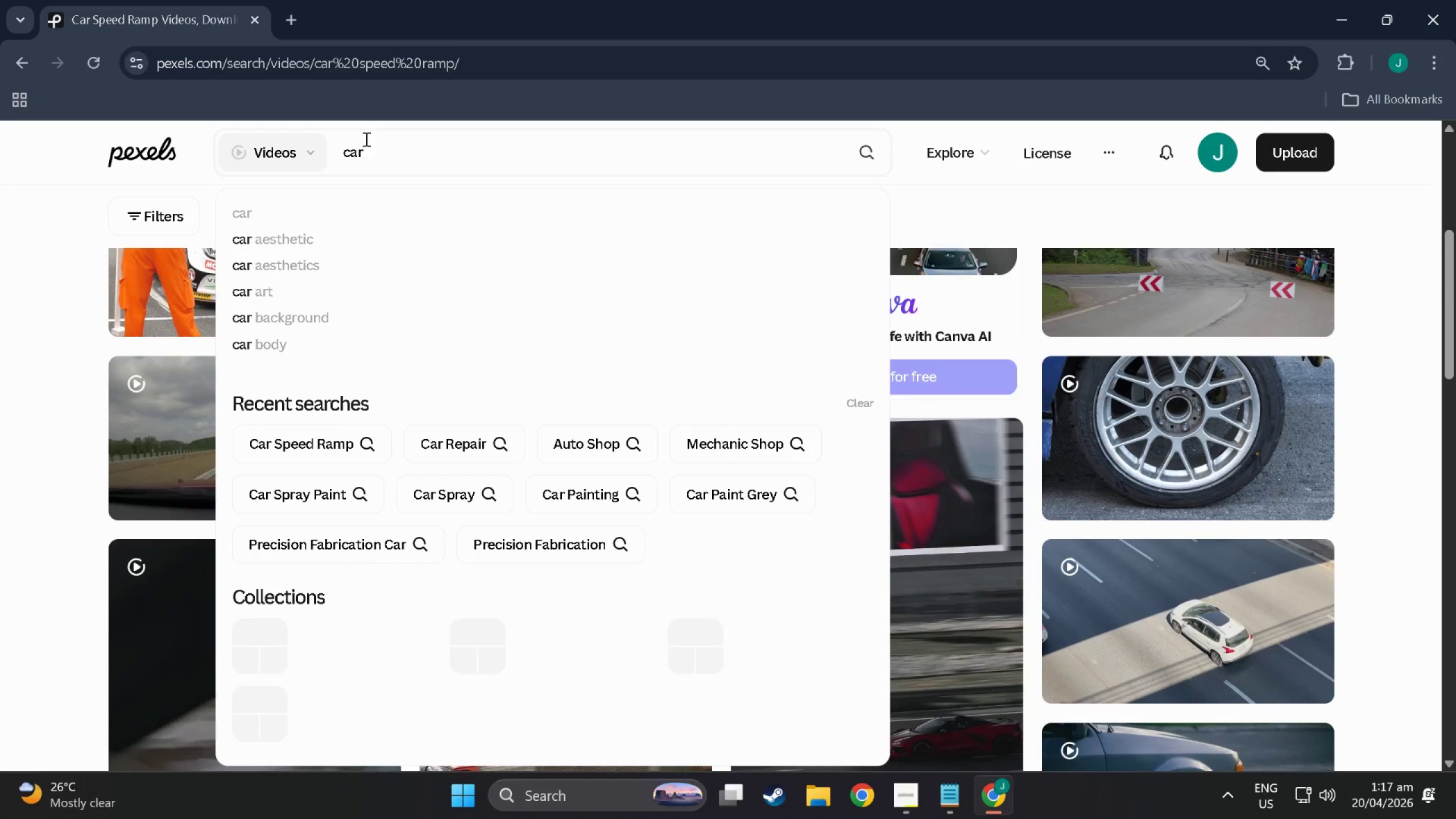 
key(Enter)
 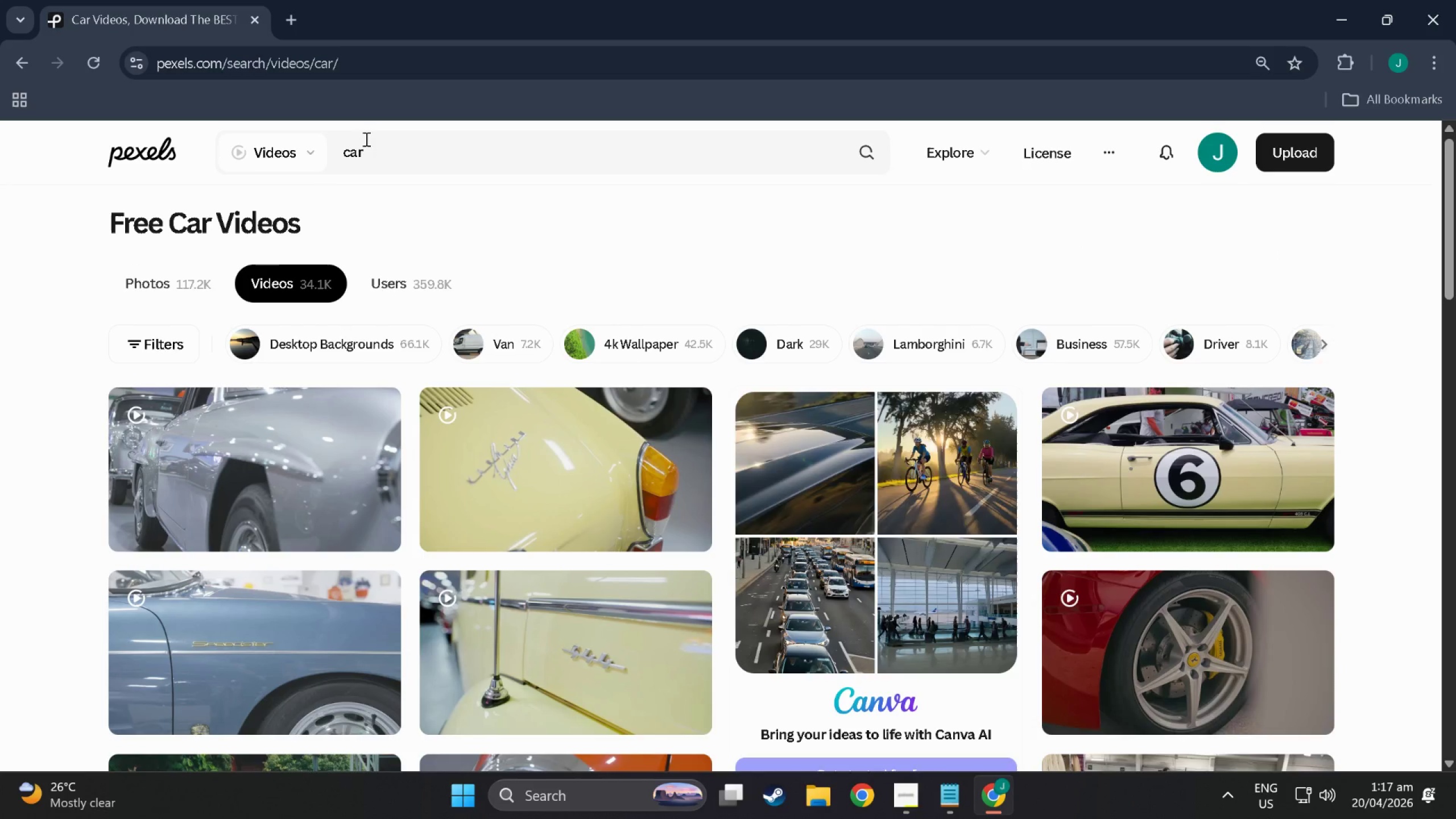 
left_click([419, 150])
 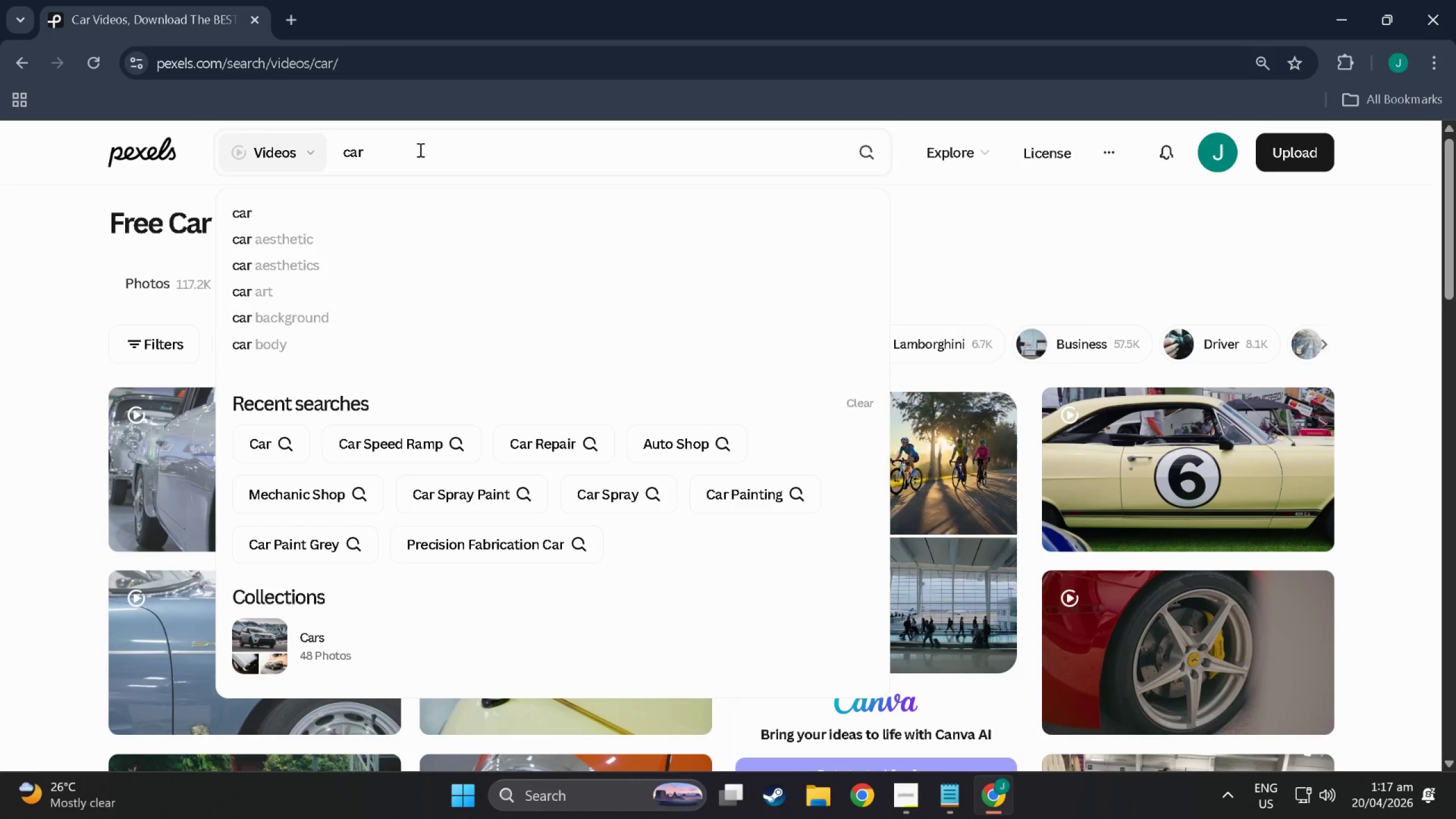 
key(Backspace)
key(Backspace)
key(Backspace)
key(Backspace)
key(Backspace)
key(Backspace)
type(car reo)
key(Backspace)
type(paiu)
key(Backspace)
type(r)
 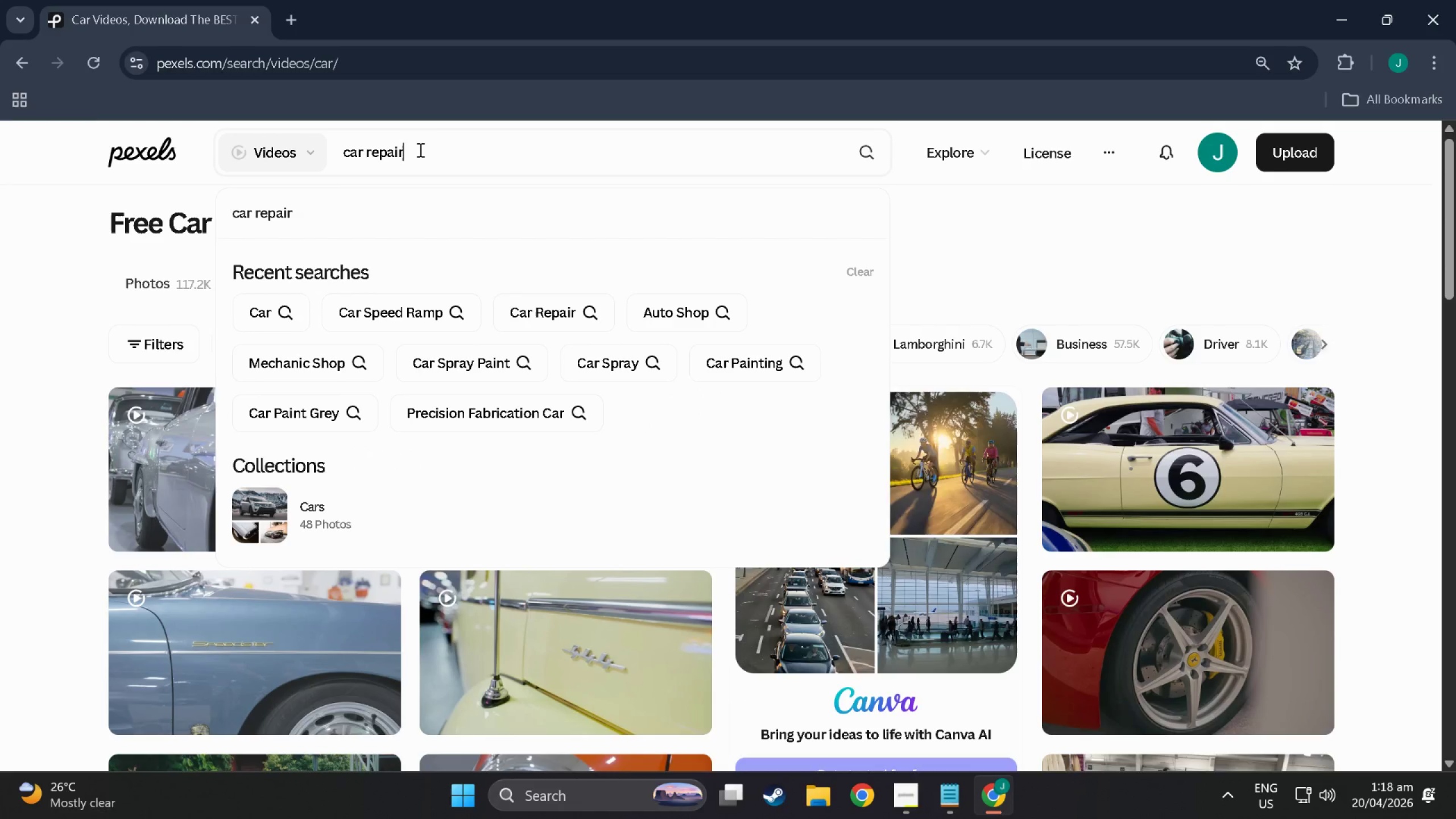 
key(Enter)
 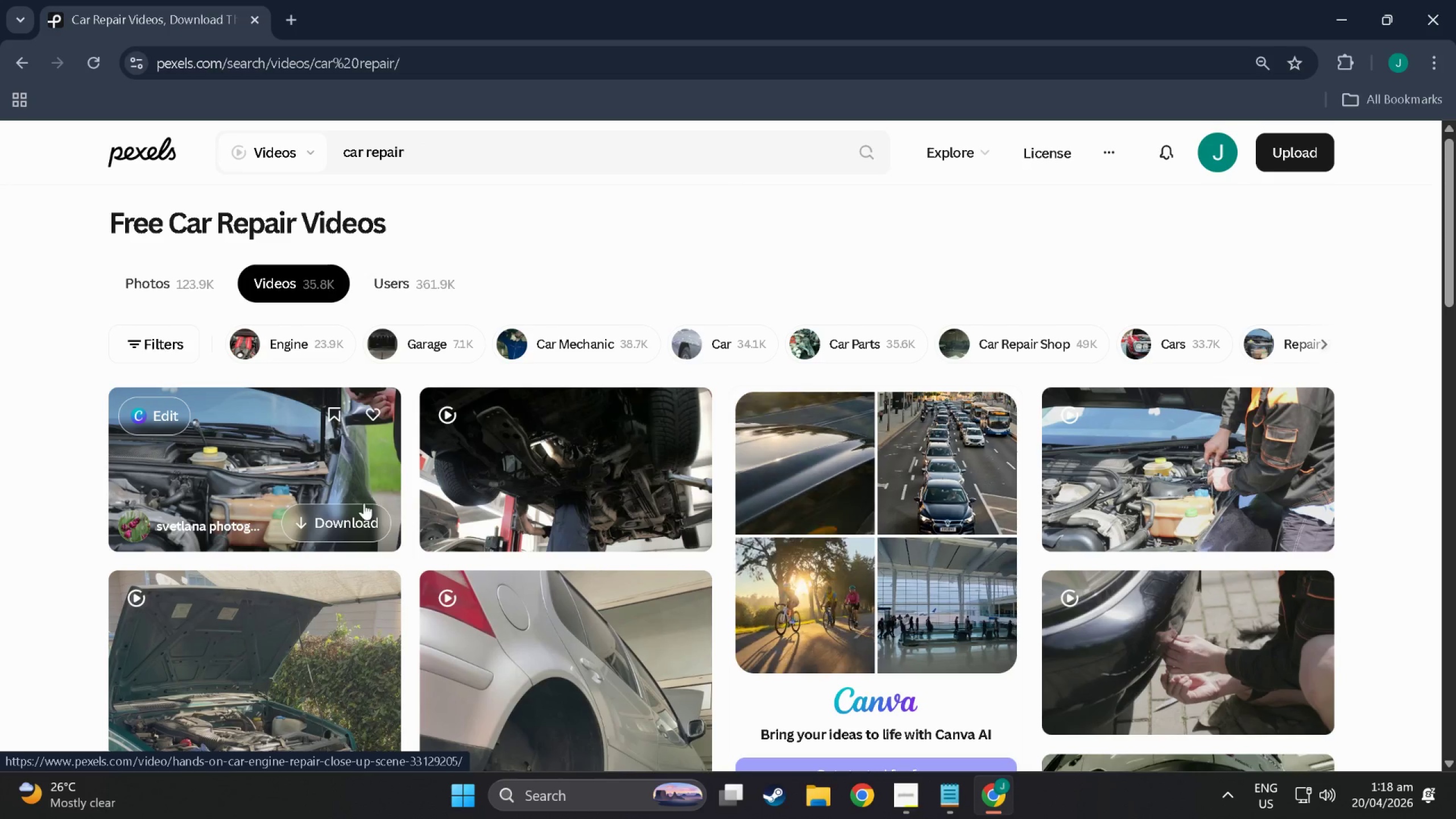 
scroll: coordinate [495, 559], scroll_direction: down, amount: 93.0
 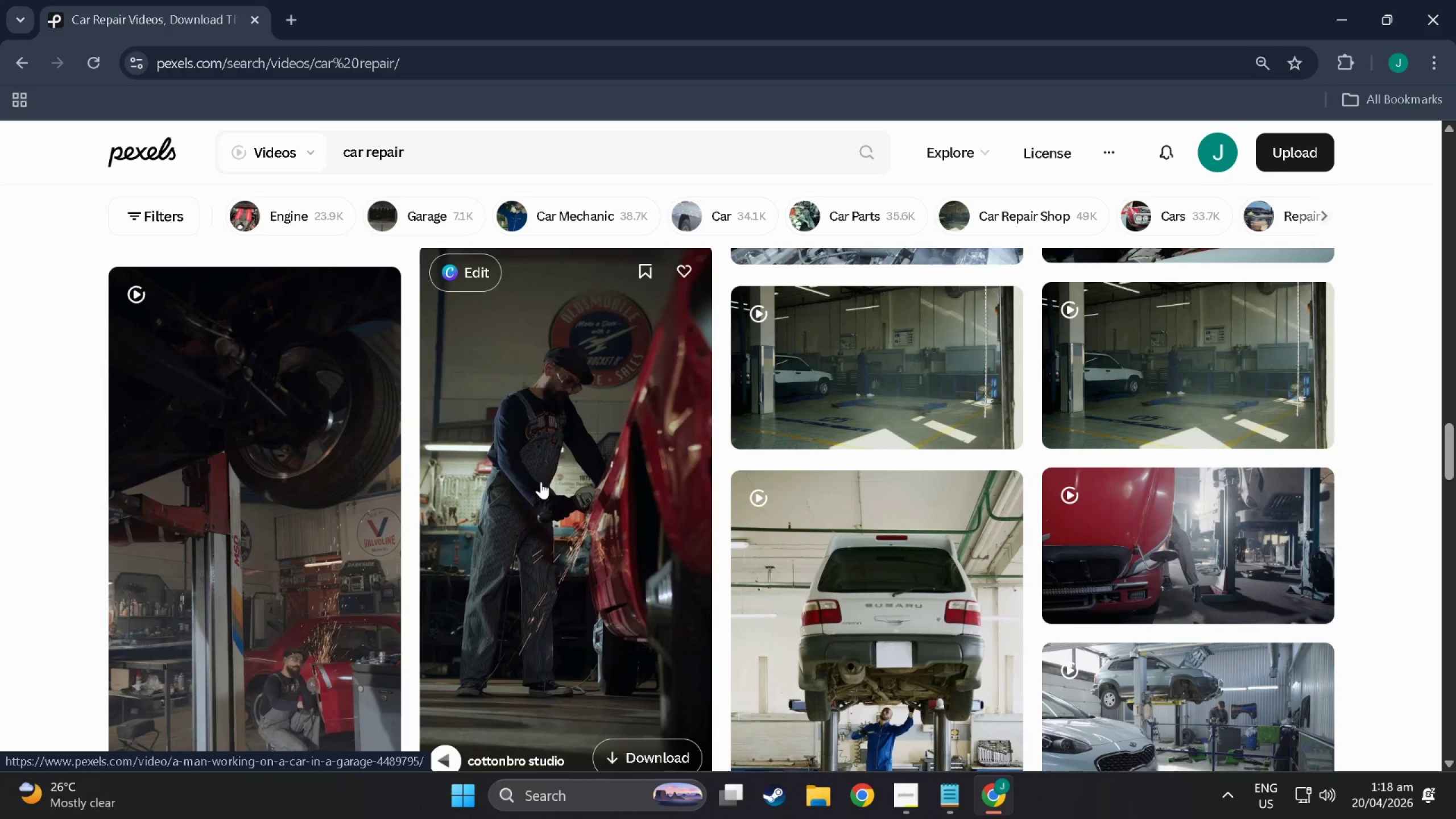 
scroll: coordinate [541, 482], scroll_direction: down, amount: 3.0
 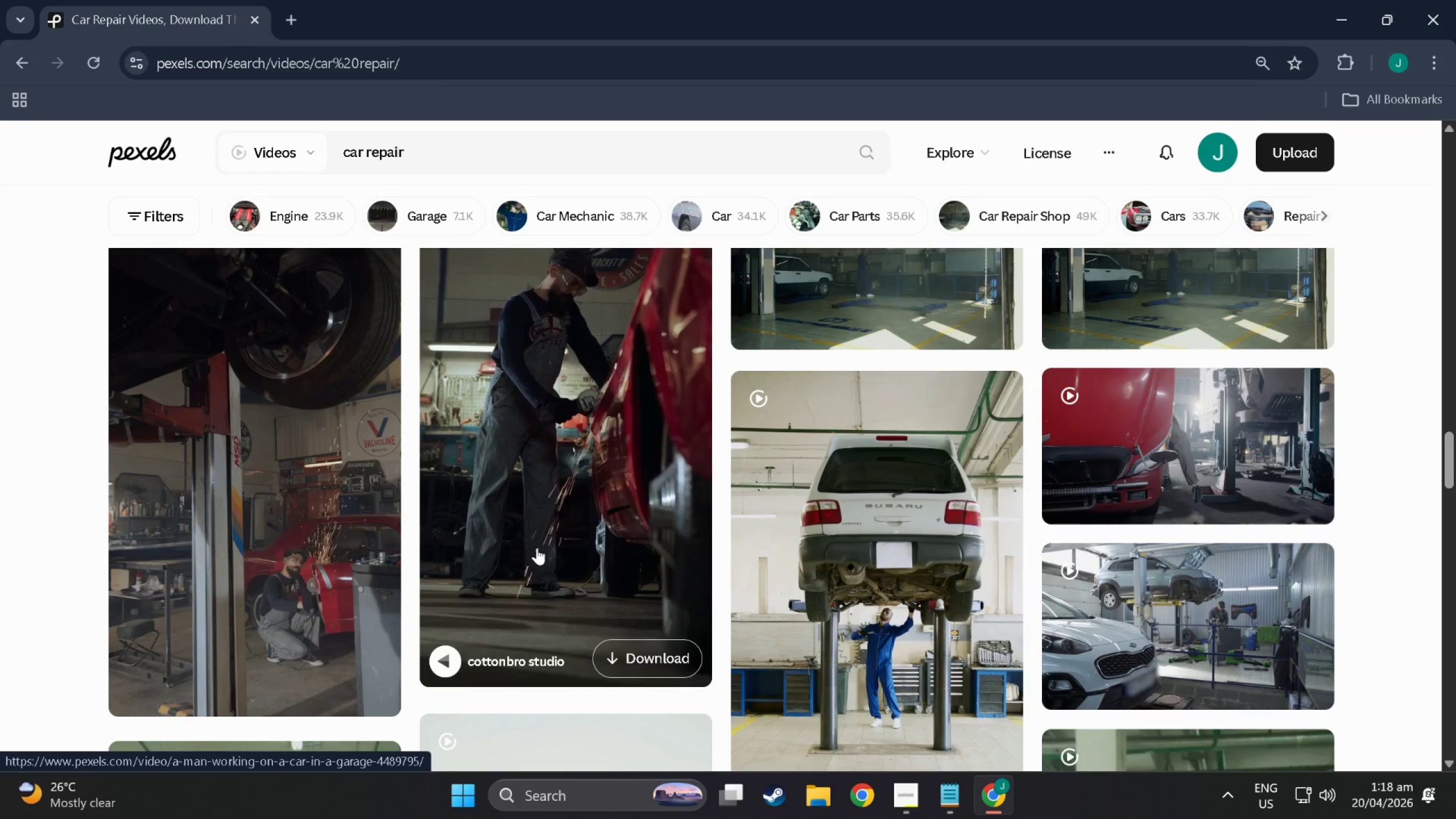 
left_click([514, 660])
 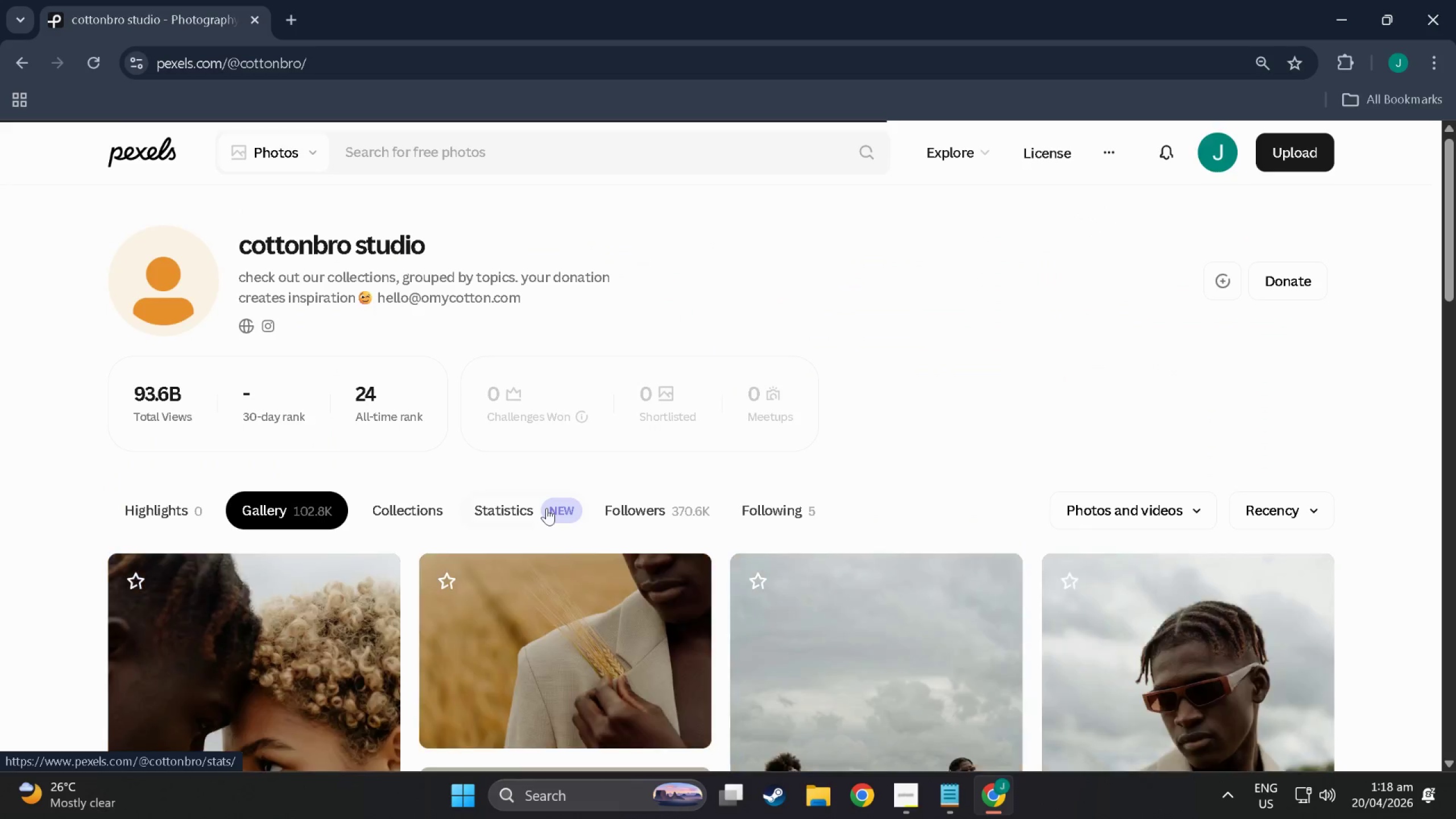 
scroll: coordinate [525, 604], scroll_direction: down, amount: 17.0
 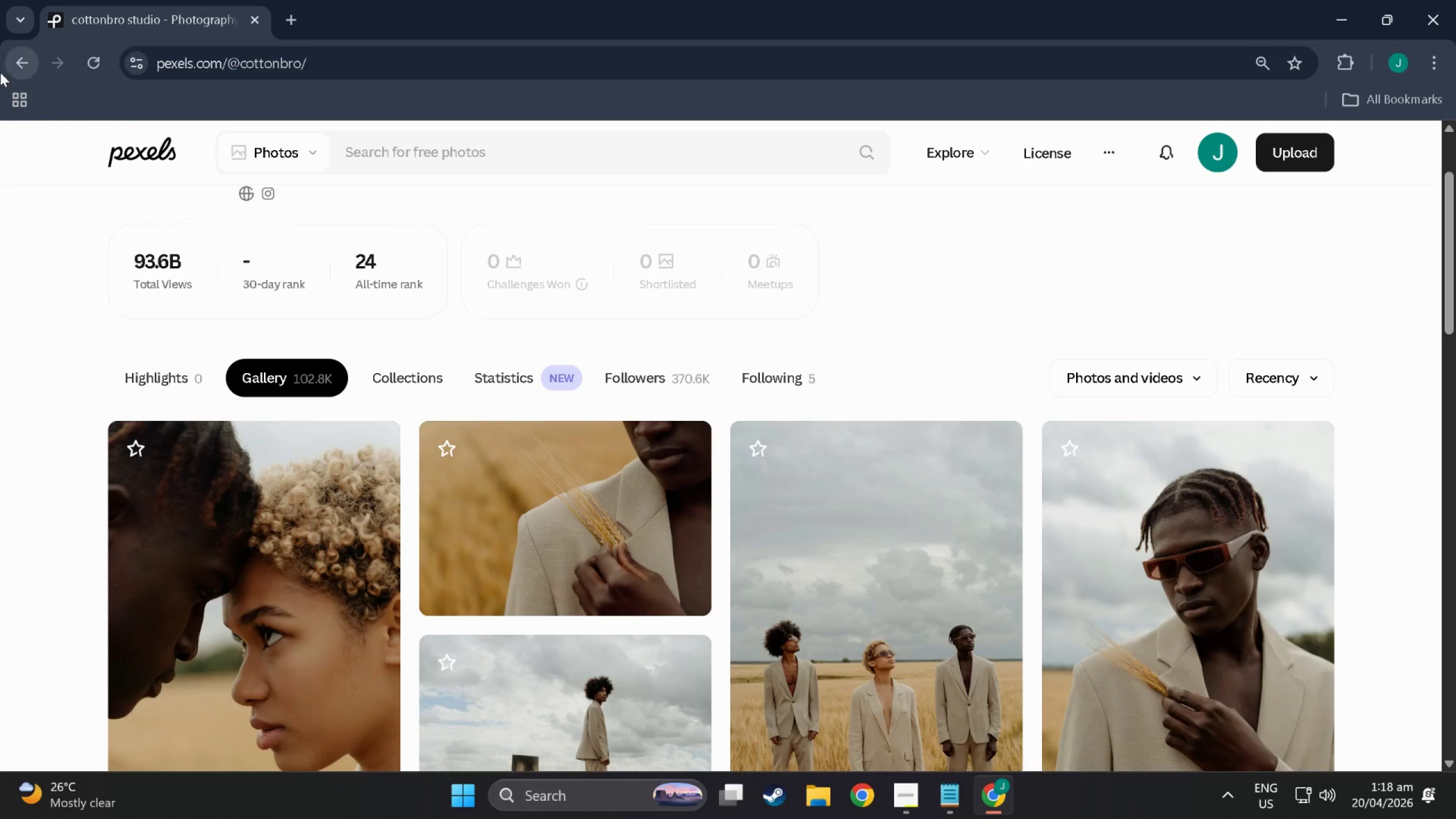 
left_click([14, 73])
 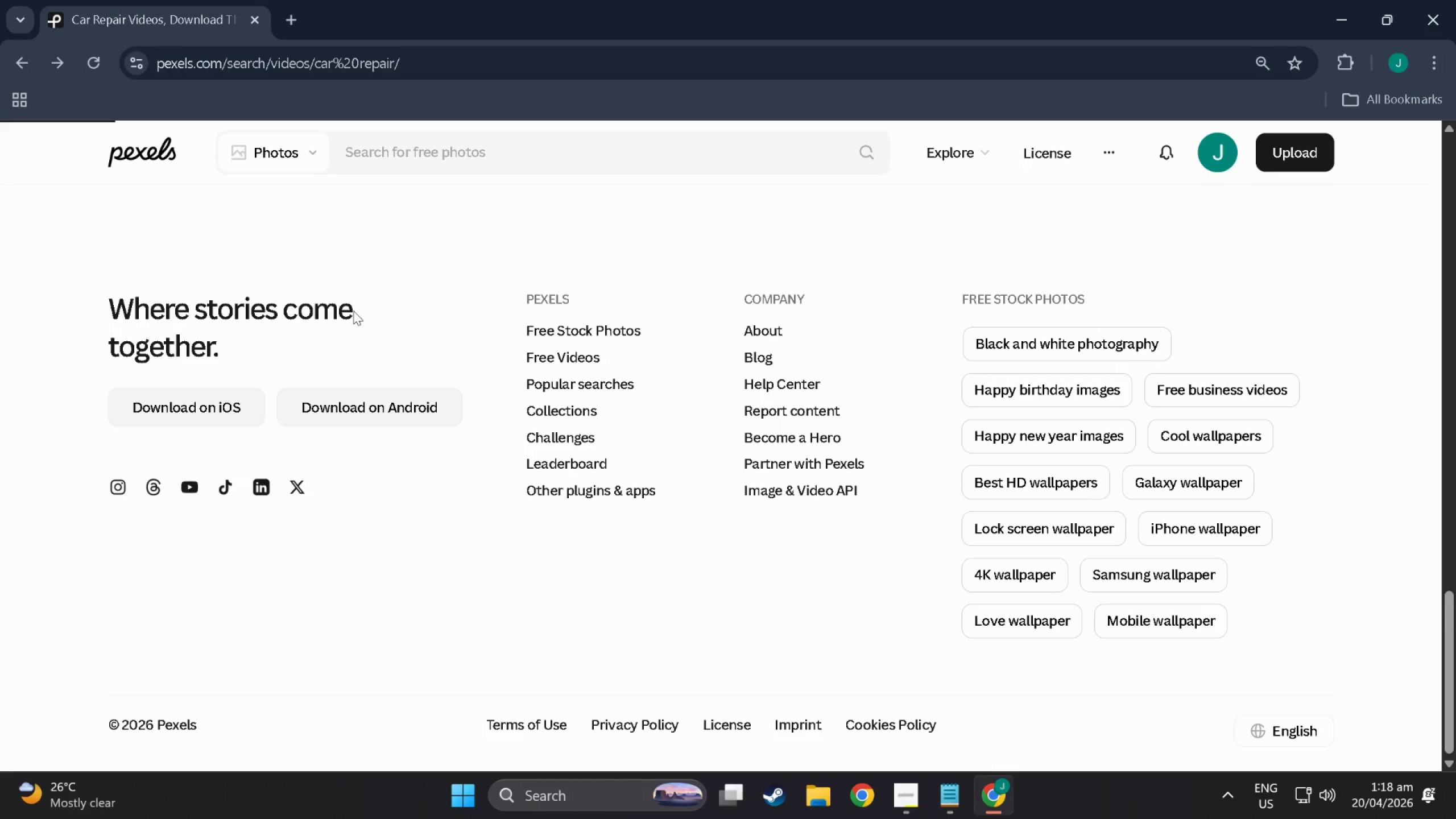 
scroll: coordinate [366, 455], scroll_direction: up, amount: 4.0
 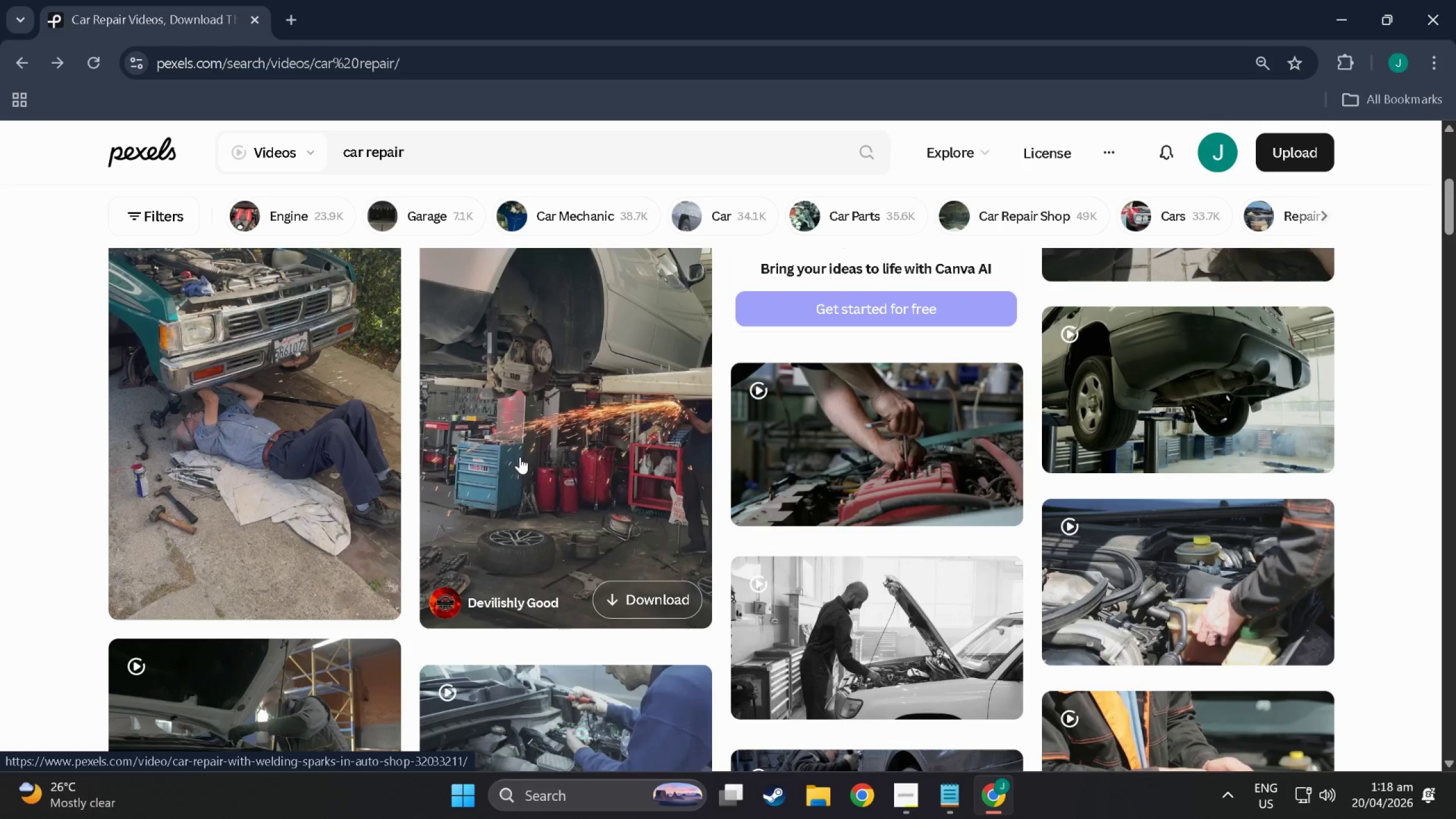 
scroll: coordinate [383, 499], scroll_direction: down, amount: 206.0
 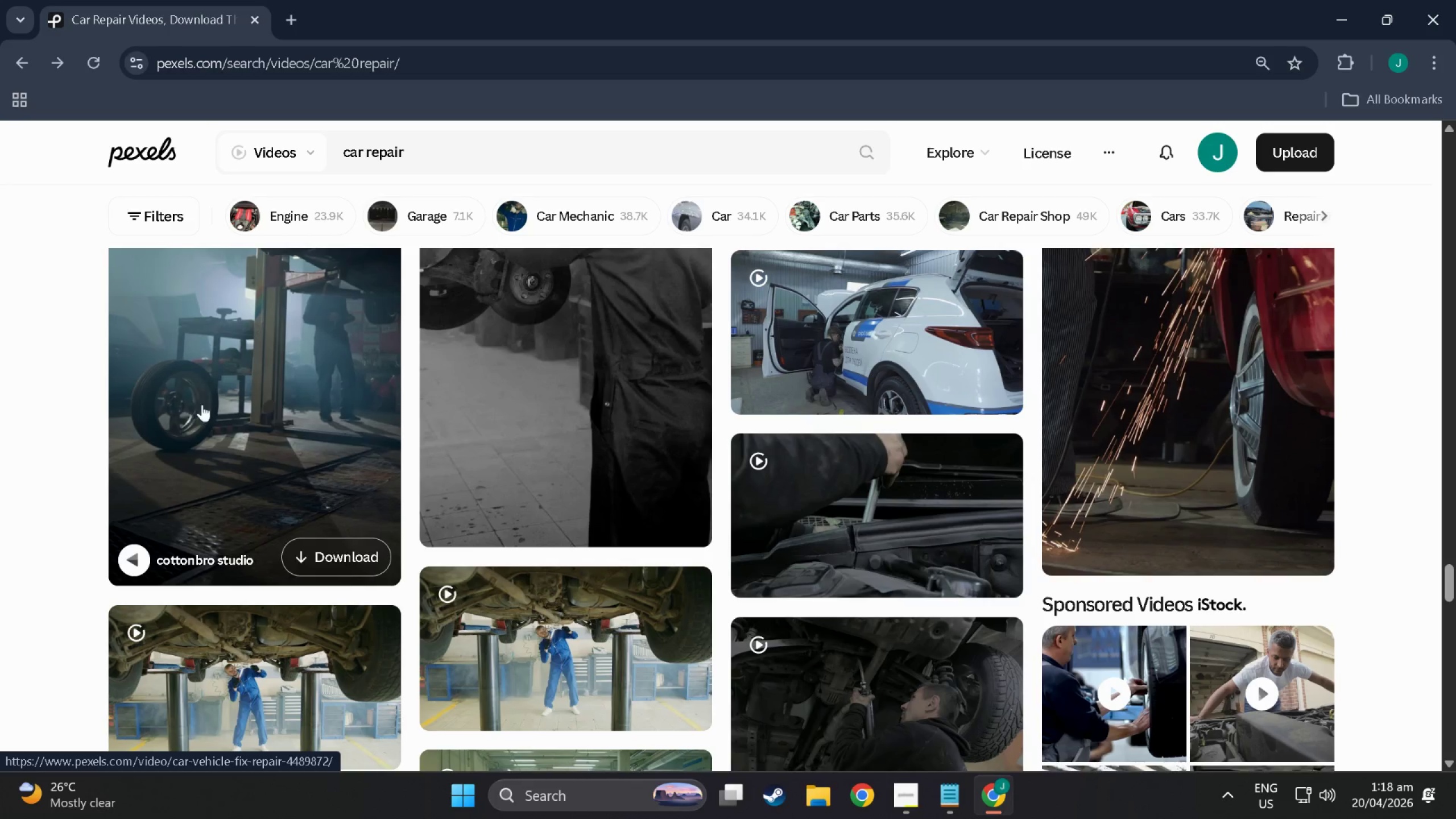 
scroll: coordinate [242, 428], scroll_direction: up, amount: 4.0
 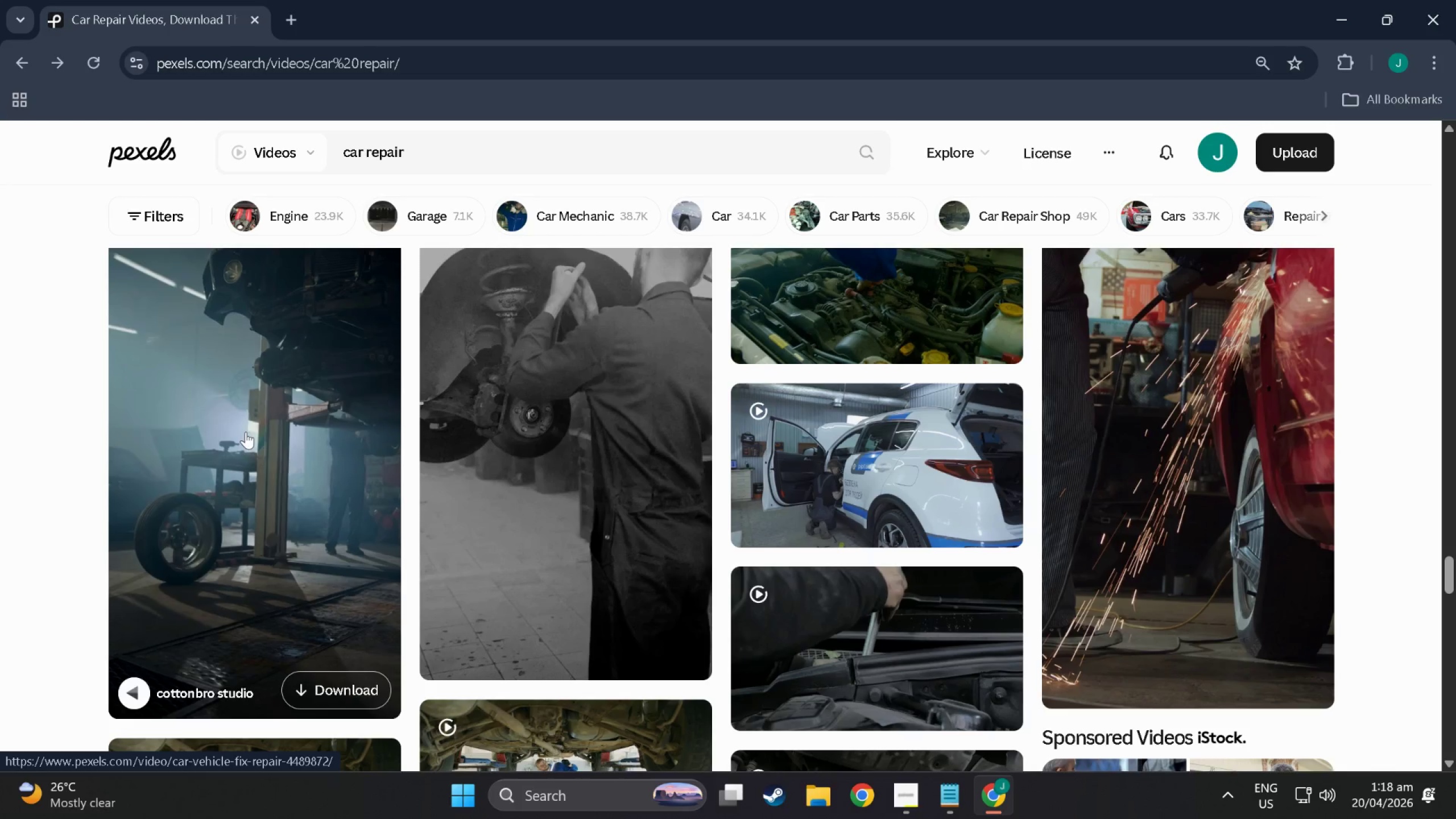 
scroll: coordinate [607, 357], scroll_direction: down, amount: 75.0
 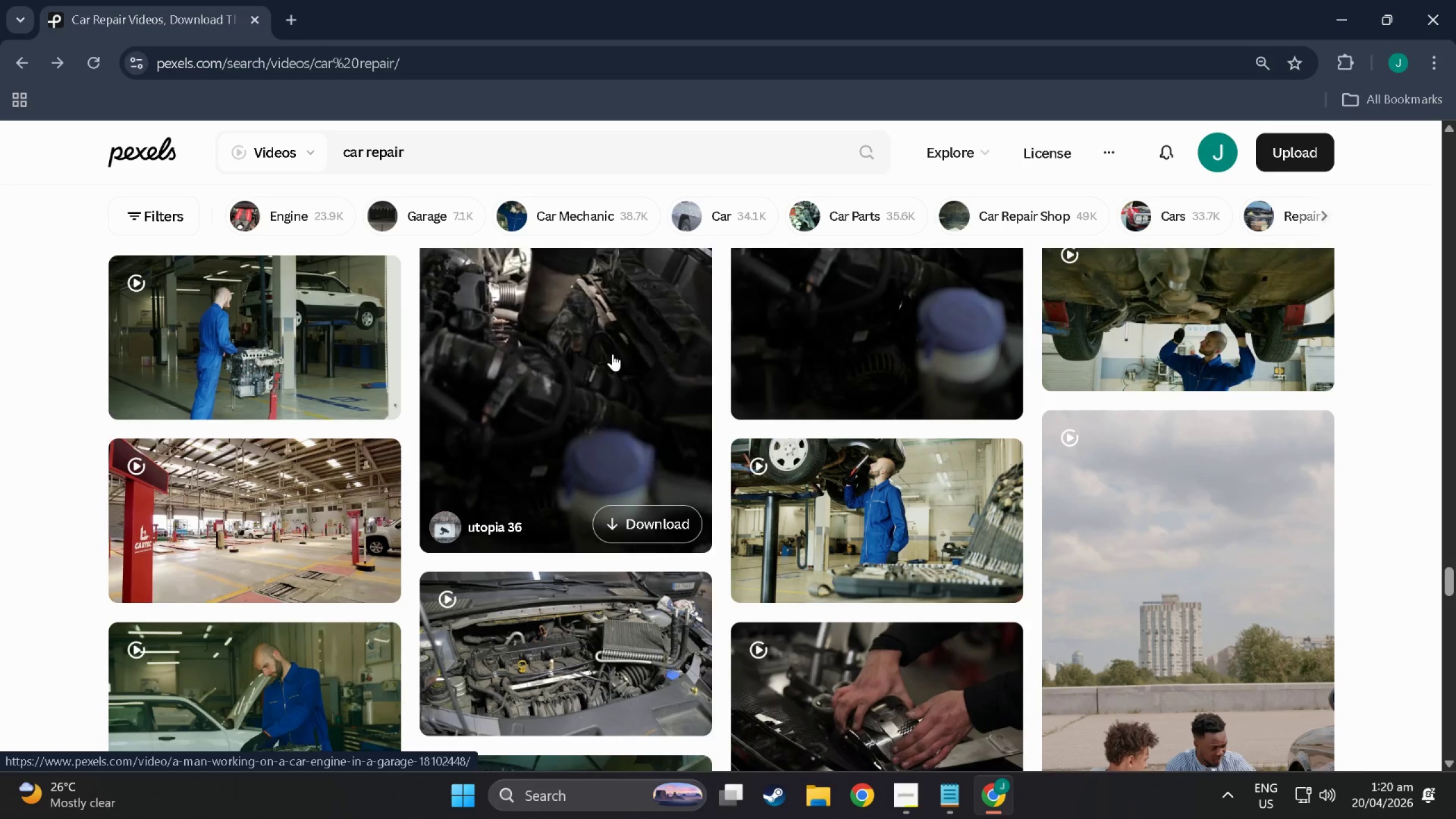 
wait(89.0)
 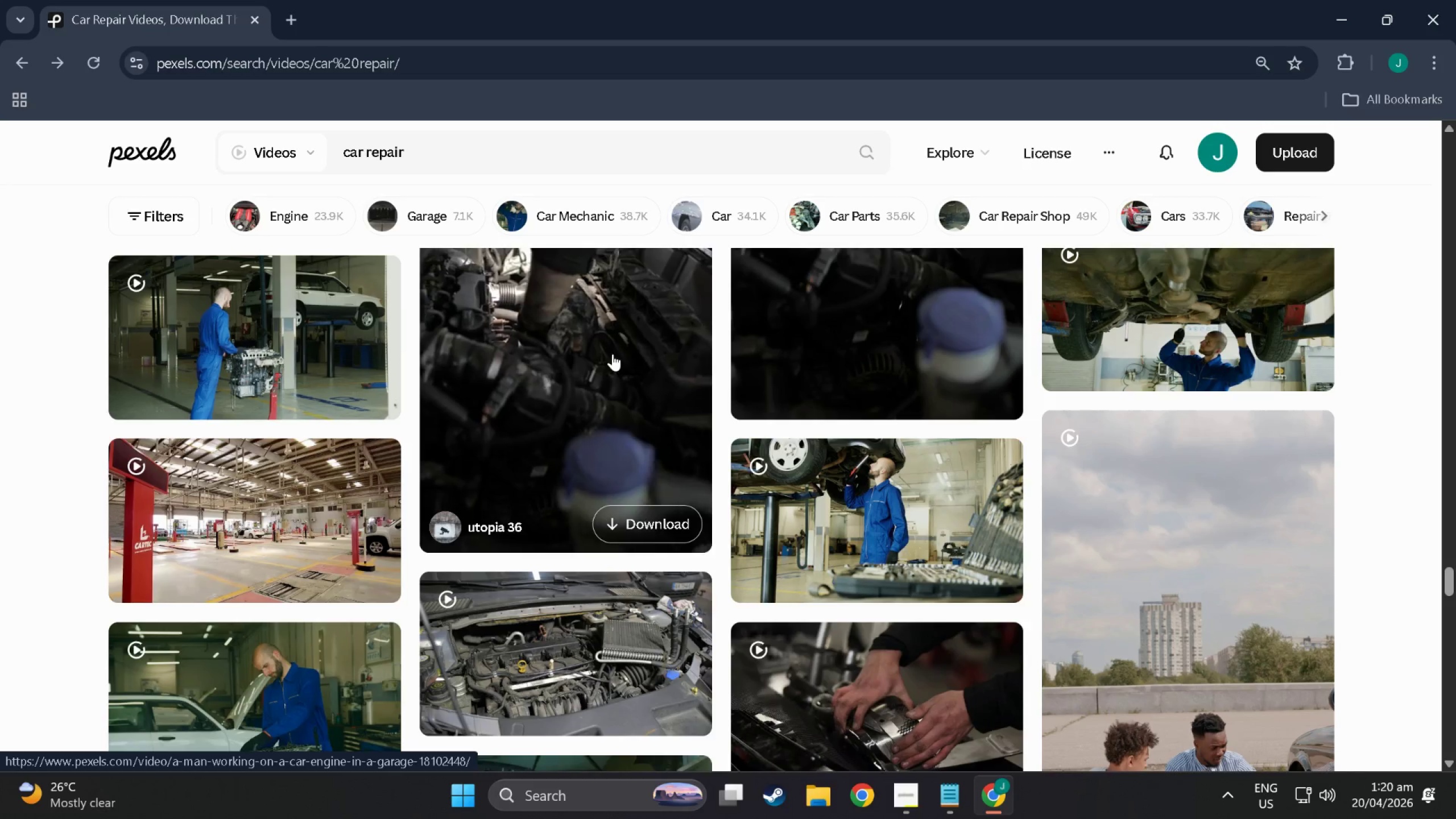 
scroll: coordinate [327, 473], scroll_direction: down, amount: 14.0
 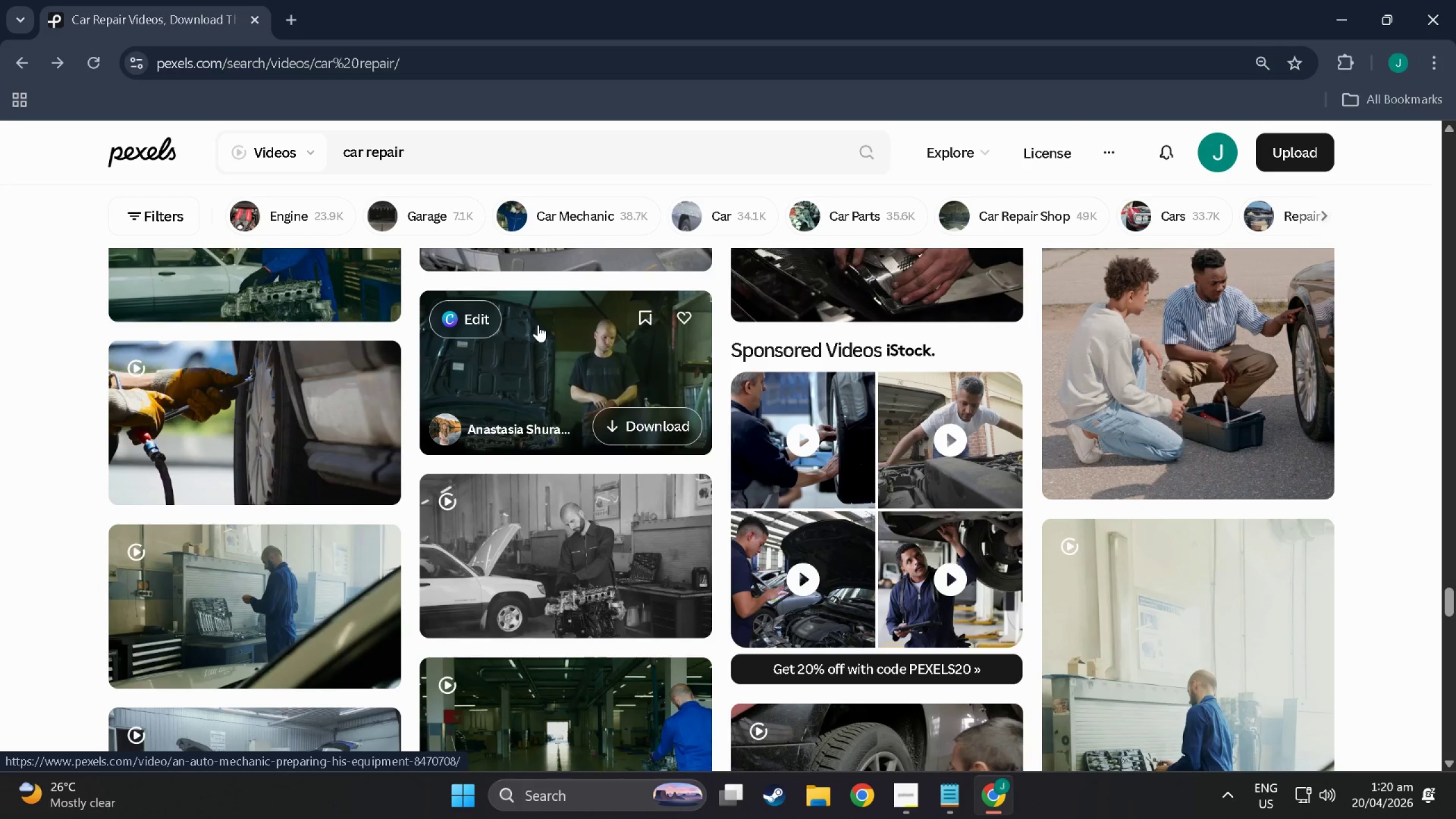 
wait(8.73)
 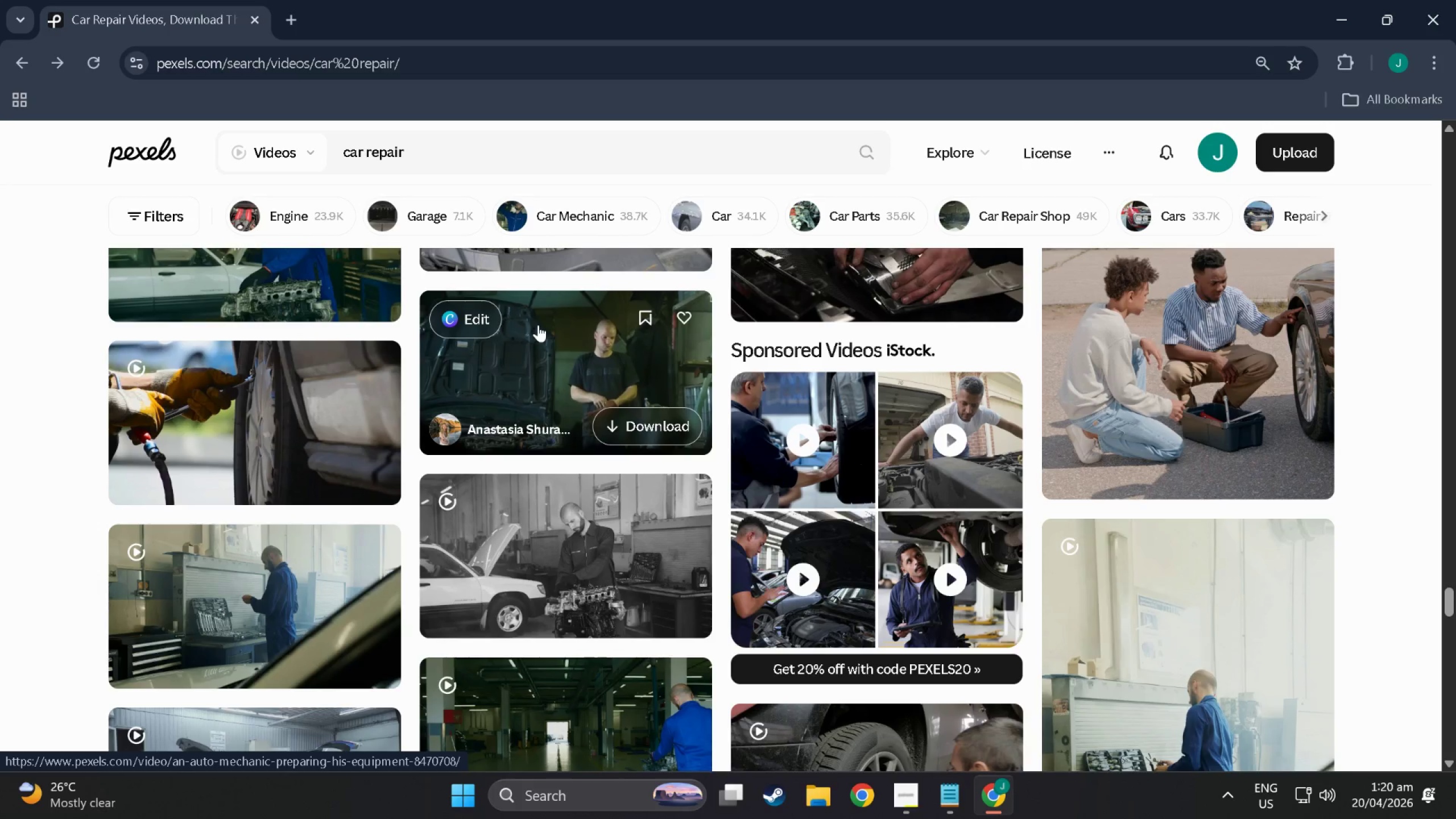 
scroll: coordinate [562, 411], scroll_direction: down, amount: 8.0
 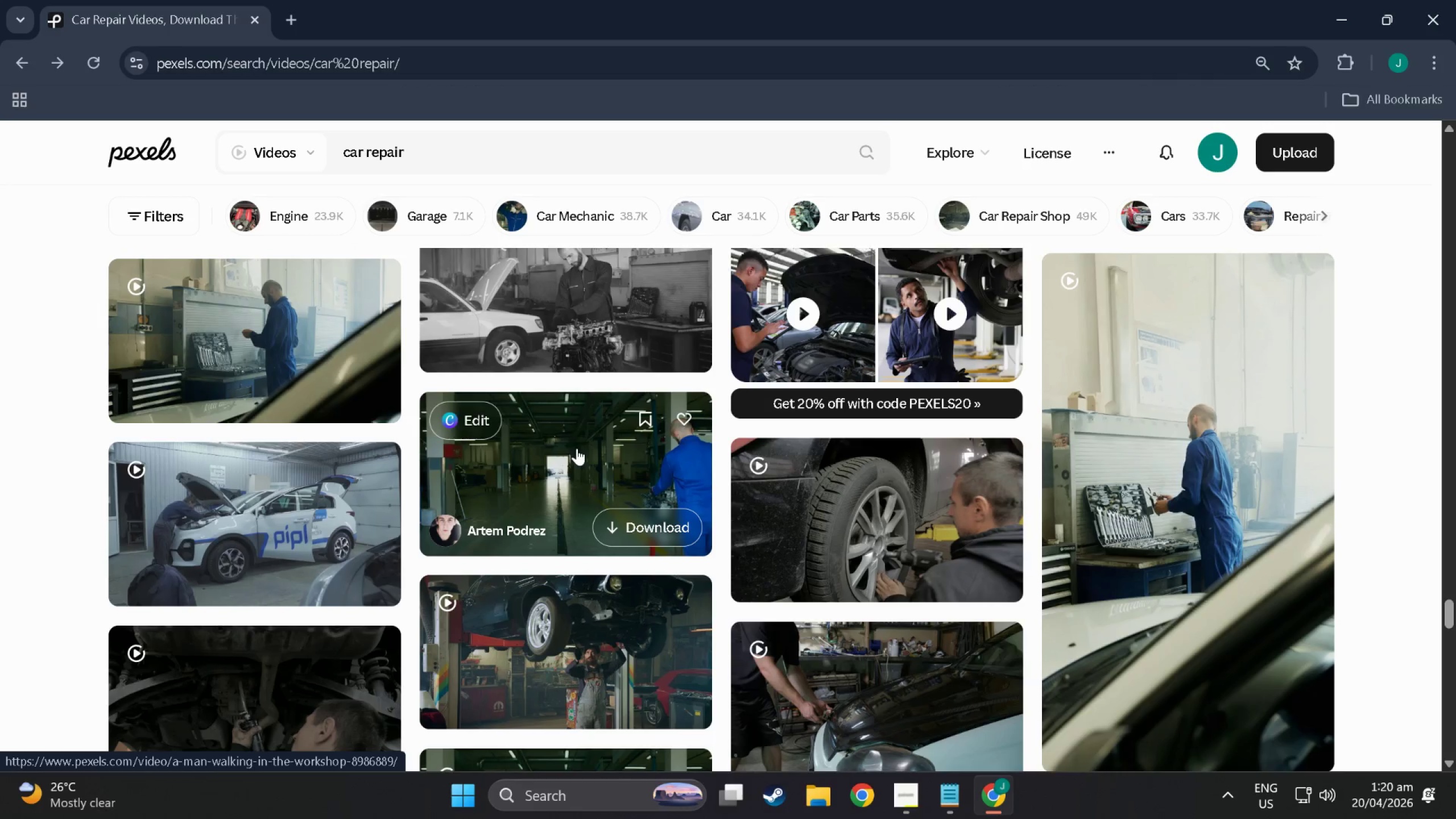 
scroll: coordinate [560, 500], scroll_direction: down, amount: 2.0
 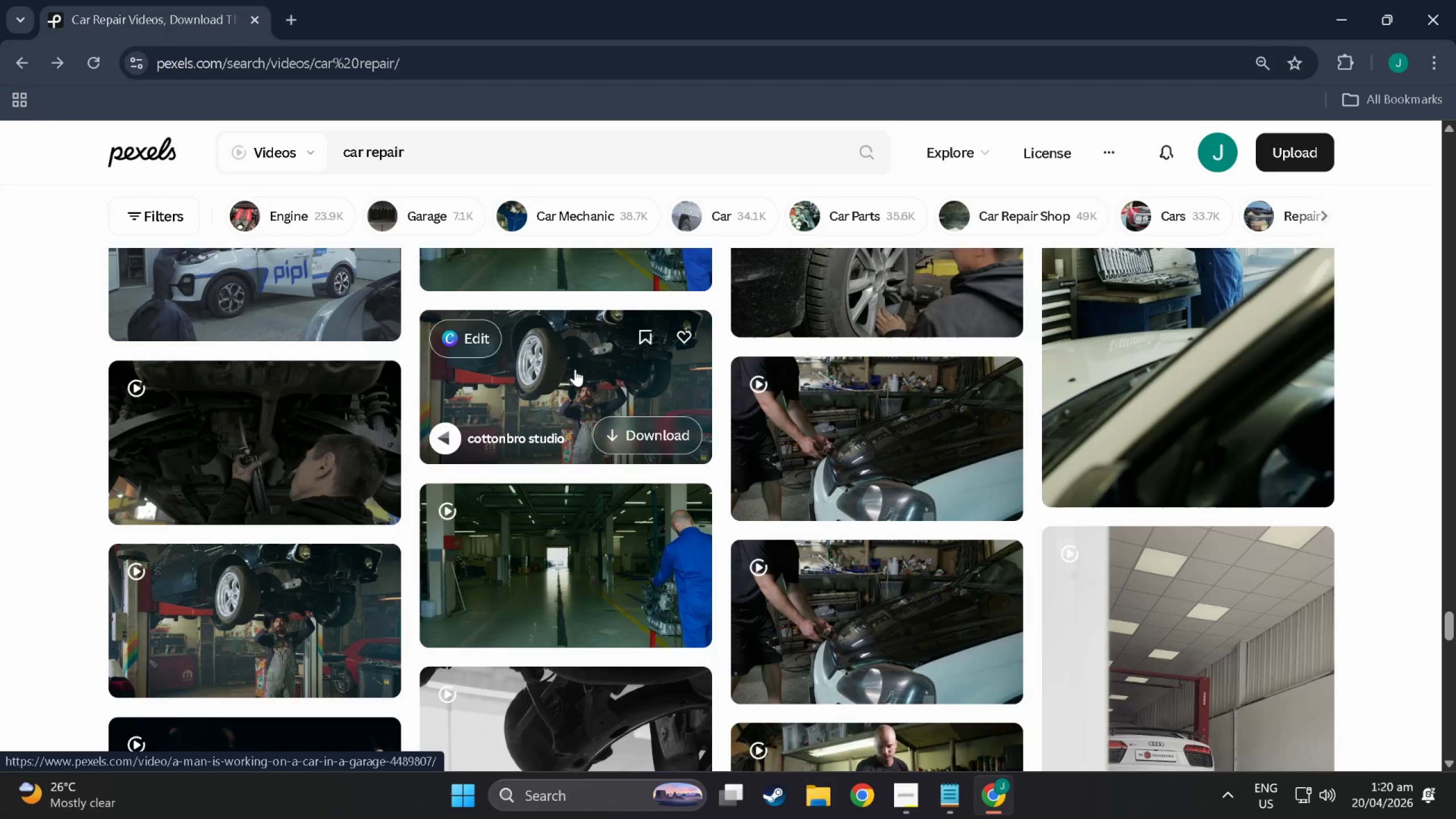 
scroll: coordinate [575, 369], scroll_direction: up, amount: 3.0
 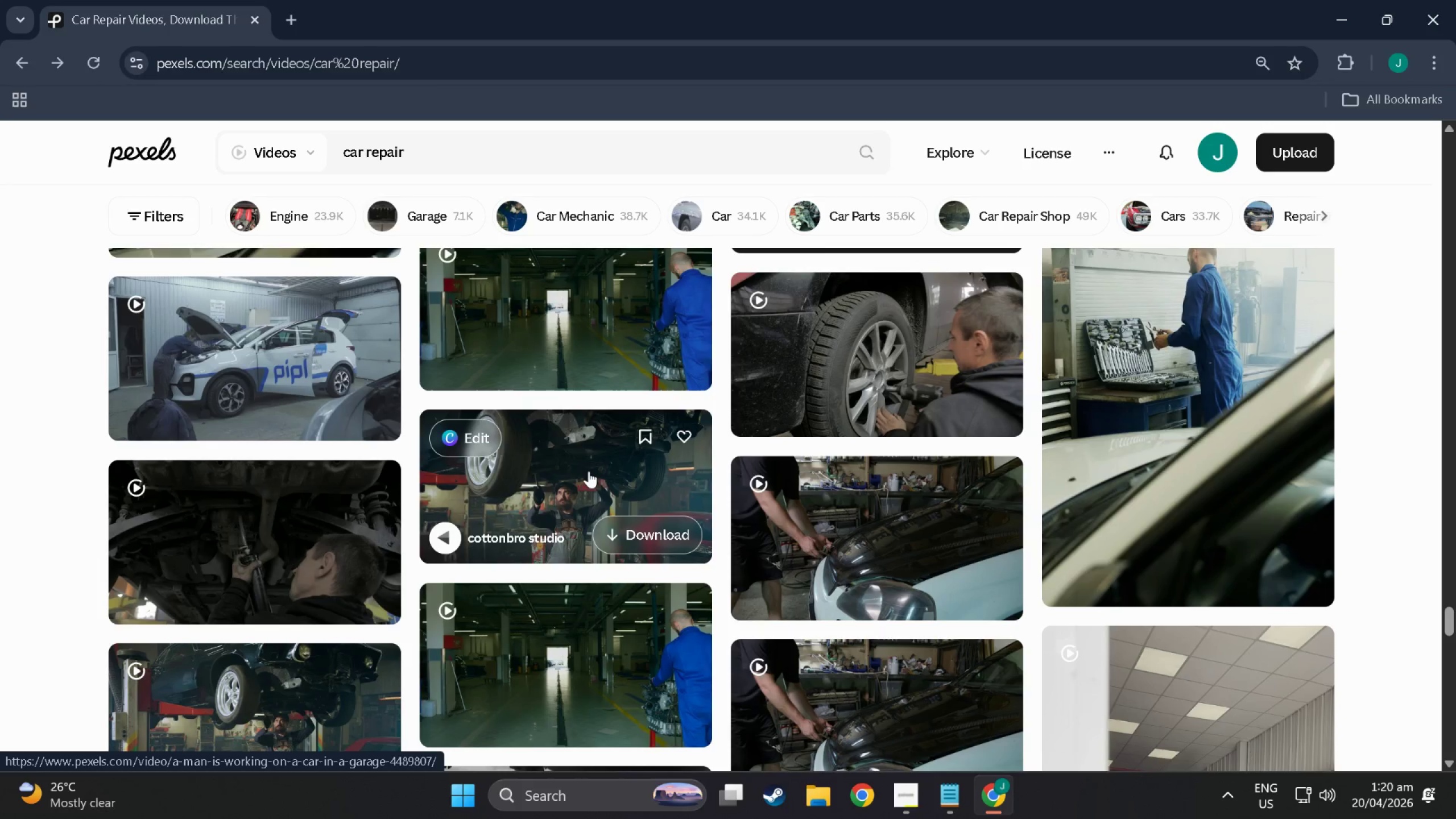 
scroll: coordinate [225, 595], scroll_direction: down, amount: 5.0
 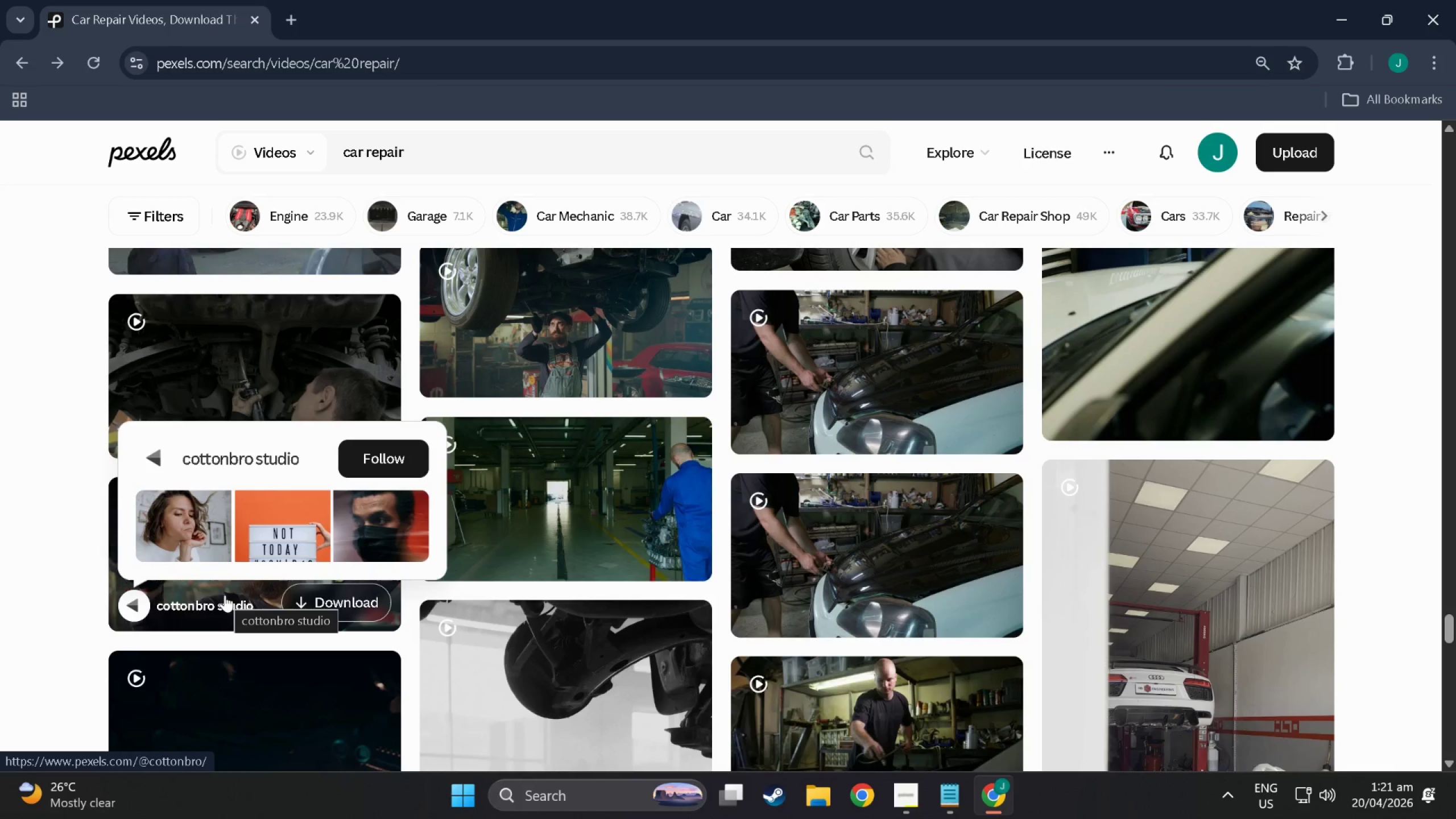 
wait(17.78)
 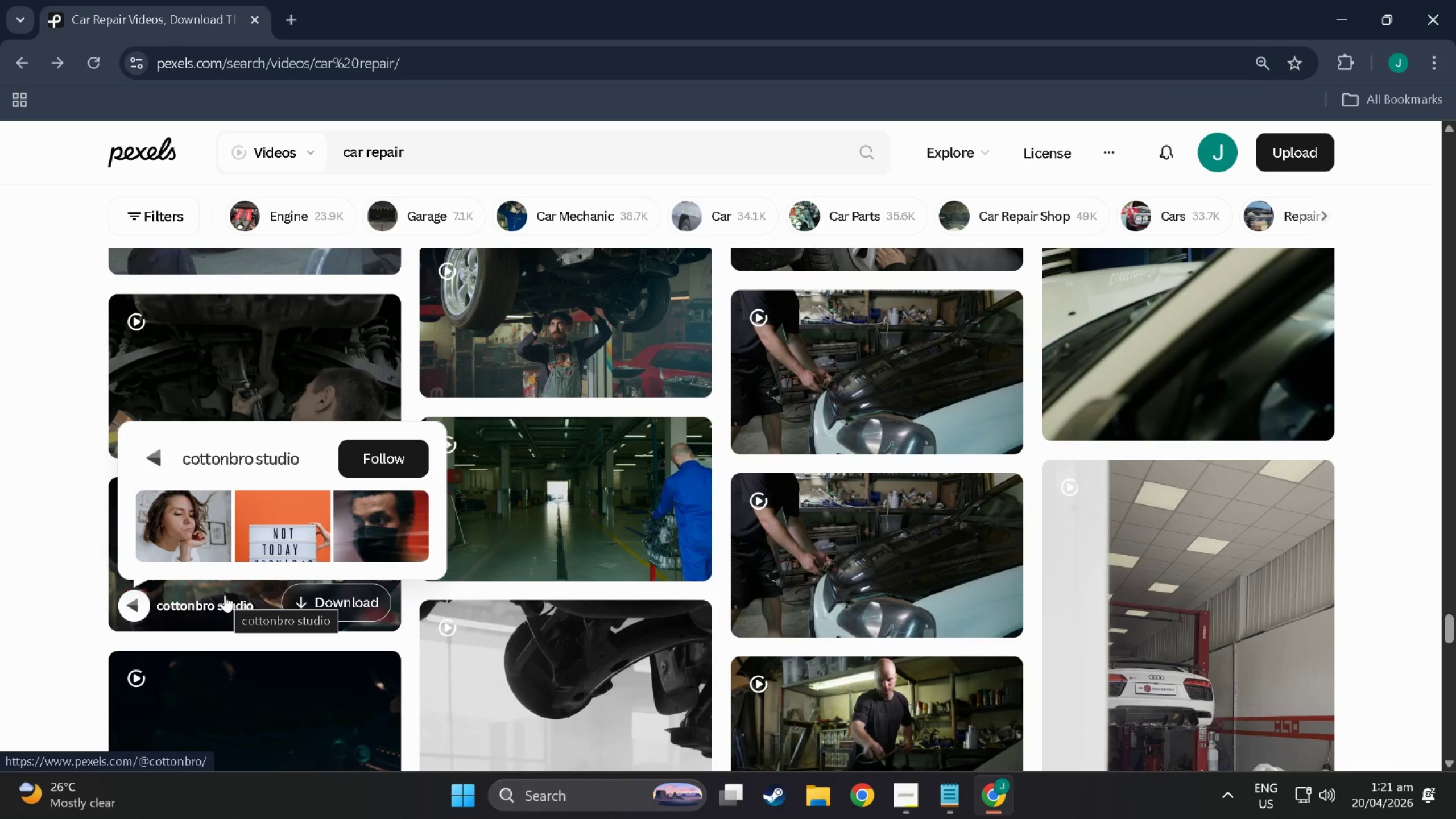 
scroll: coordinate [251, 527], scroll_direction: down, amount: 16.0
 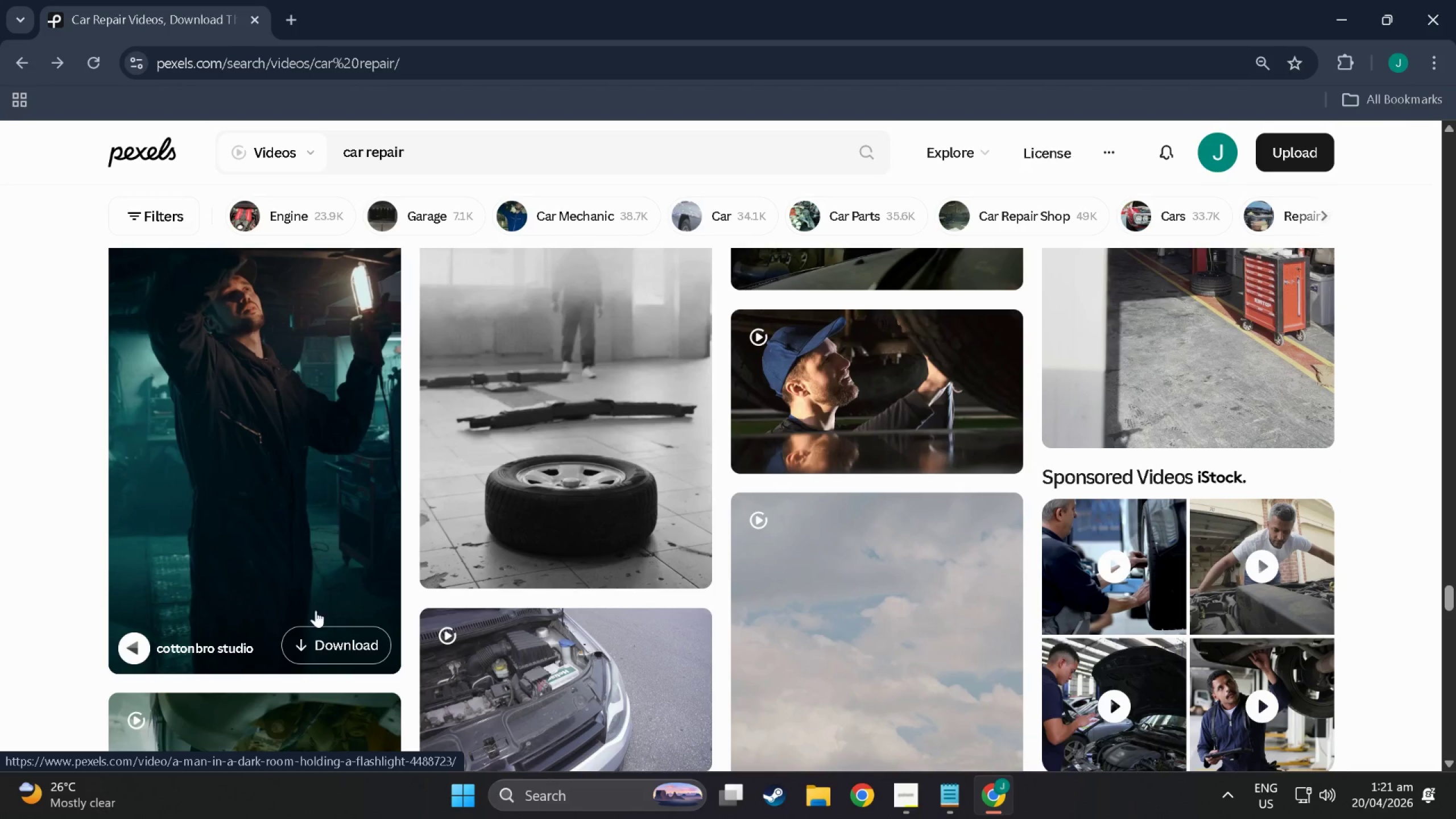 
left_click([325, 634])
 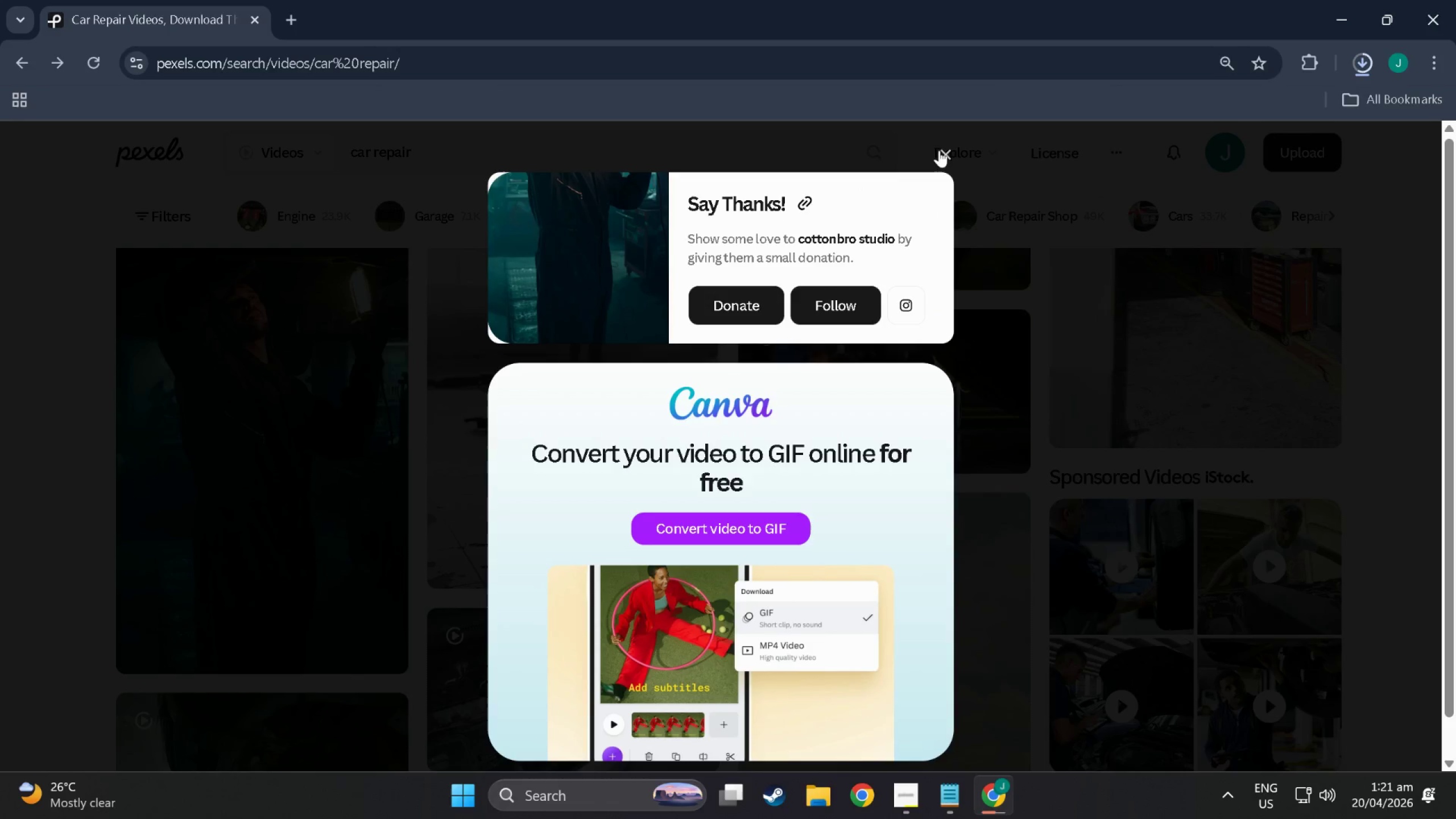 
left_click([945, 153])
 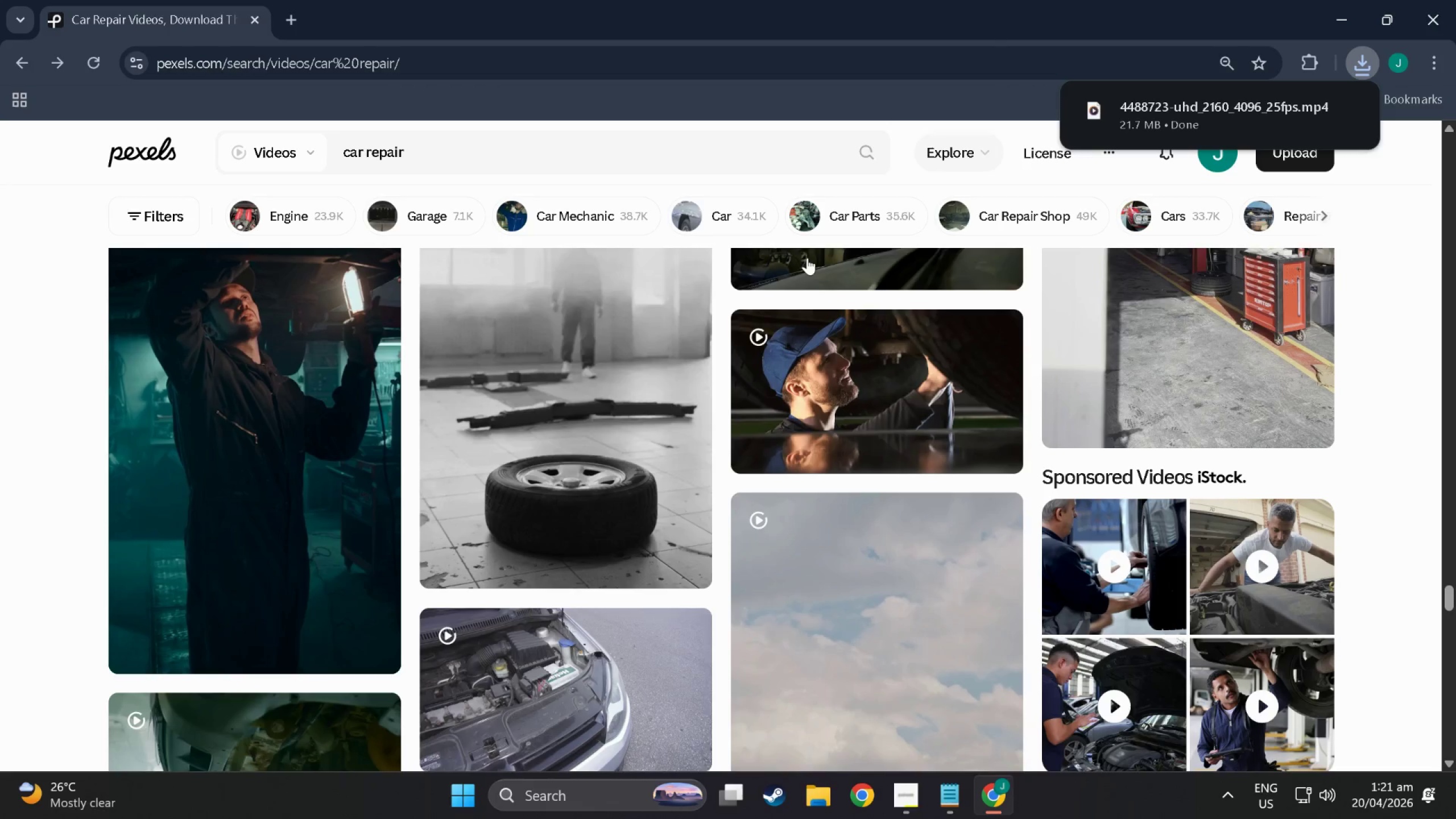 
scroll: coordinate [550, 387], scroll_direction: down, amount: 28.0
 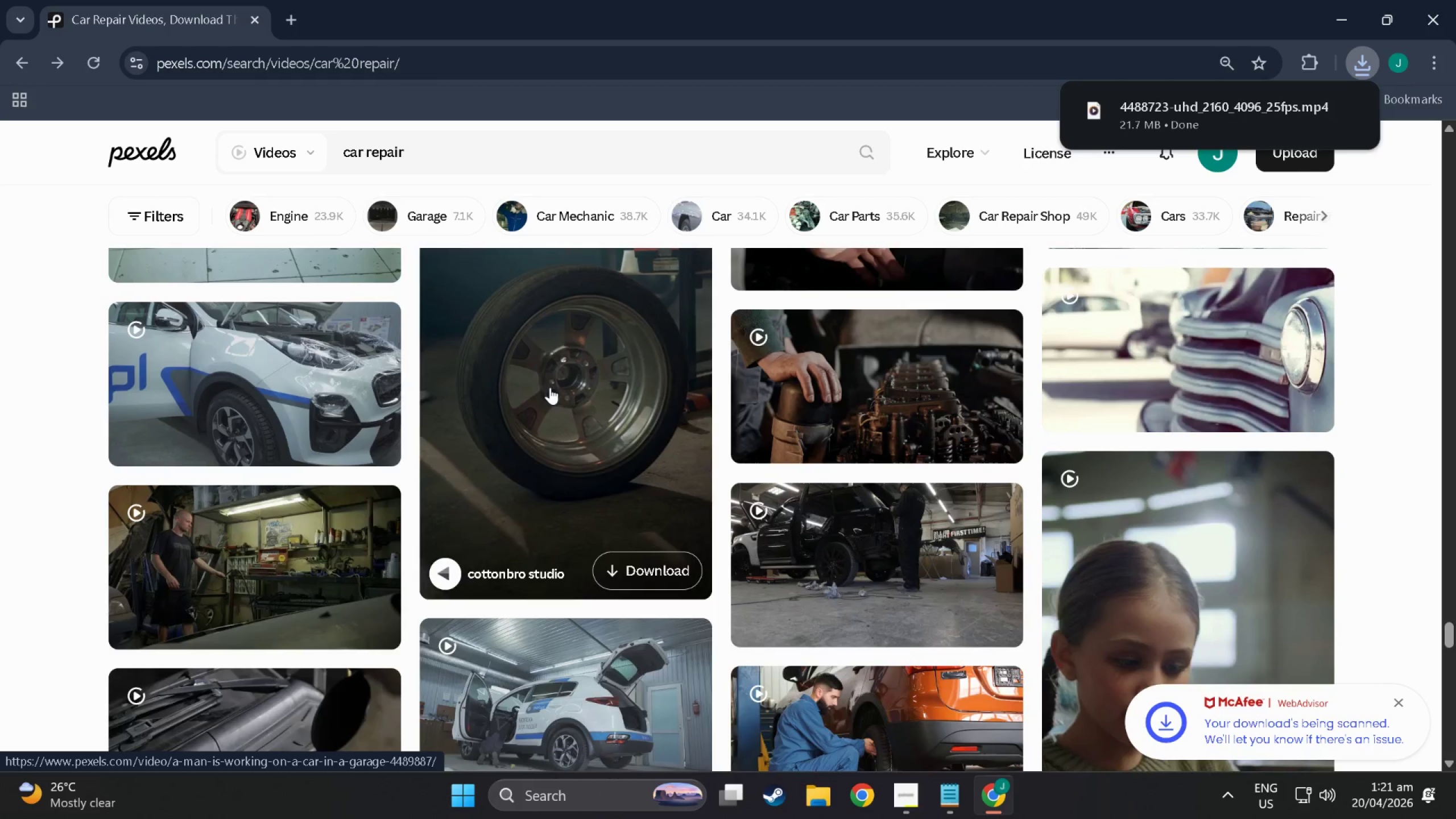 
scroll: coordinate [550, 387], scroll_direction: up, amount: 9.0
 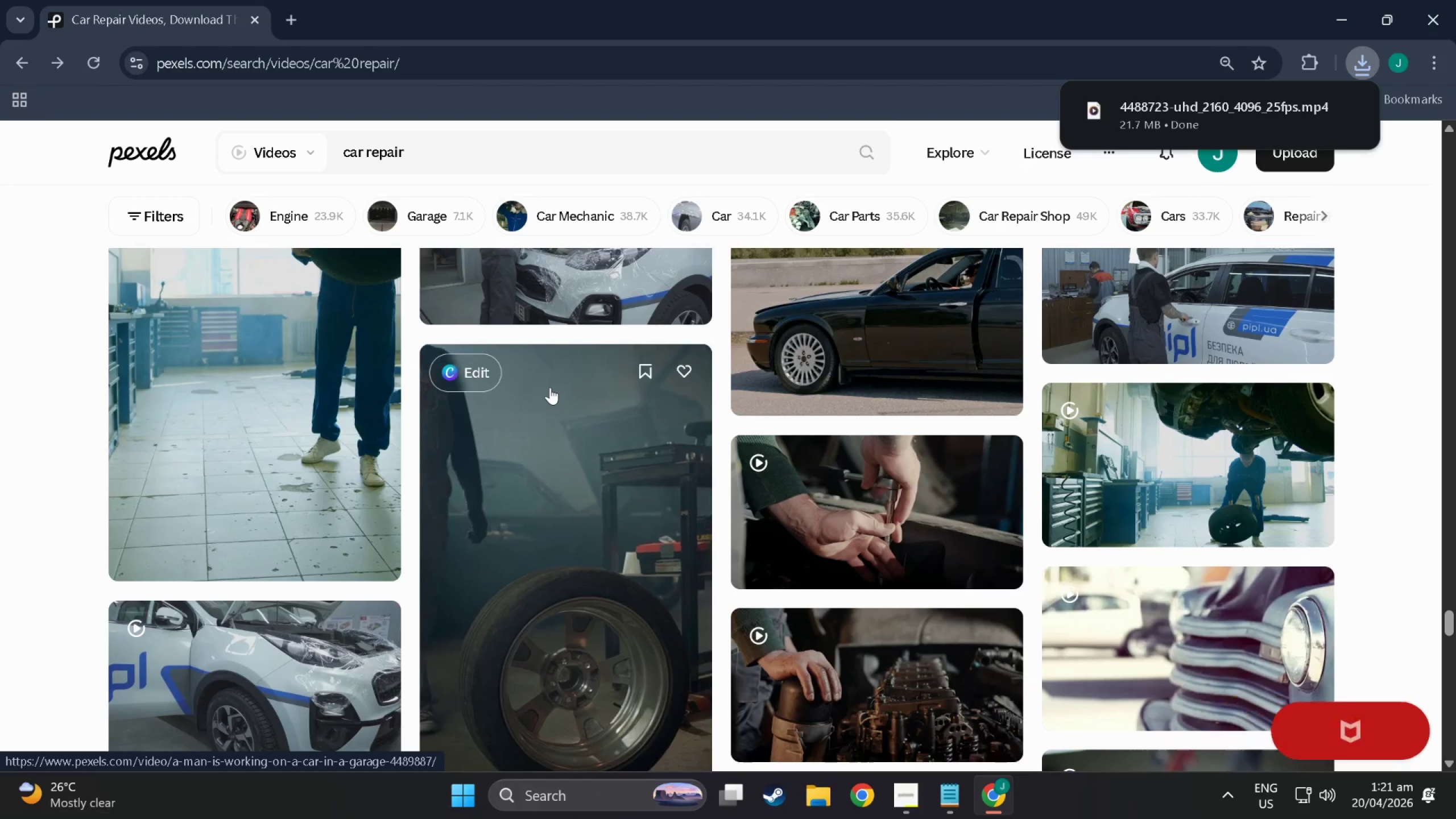 
scroll: coordinate [620, 478], scroll_direction: down, amount: 38.0
 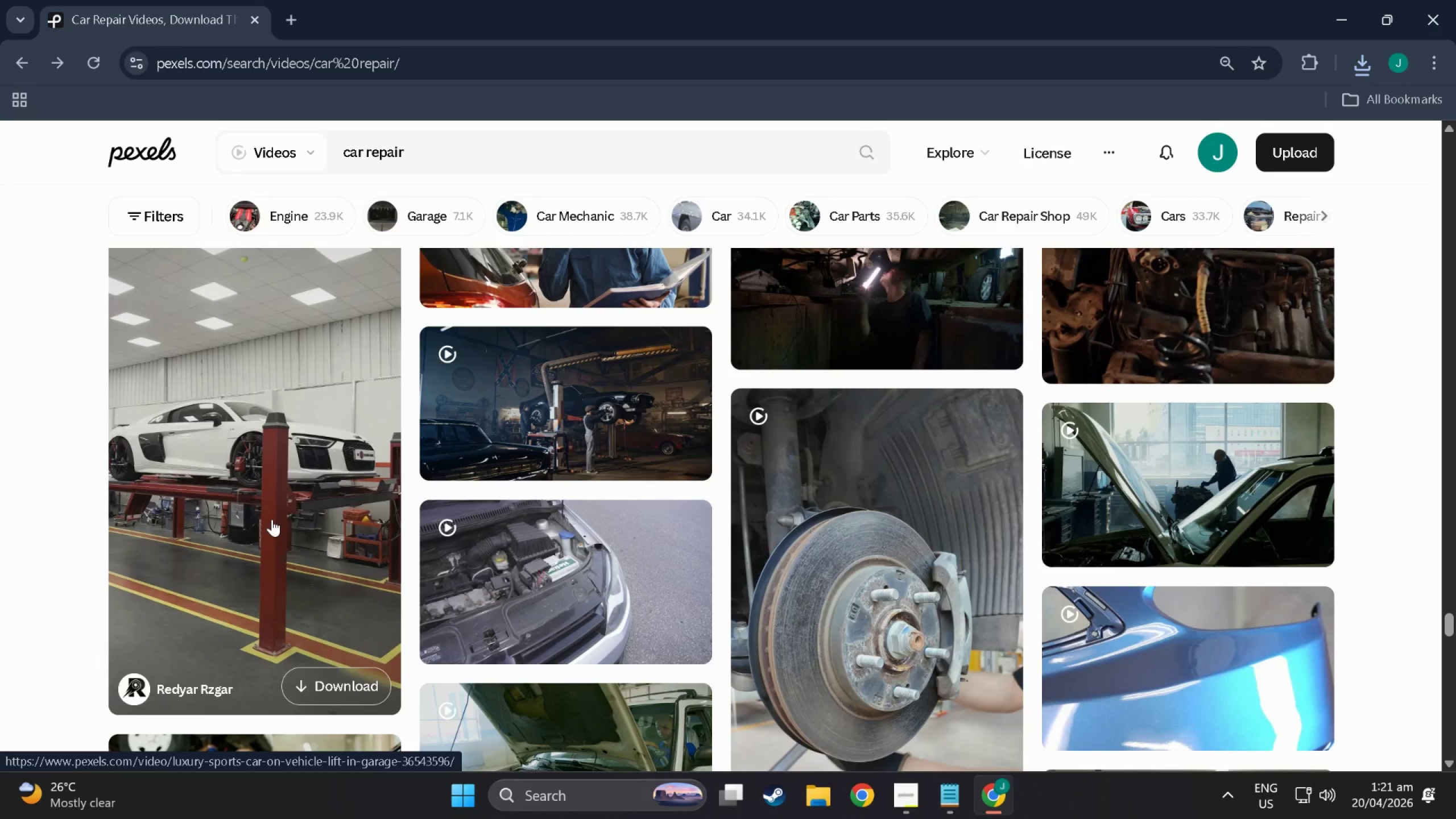 
scroll: coordinate [272, 519], scroll_direction: down, amount: 10.0
 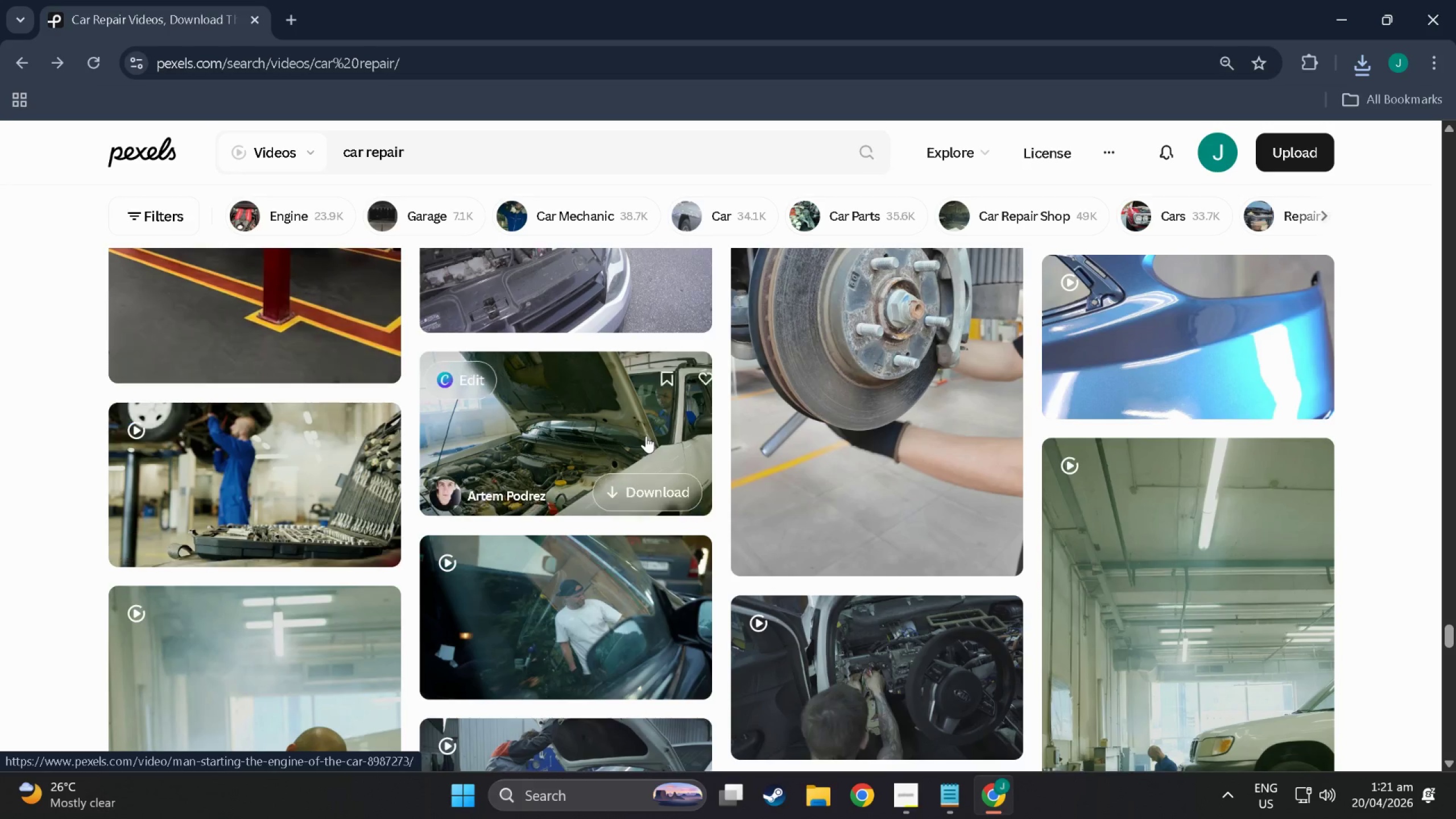 
scroll: coordinate [647, 436], scroll_direction: up, amount: 1.0
 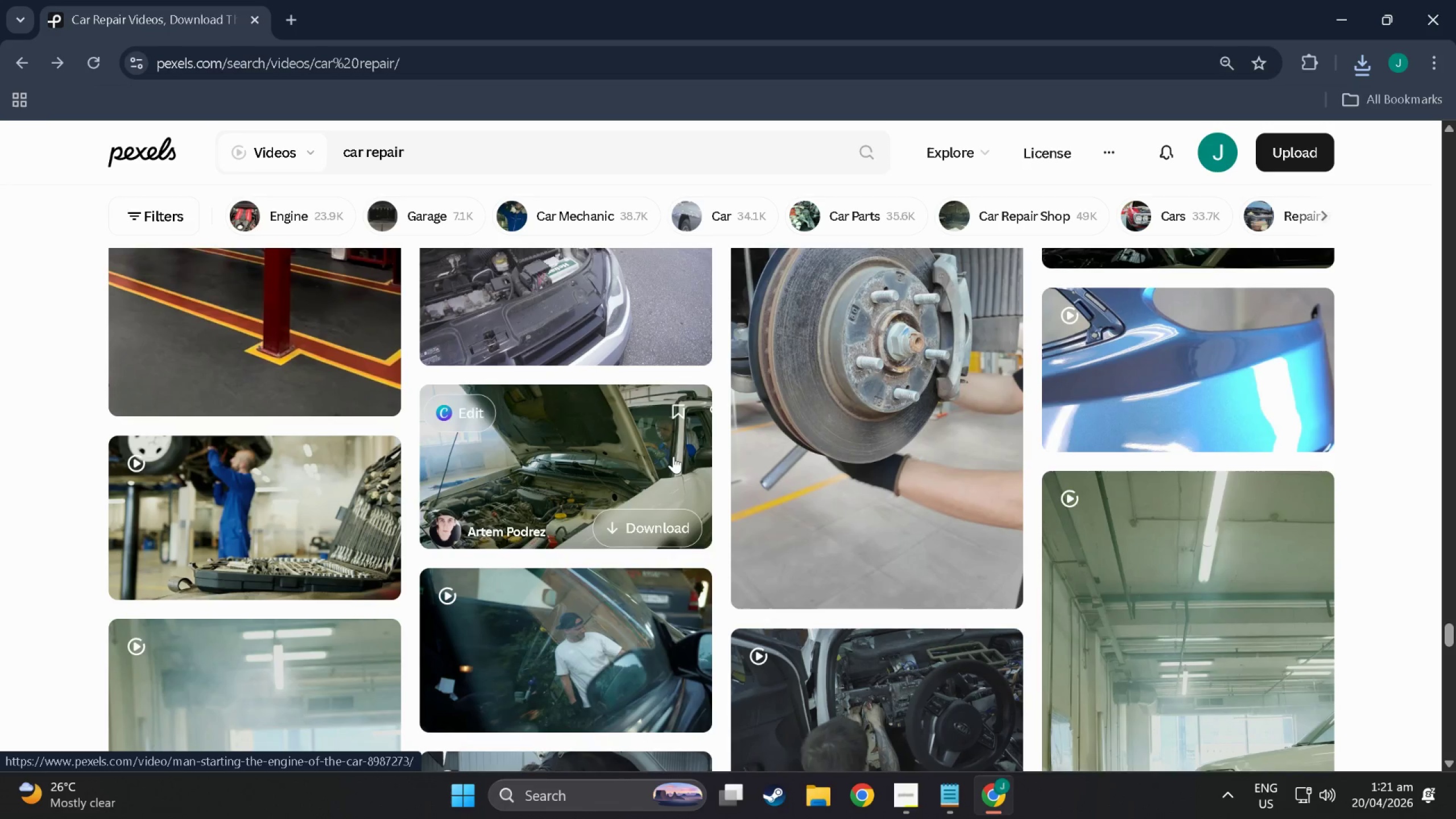 
scroll: coordinate [685, 407], scroll_direction: down, amount: 12.0
 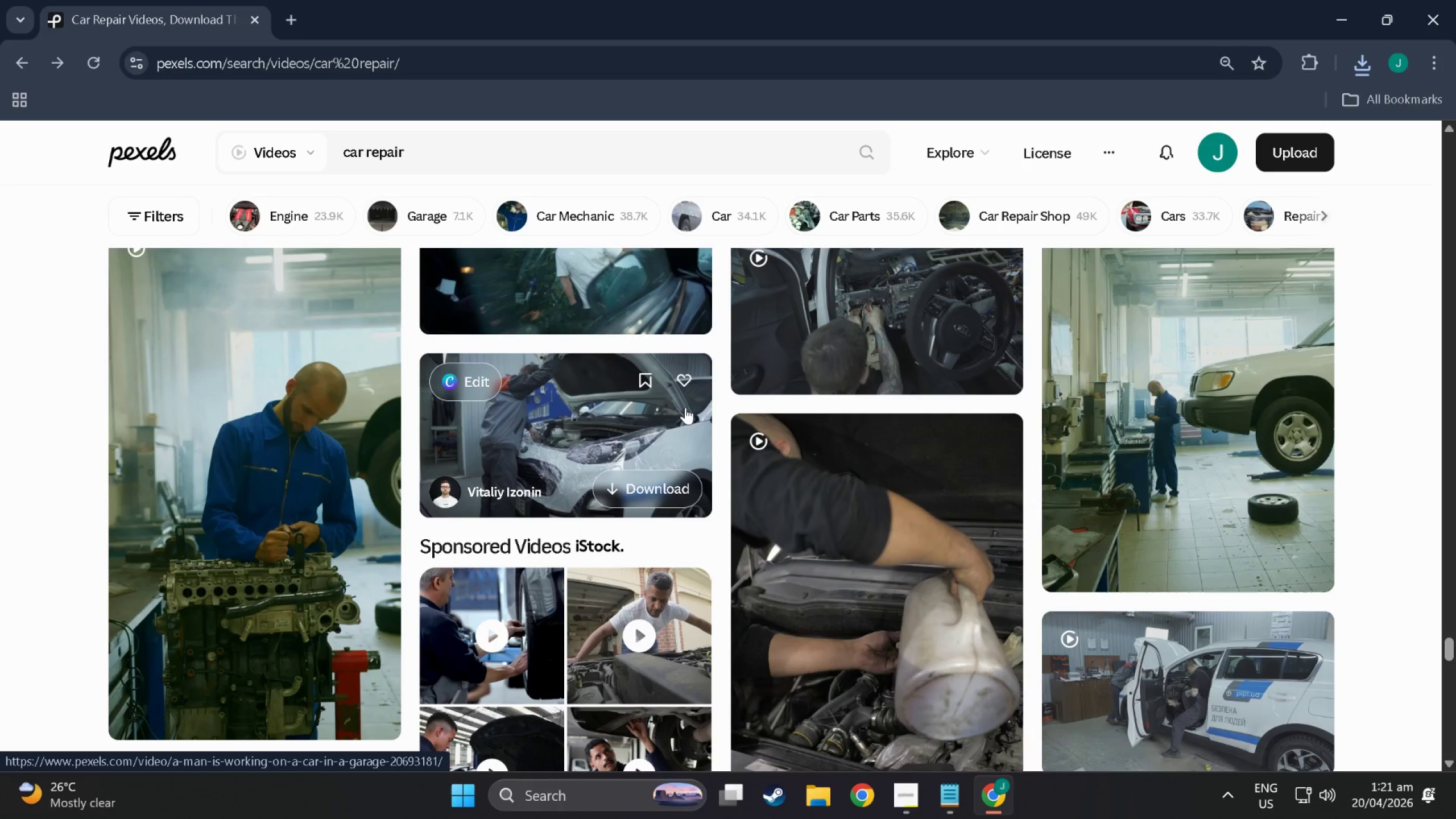 
wait(5.26)
 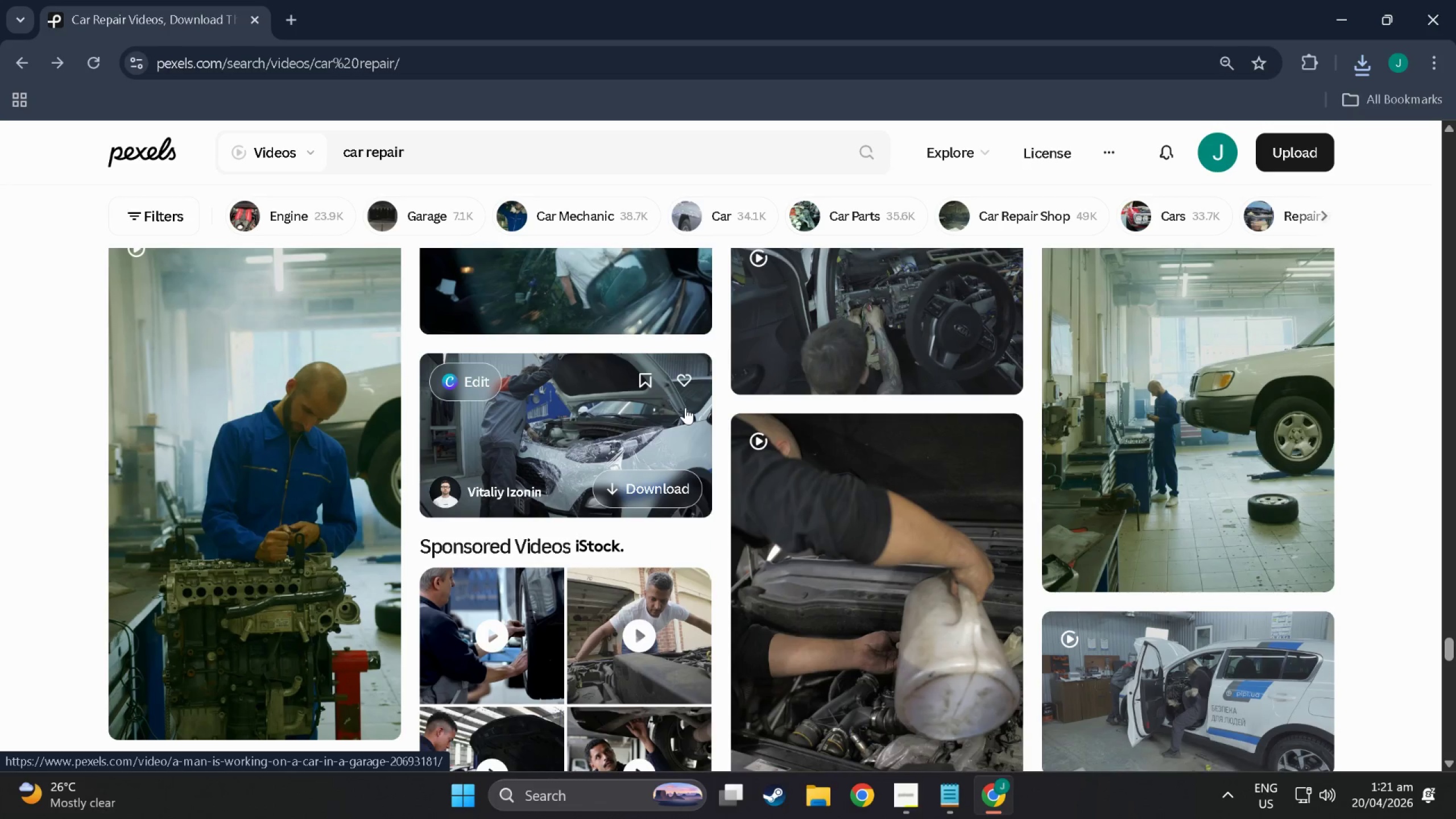 
scroll: coordinate [692, 405], scroll_direction: down, amount: 89.0
 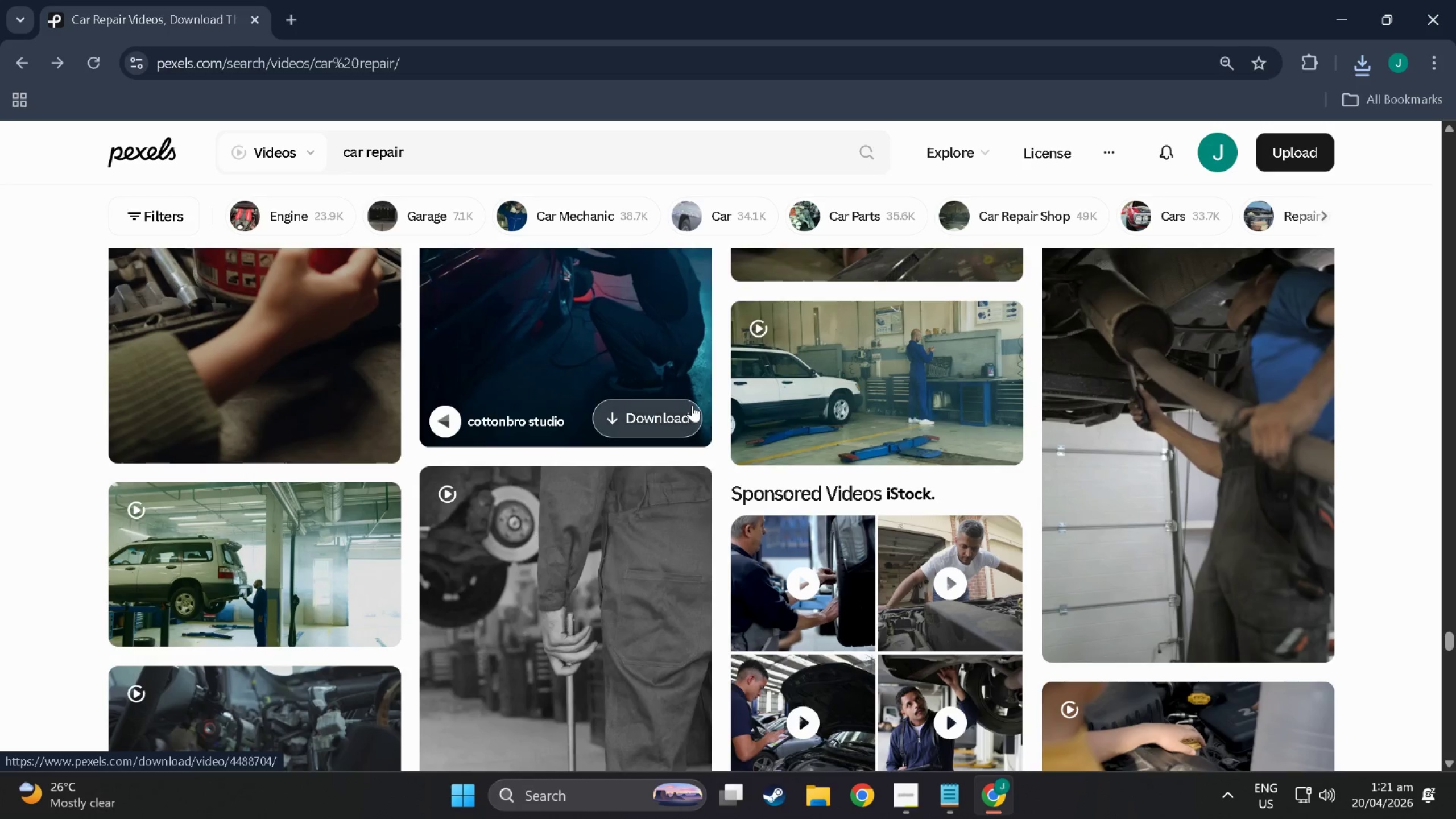 
scroll: coordinate [608, 395], scroll_direction: up, amount: 6.0
 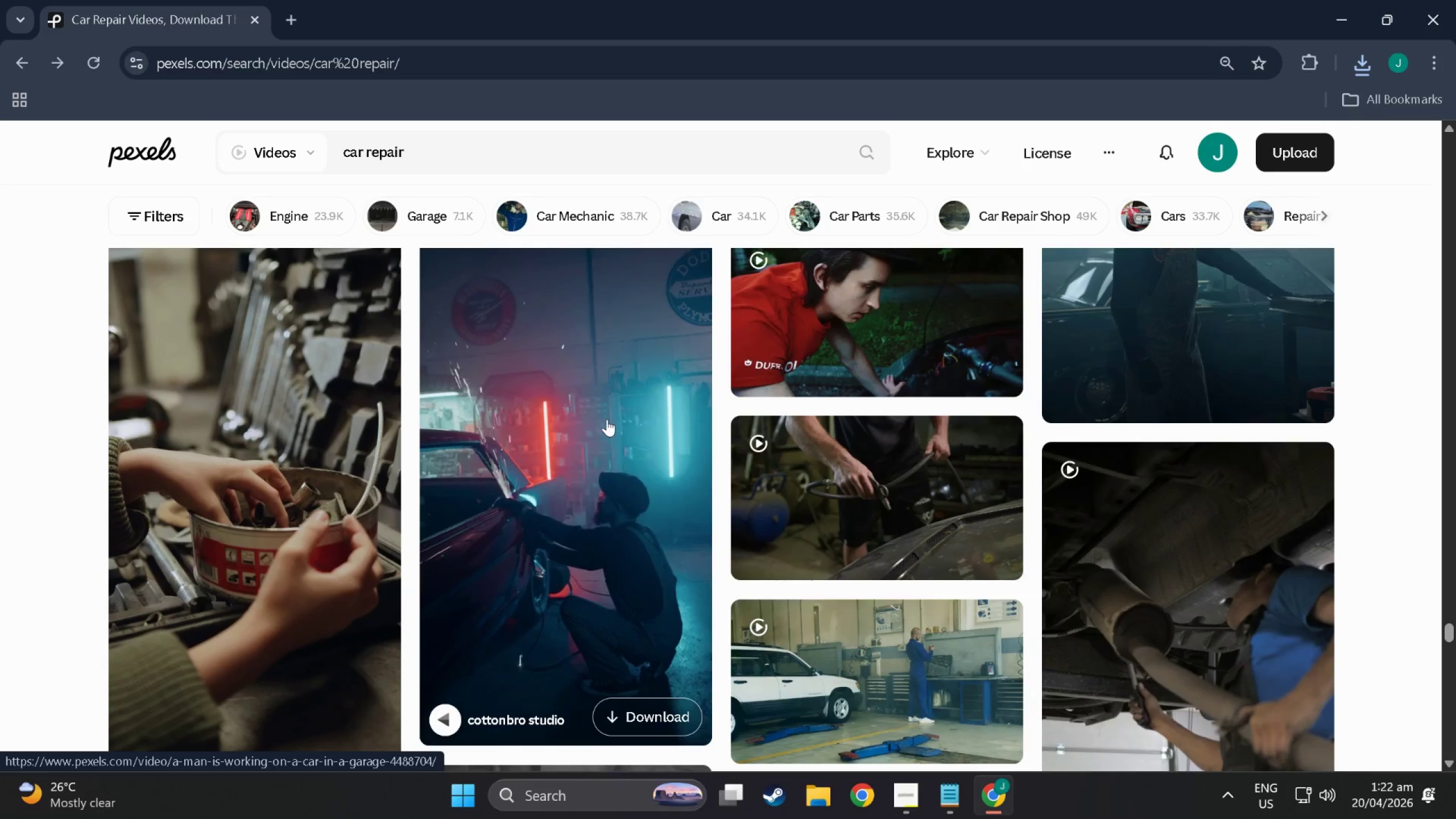 
wait(8.56)
 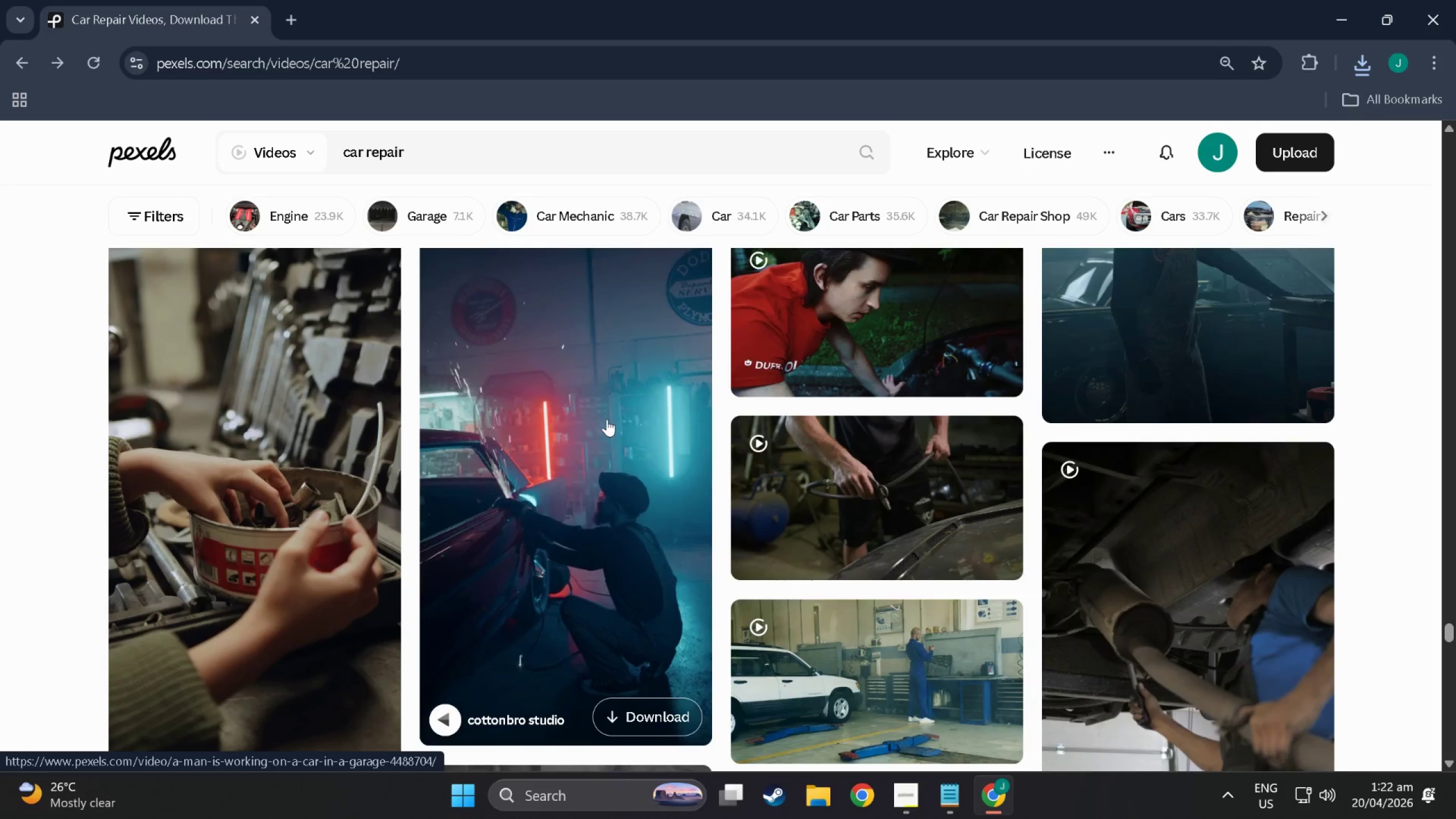 
scroll: coordinate [271, 479], scroll_direction: down, amount: 74.0
 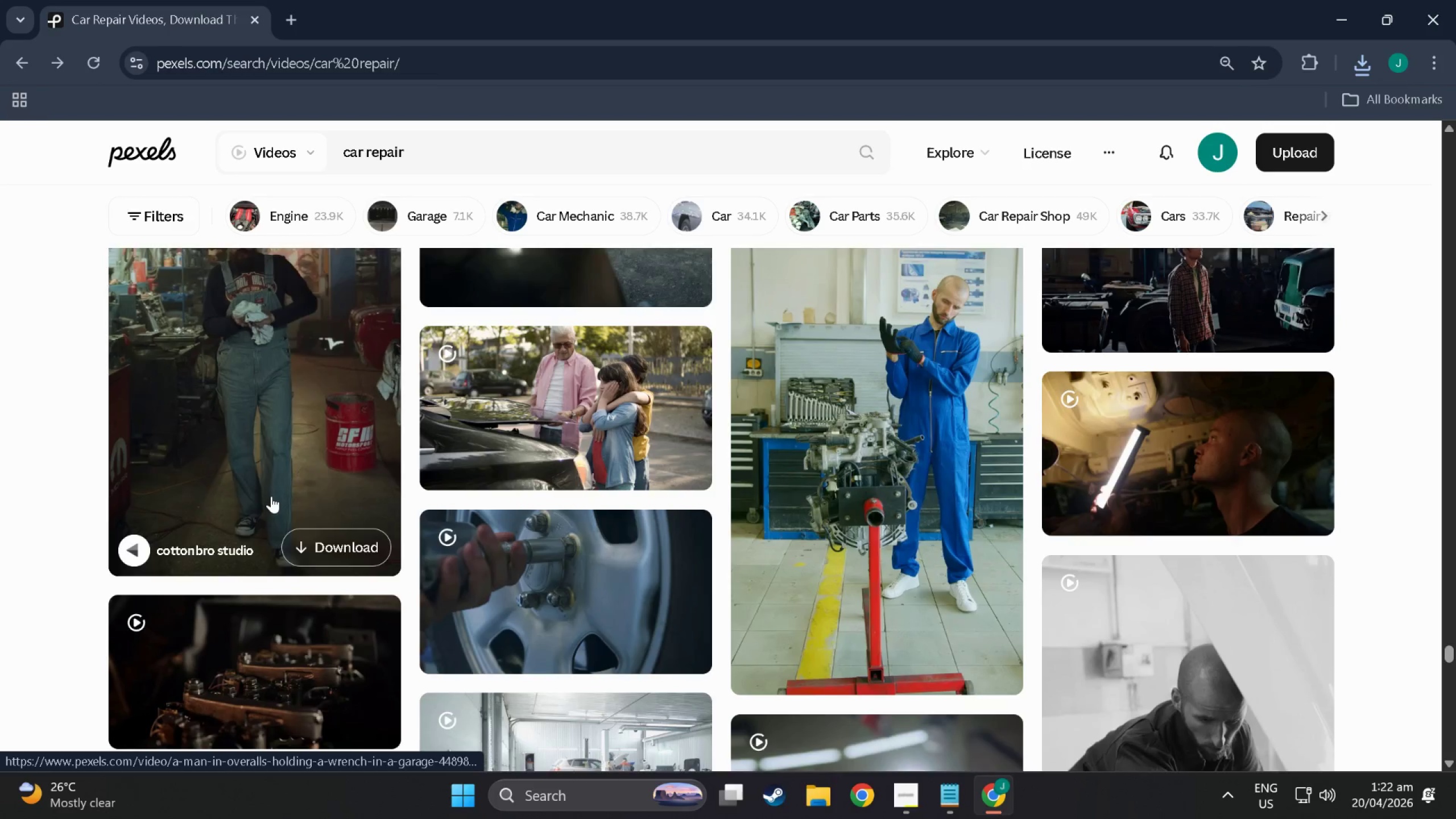 
scroll: coordinate [191, 515], scroll_direction: down, amount: 73.0
 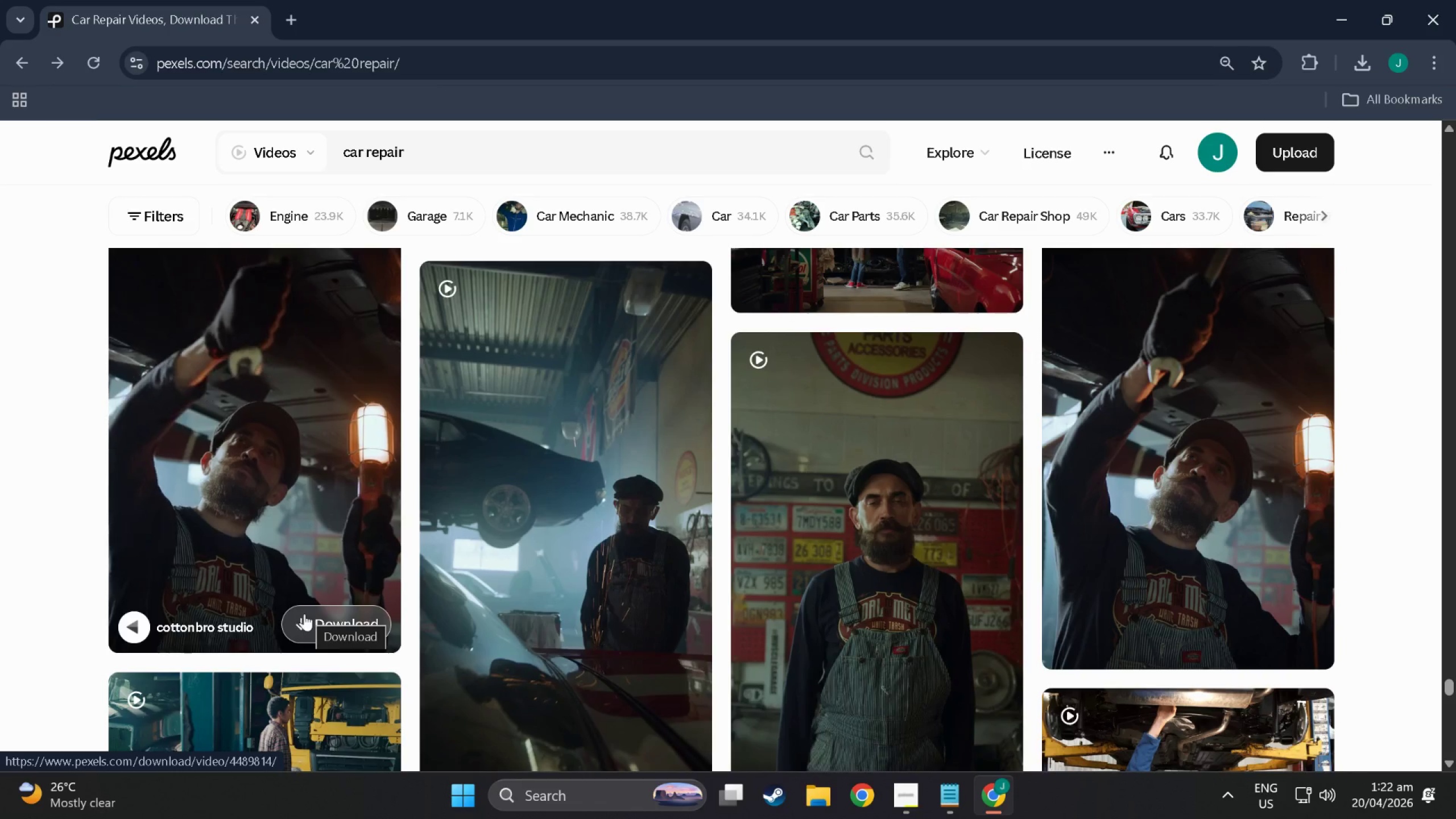 
wait(5.18)
 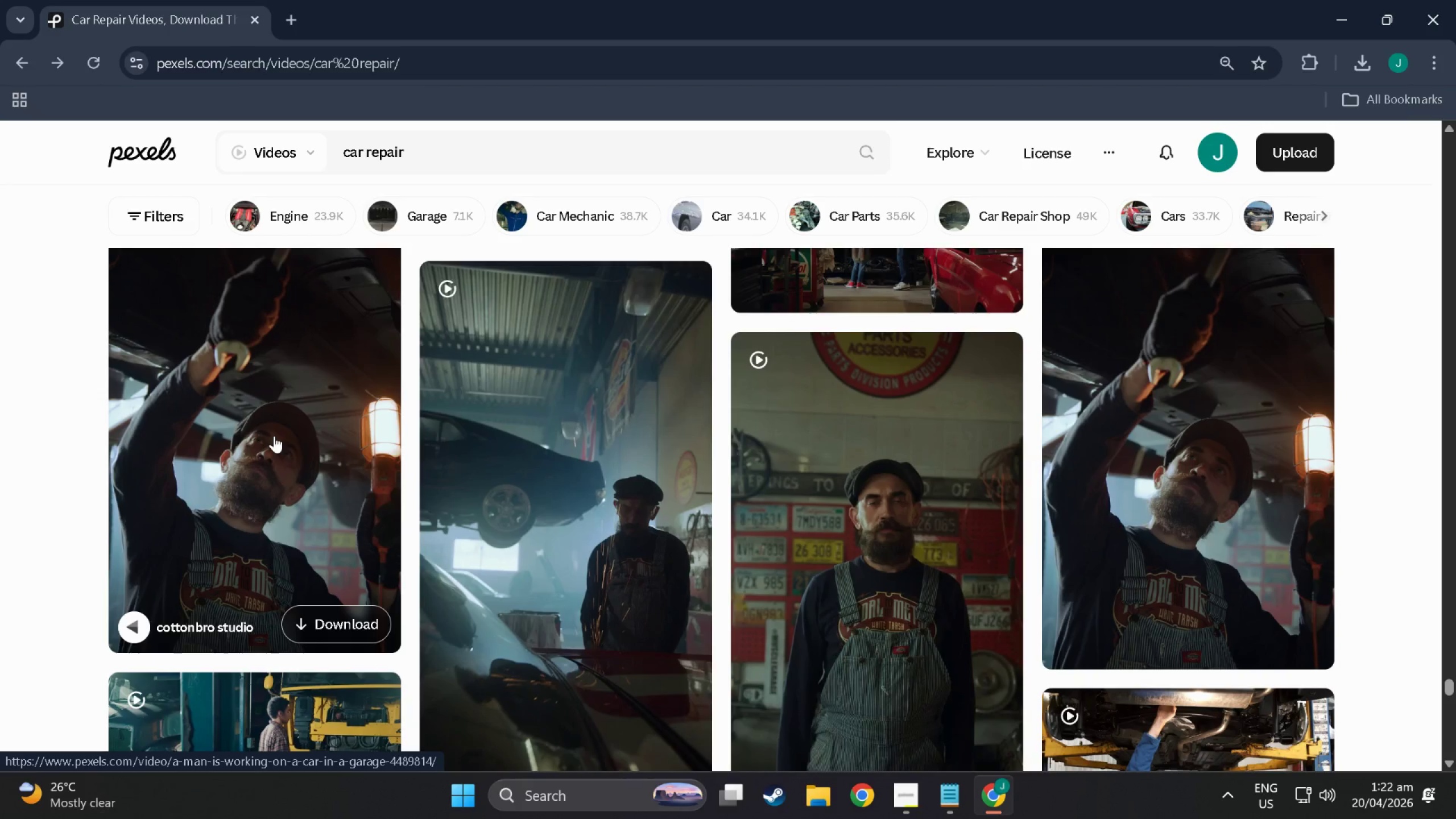 
left_click([304, 614])
 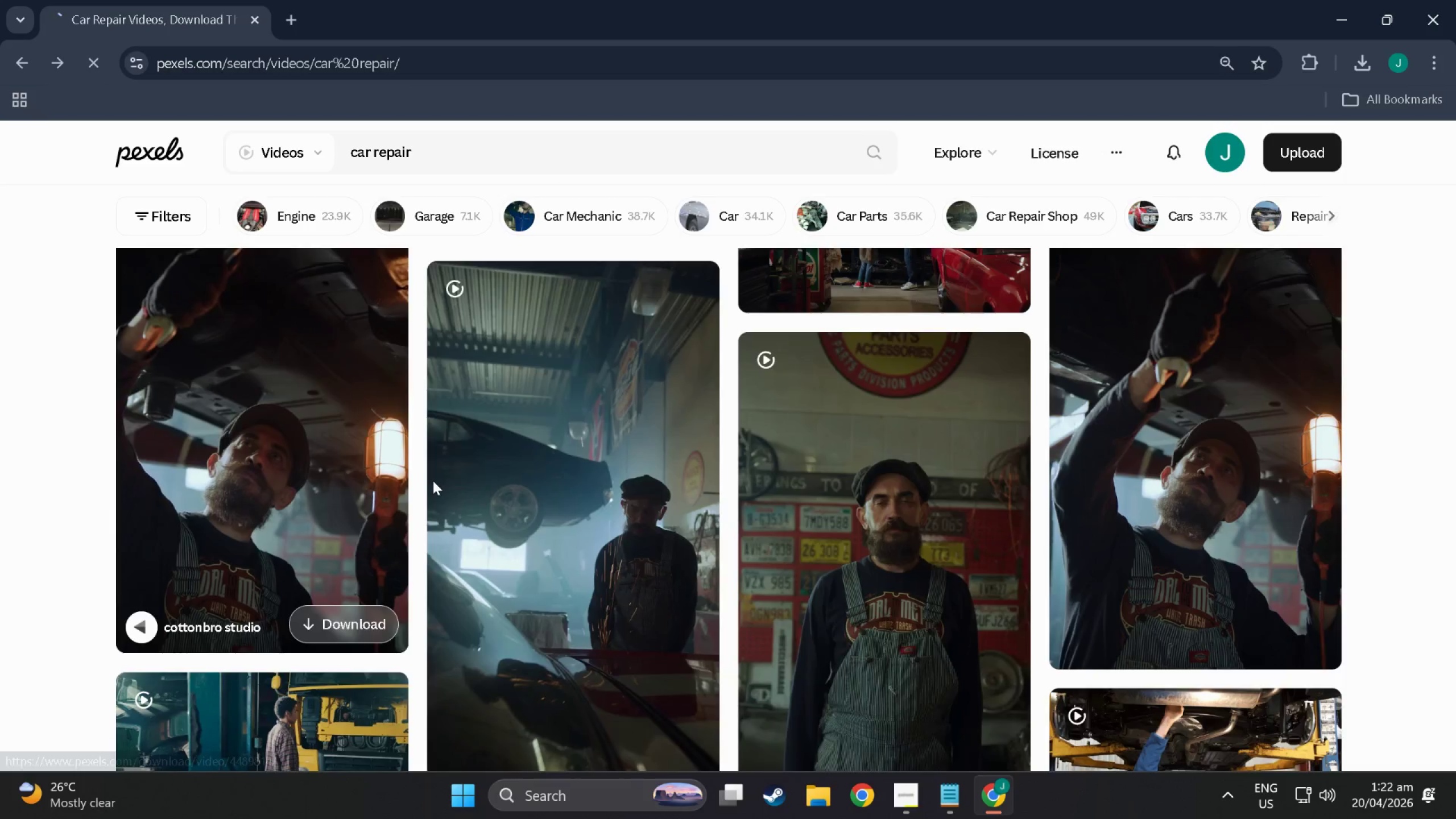 
scroll: coordinate [427, 481], scroll_direction: down, amount: 6.0
 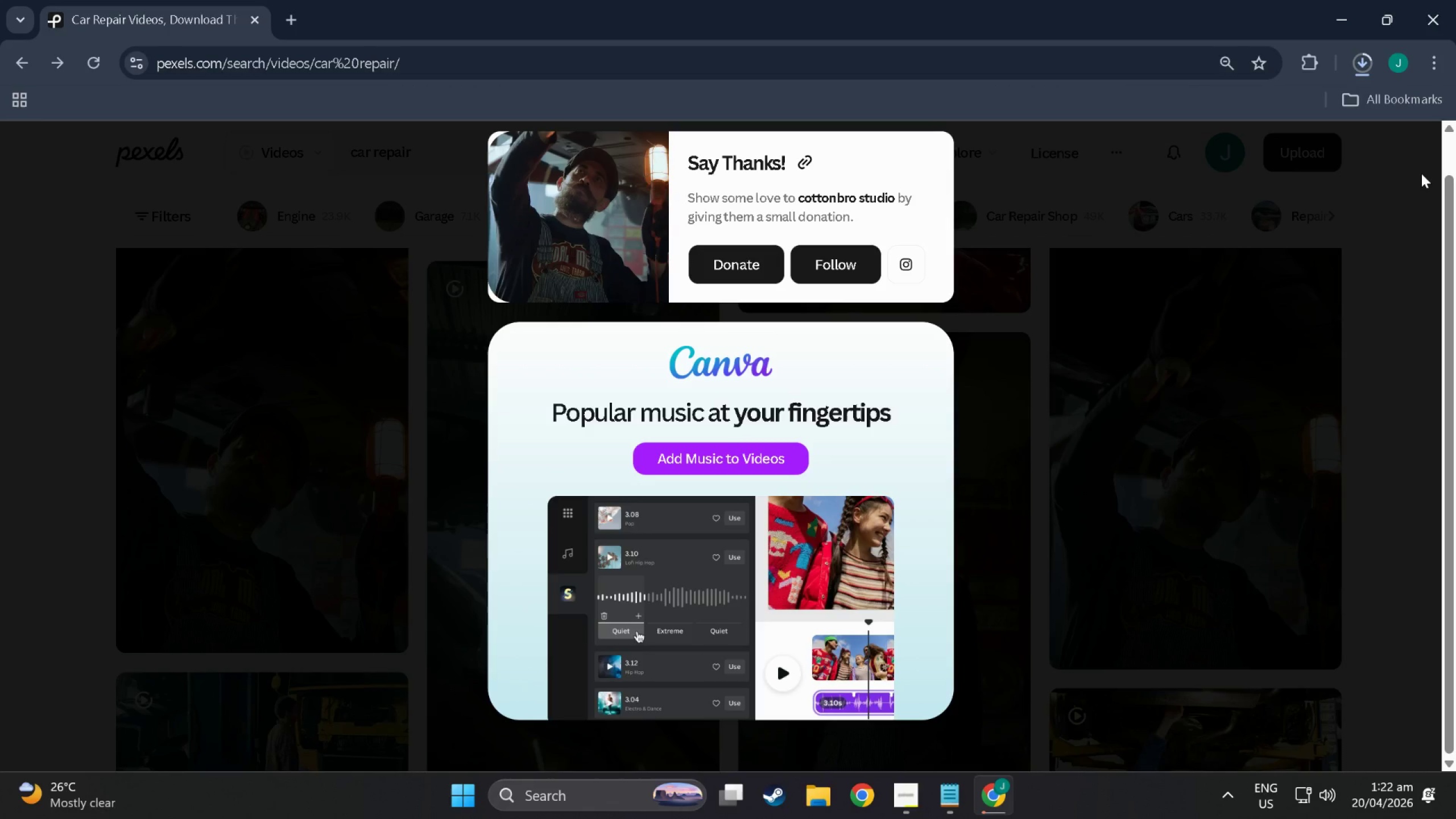 
left_click([1410, 177])
 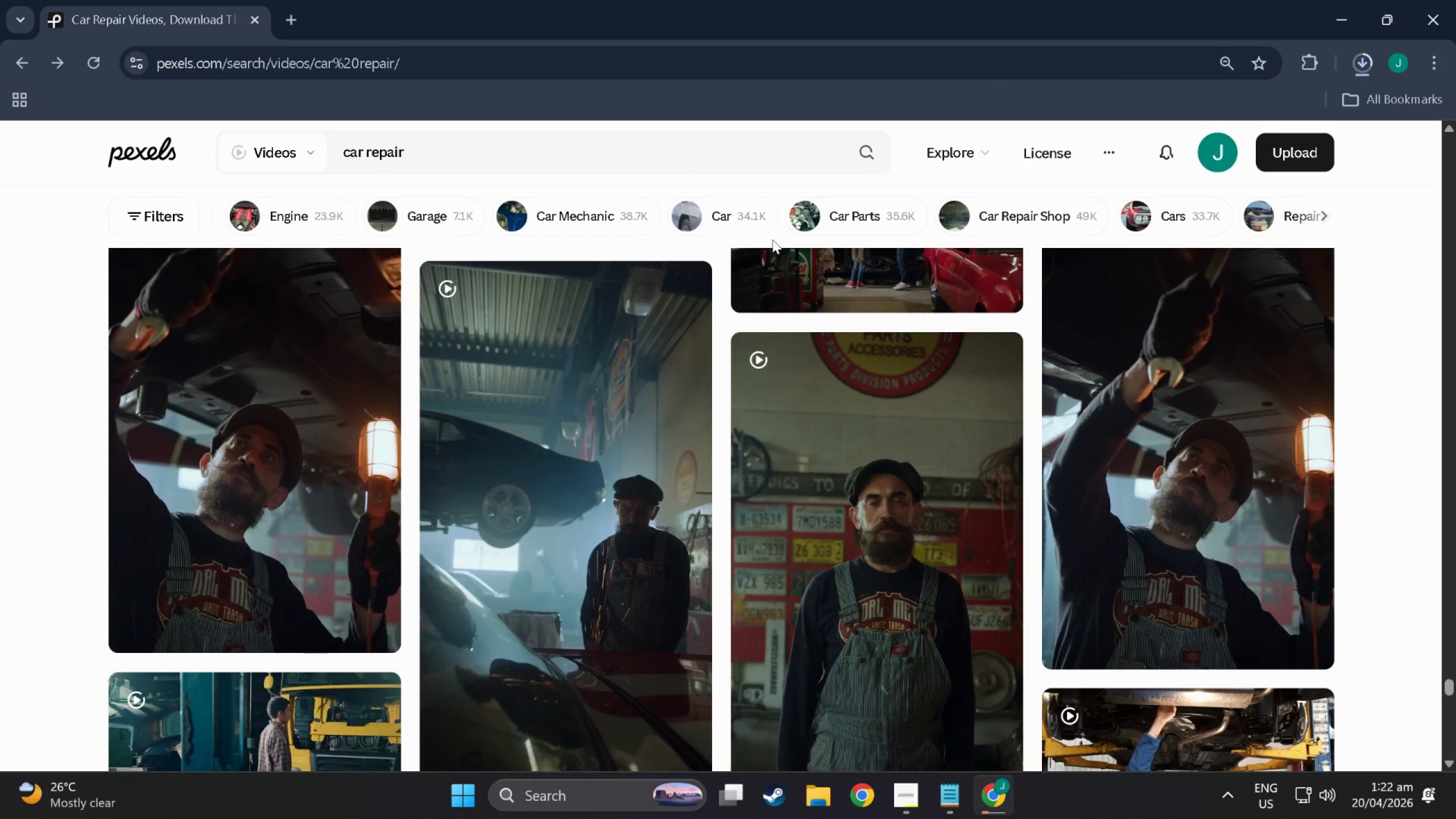 
scroll: coordinate [620, 440], scroll_direction: down, amount: 63.0
 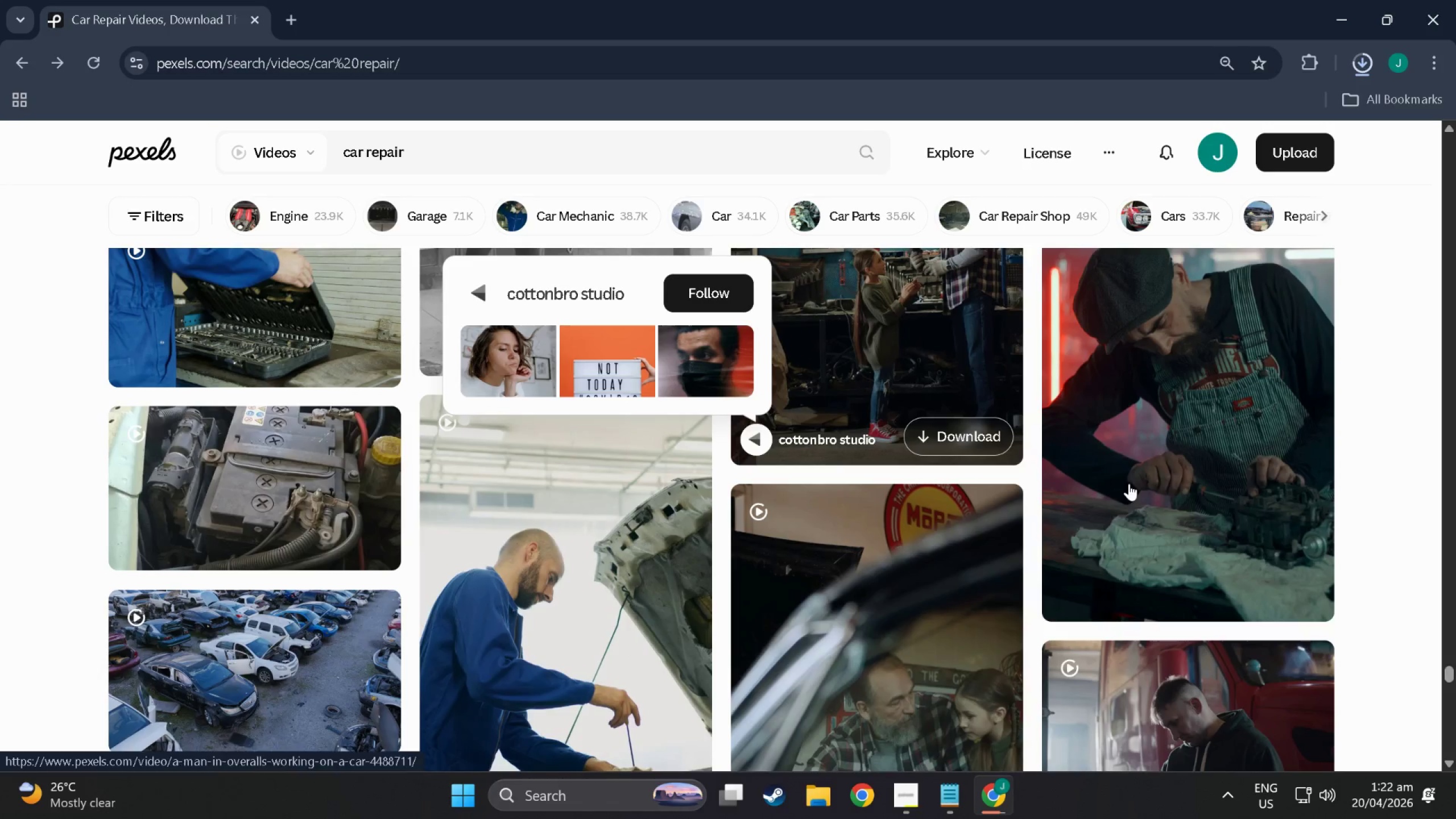 
scroll: coordinate [1129, 483], scroll_direction: up, amount: 4.0
 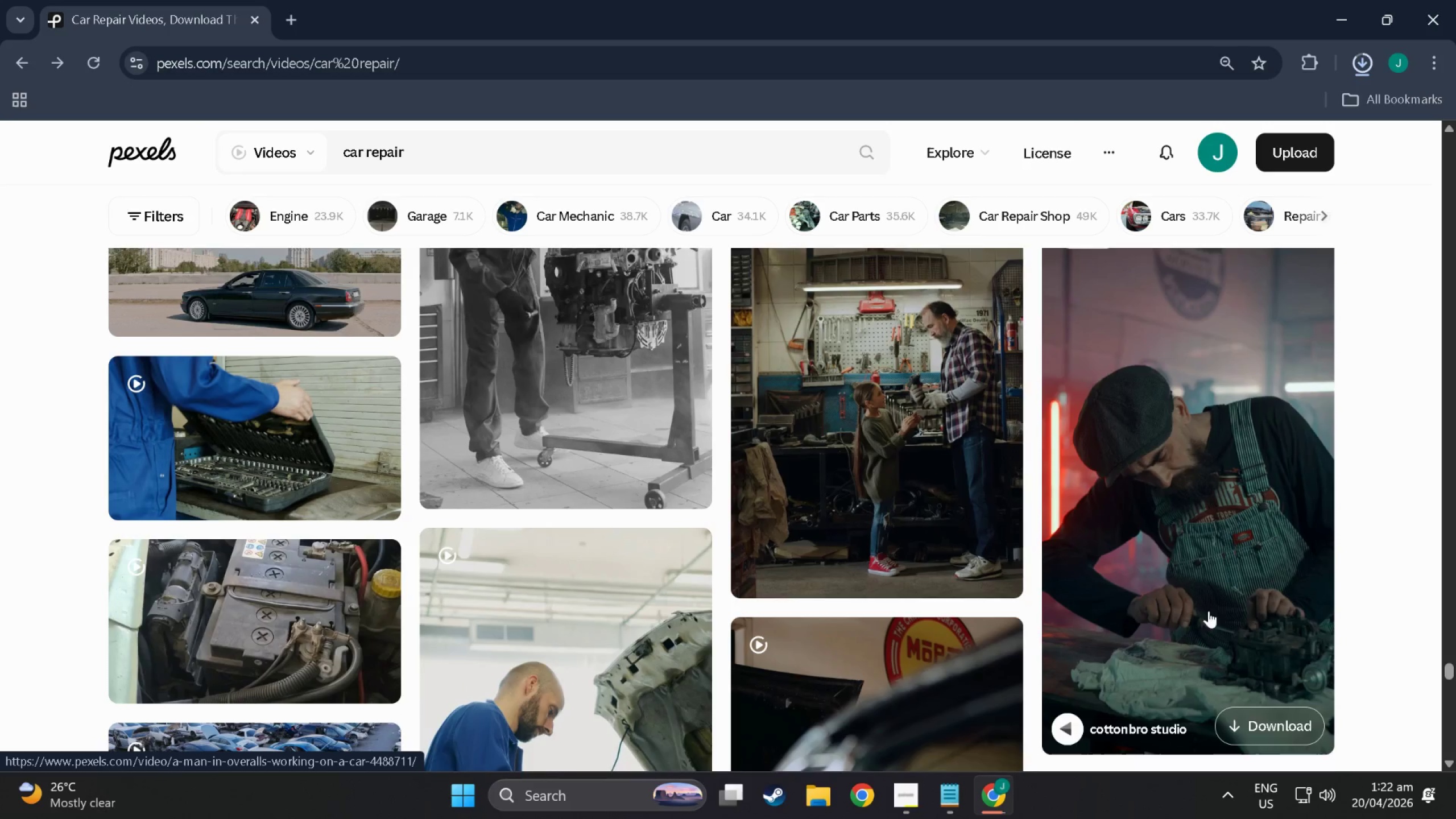 
scroll: coordinate [593, 421], scroll_direction: down, amount: 69.0
 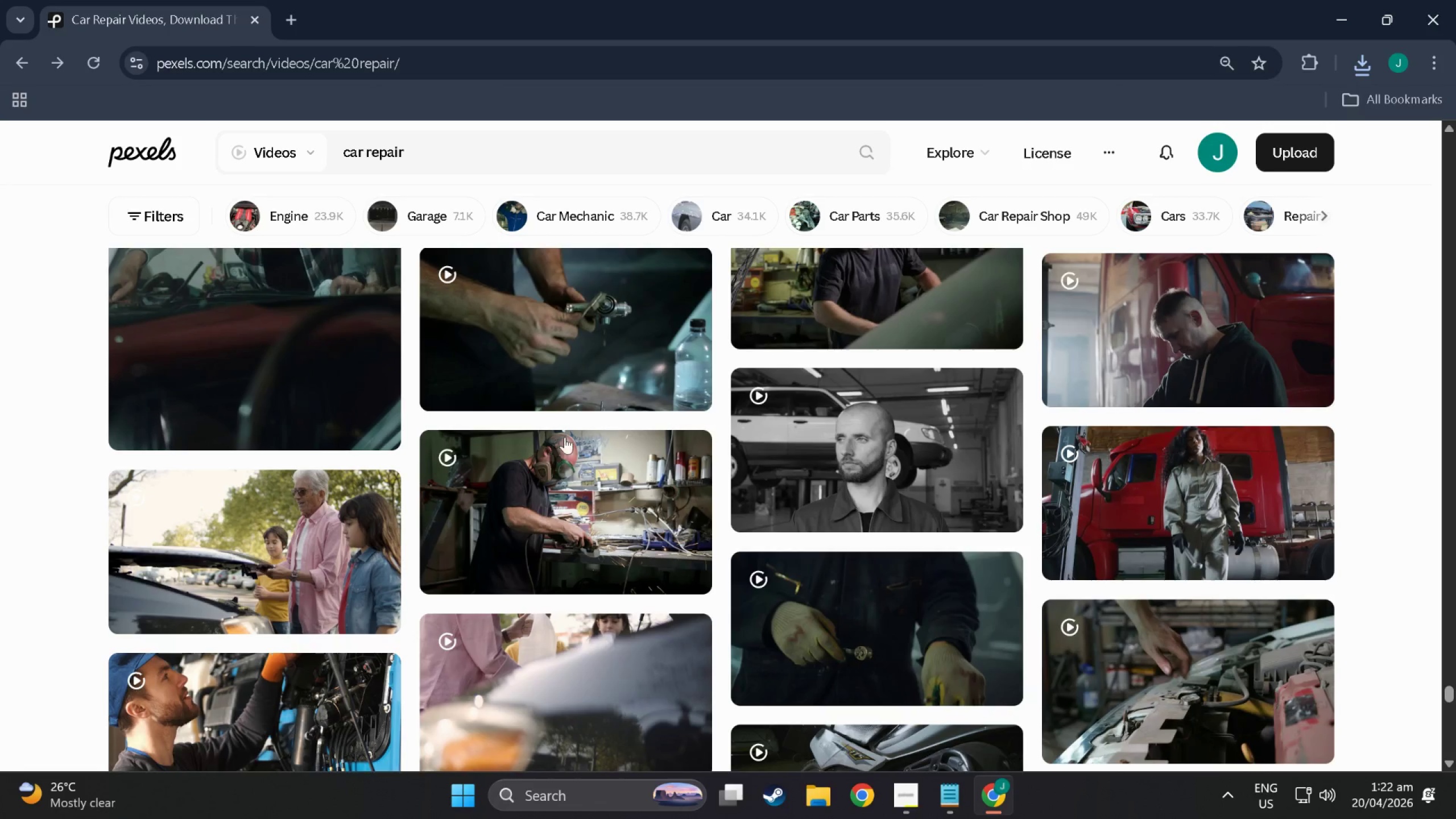 
scroll: coordinate [228, 487], scroll_direction: down, amount: 57.0
 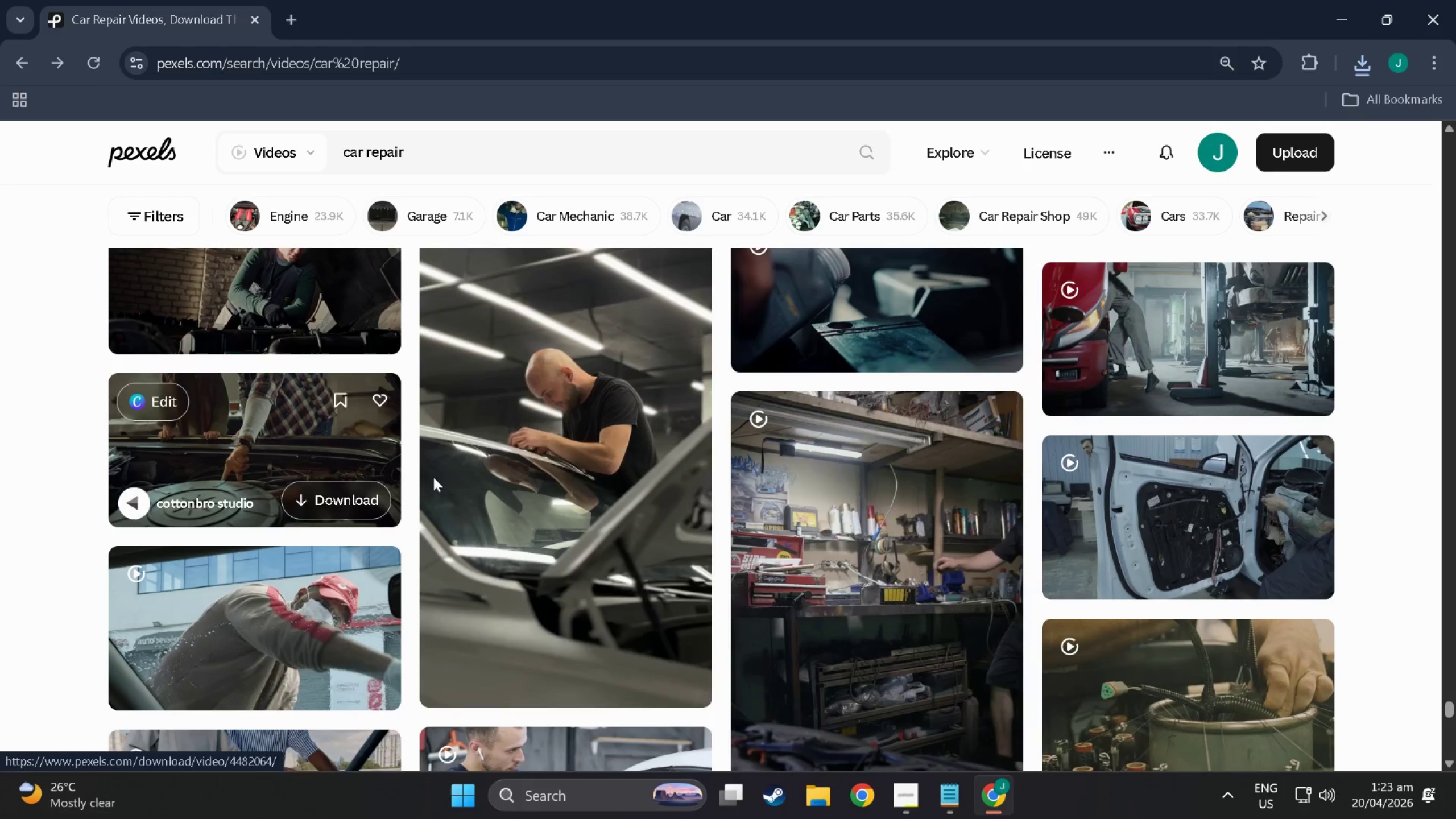 
scroll: coordinate [675, 419], scroll_direction: down, amount: 74.0
 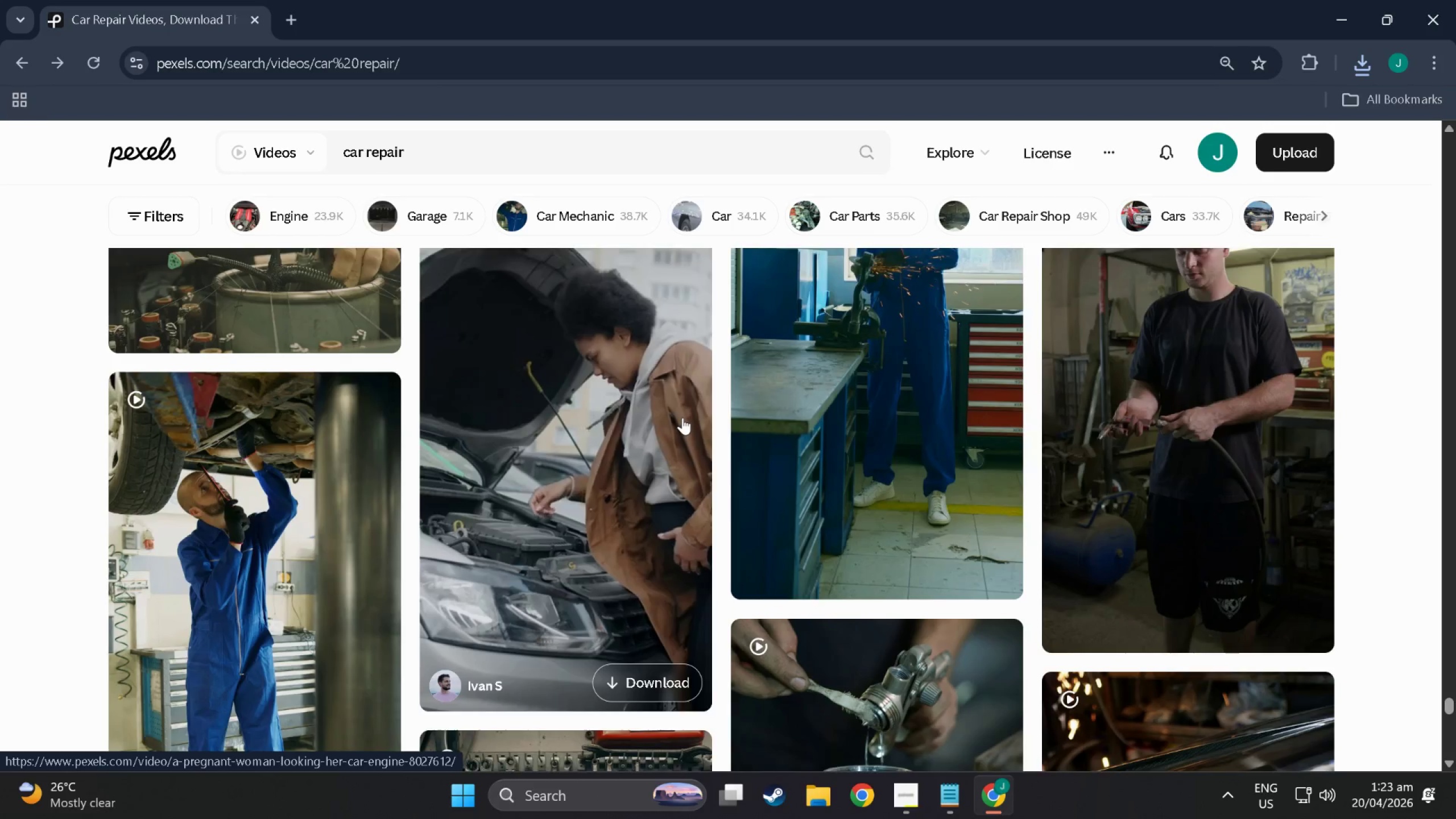 
scroll: coordinate [581, 562], scroll_direction: down, amount: 81.0
 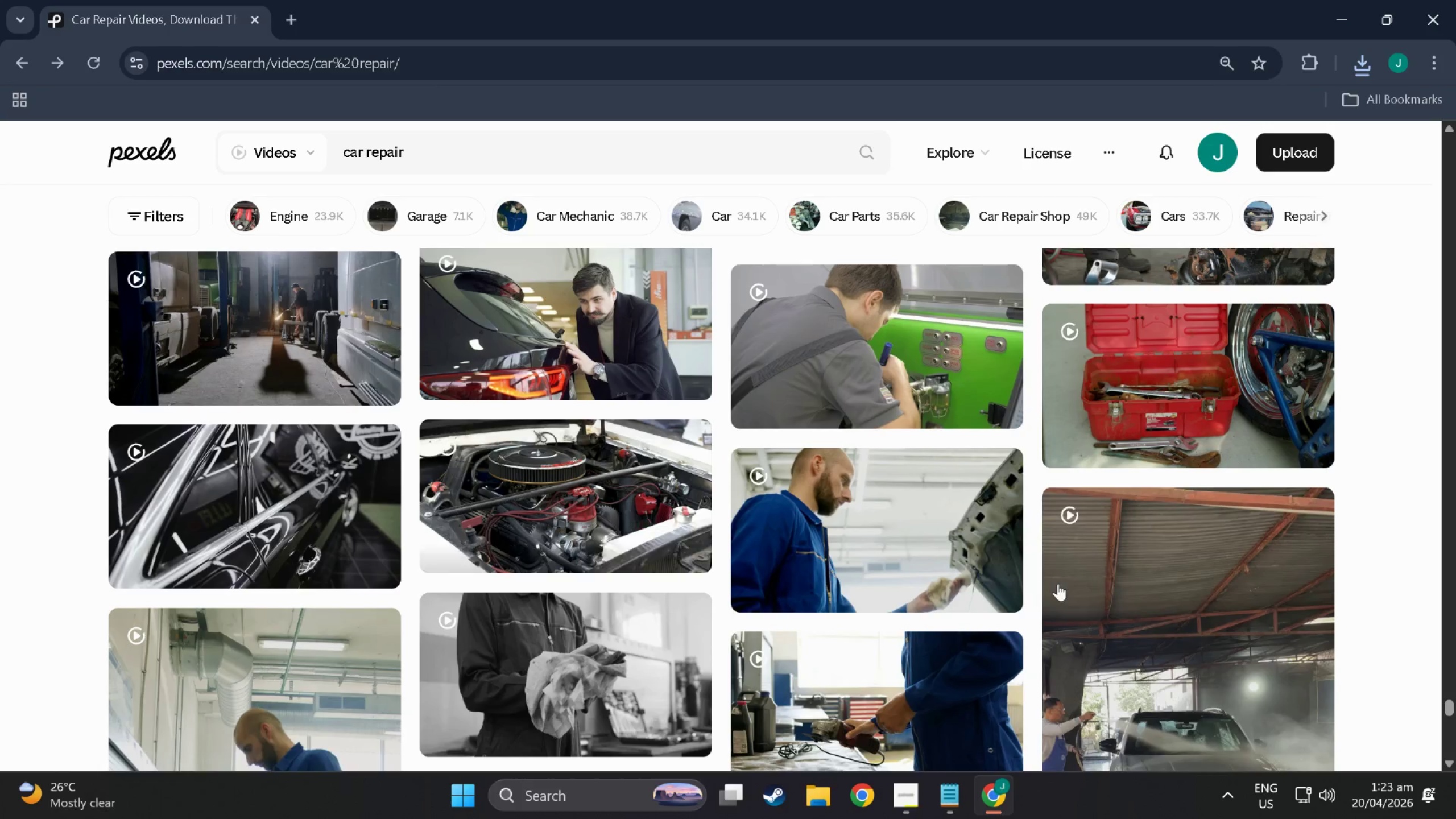 
scroll: coordinate [657, 490], scroll_direction: down, amount: 65.0
 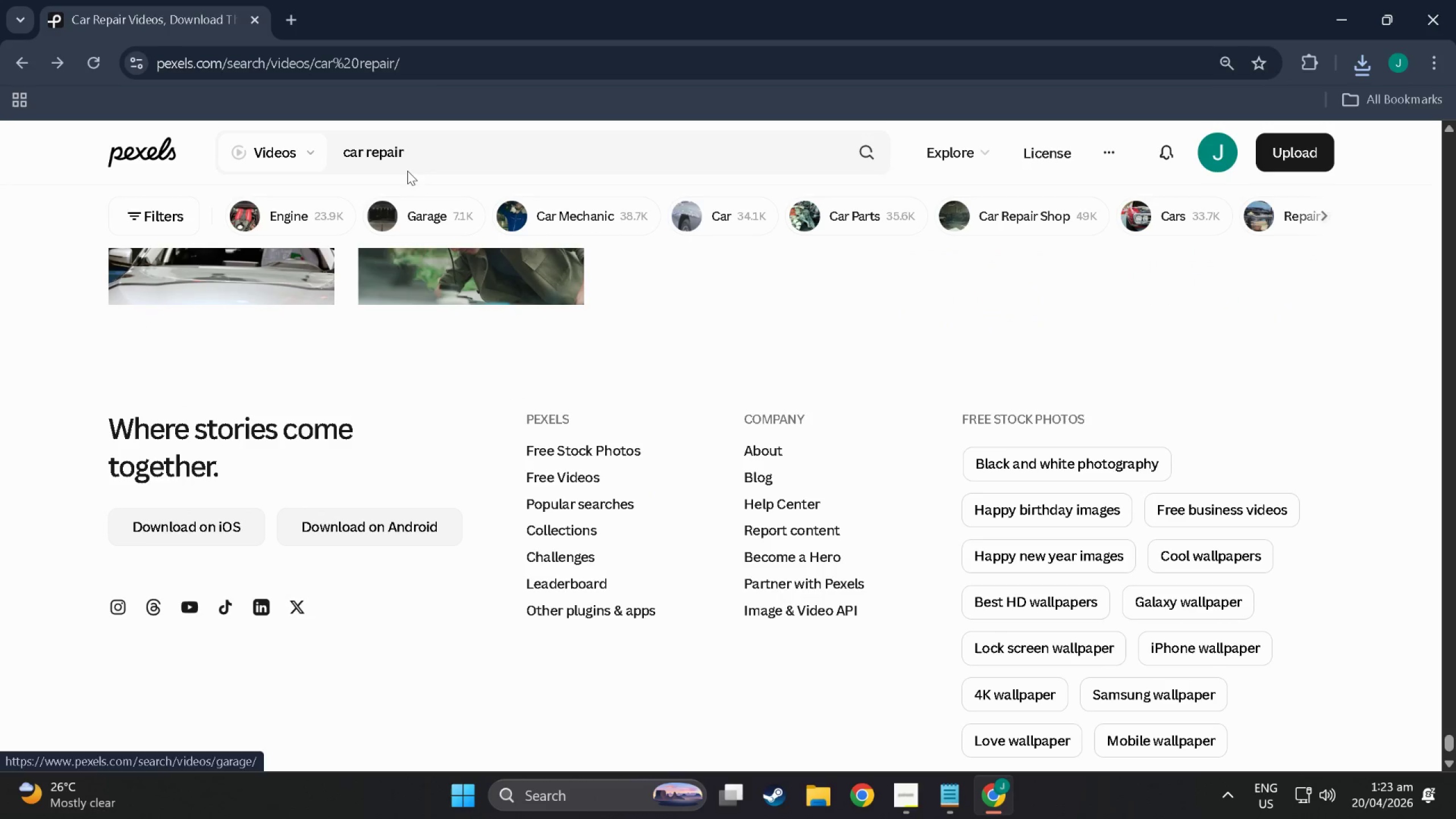 
left_click_drag(start_coordinate=[432, 151], to_coordinate=[0, 167])
 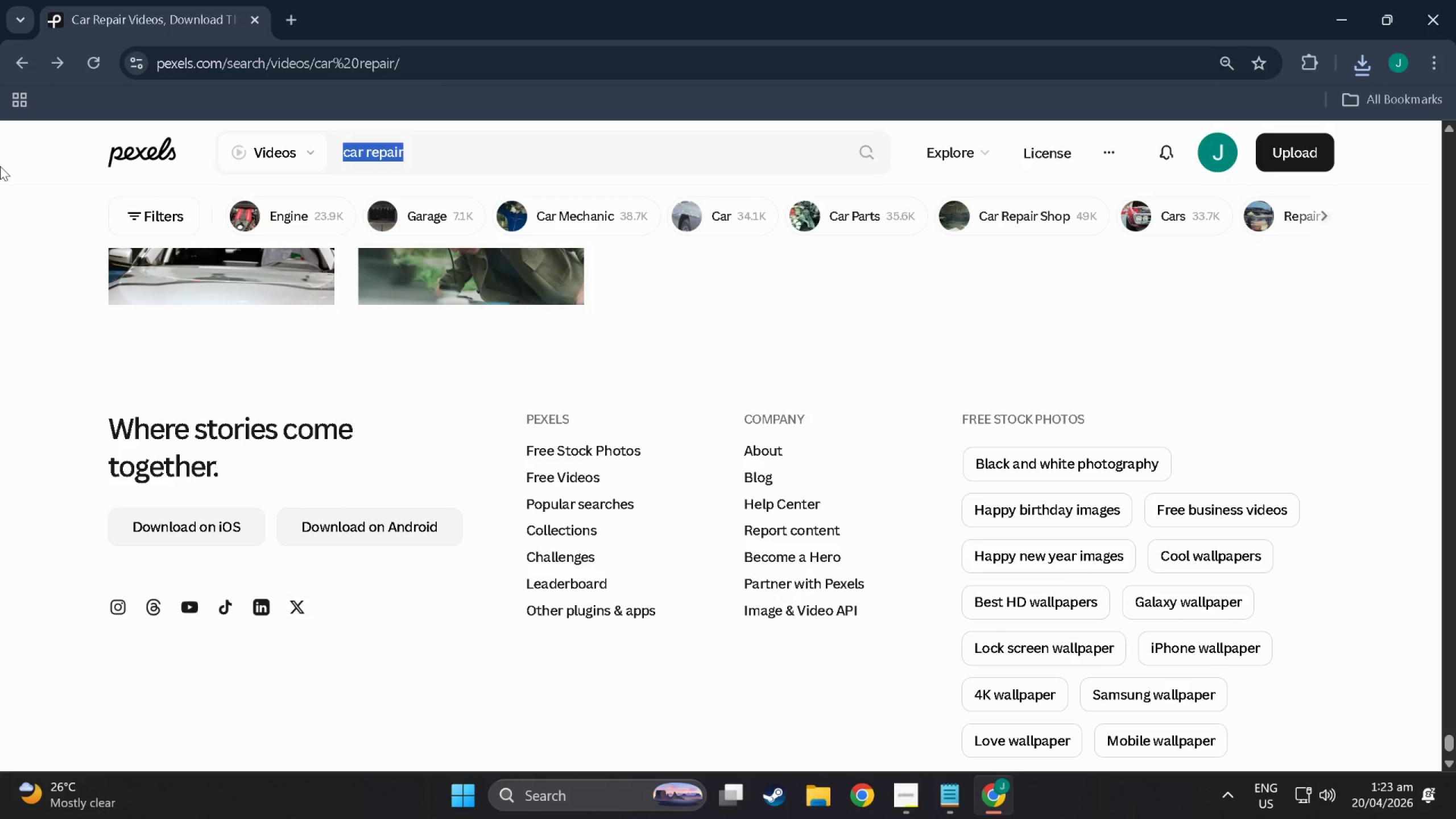 
type(vinb)
key(Backspace)
key(Backspace)
type(ntage car restore)
 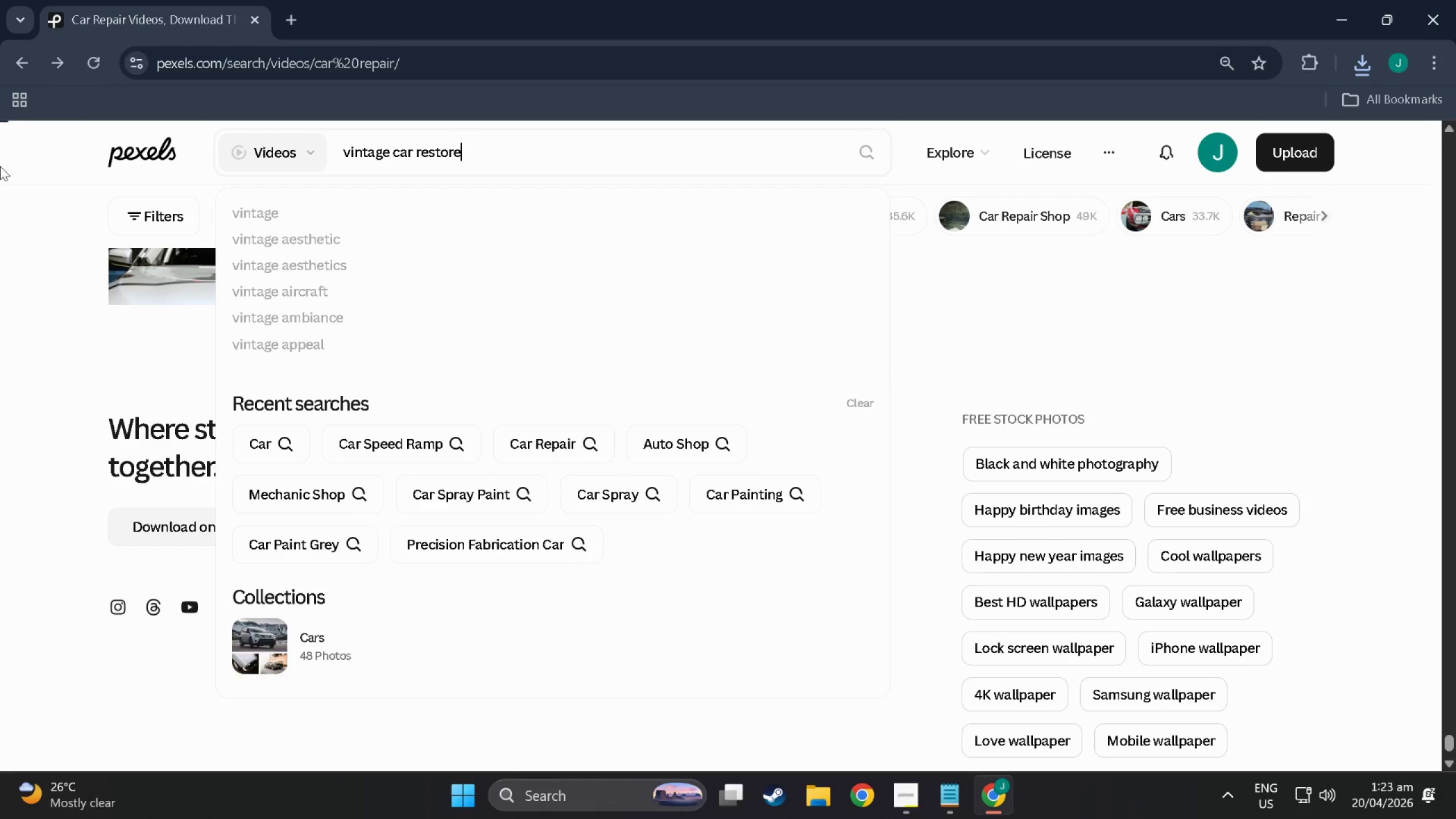 
key(Enter)
 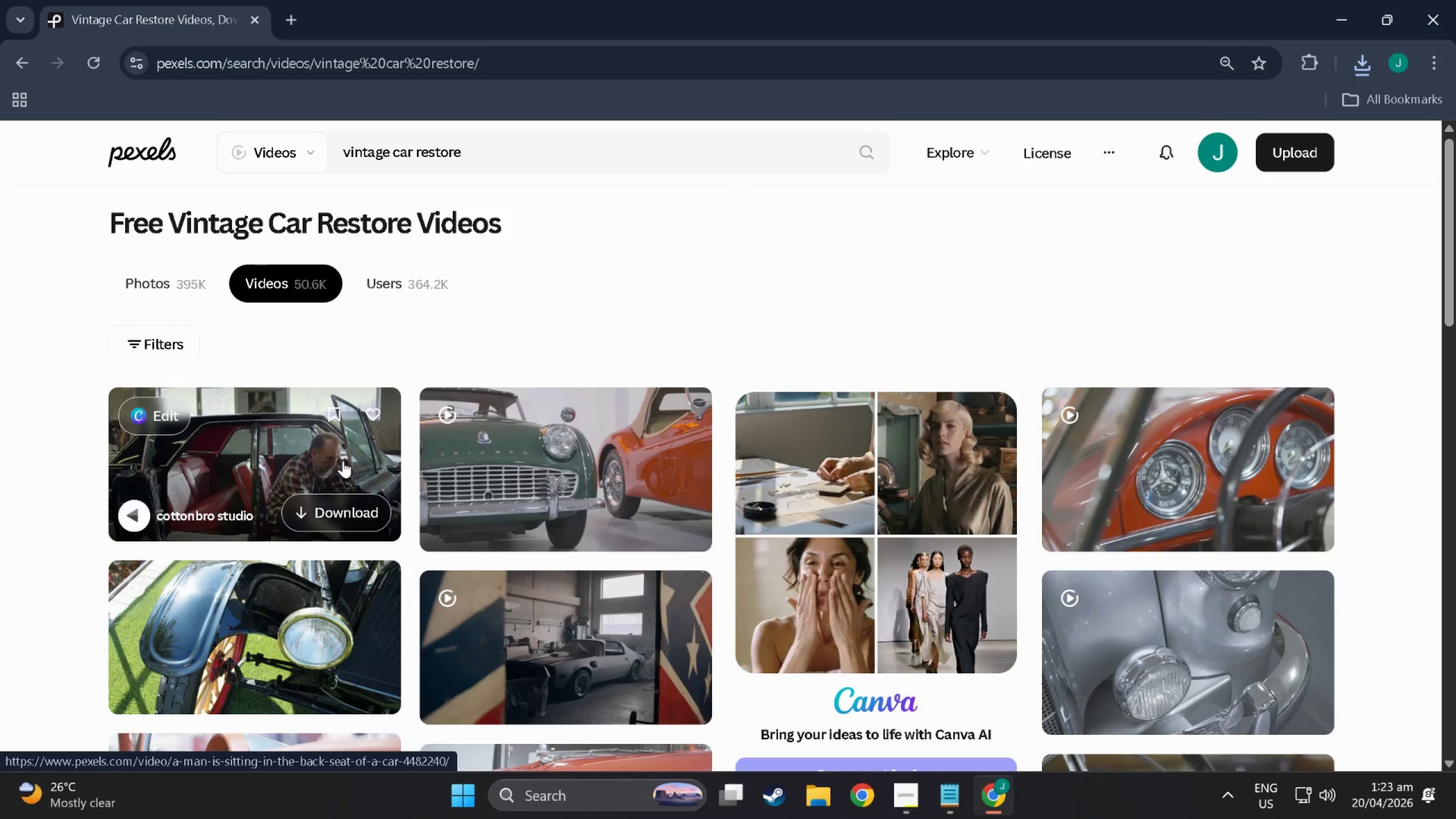 
wait(6.09)
 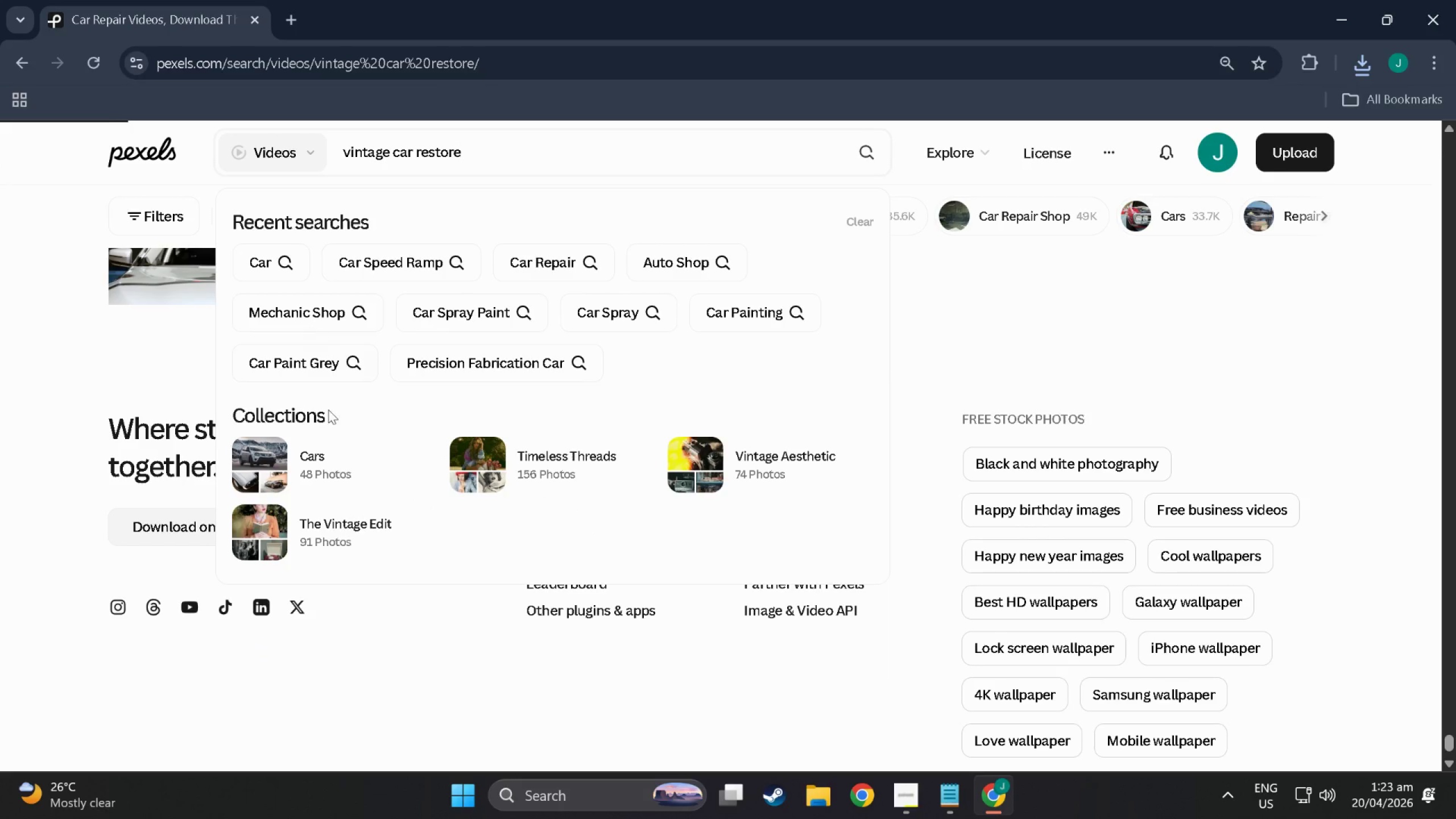 
scroll: coordinate [500, 462], scroll_direction: down, amount: 3.0
 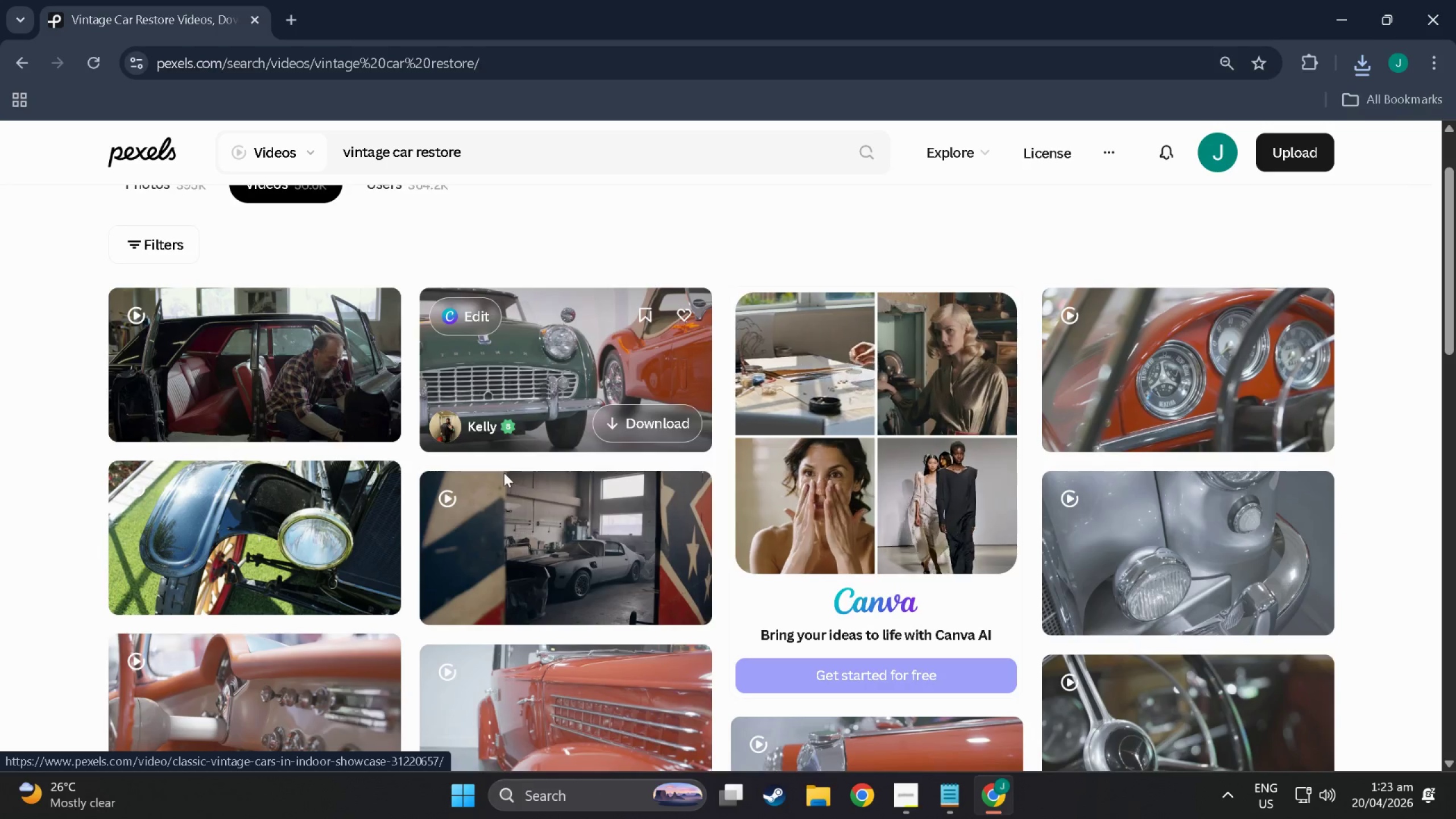 
mouse_move([551, 533])
 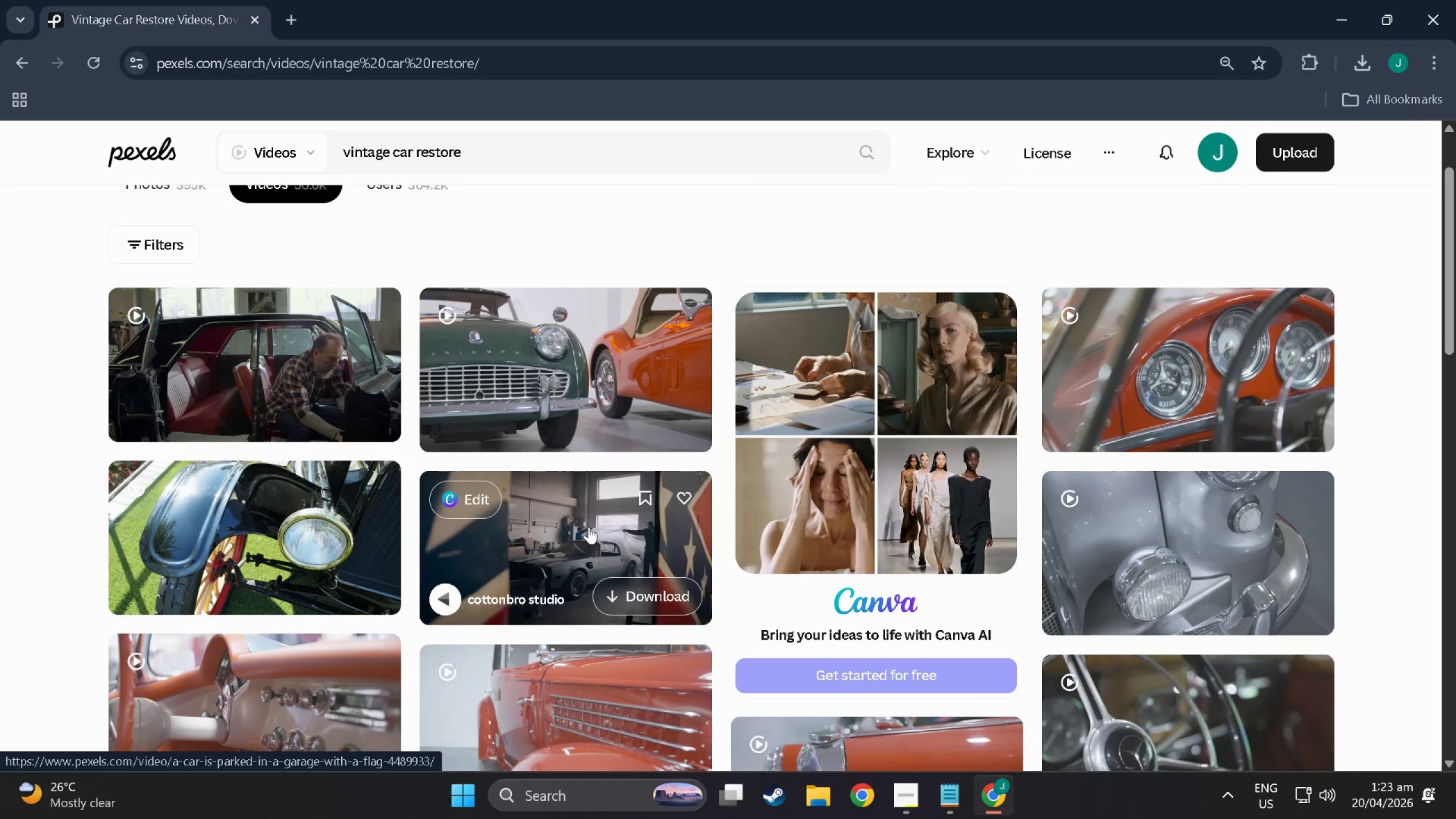 
wait(9.95)
 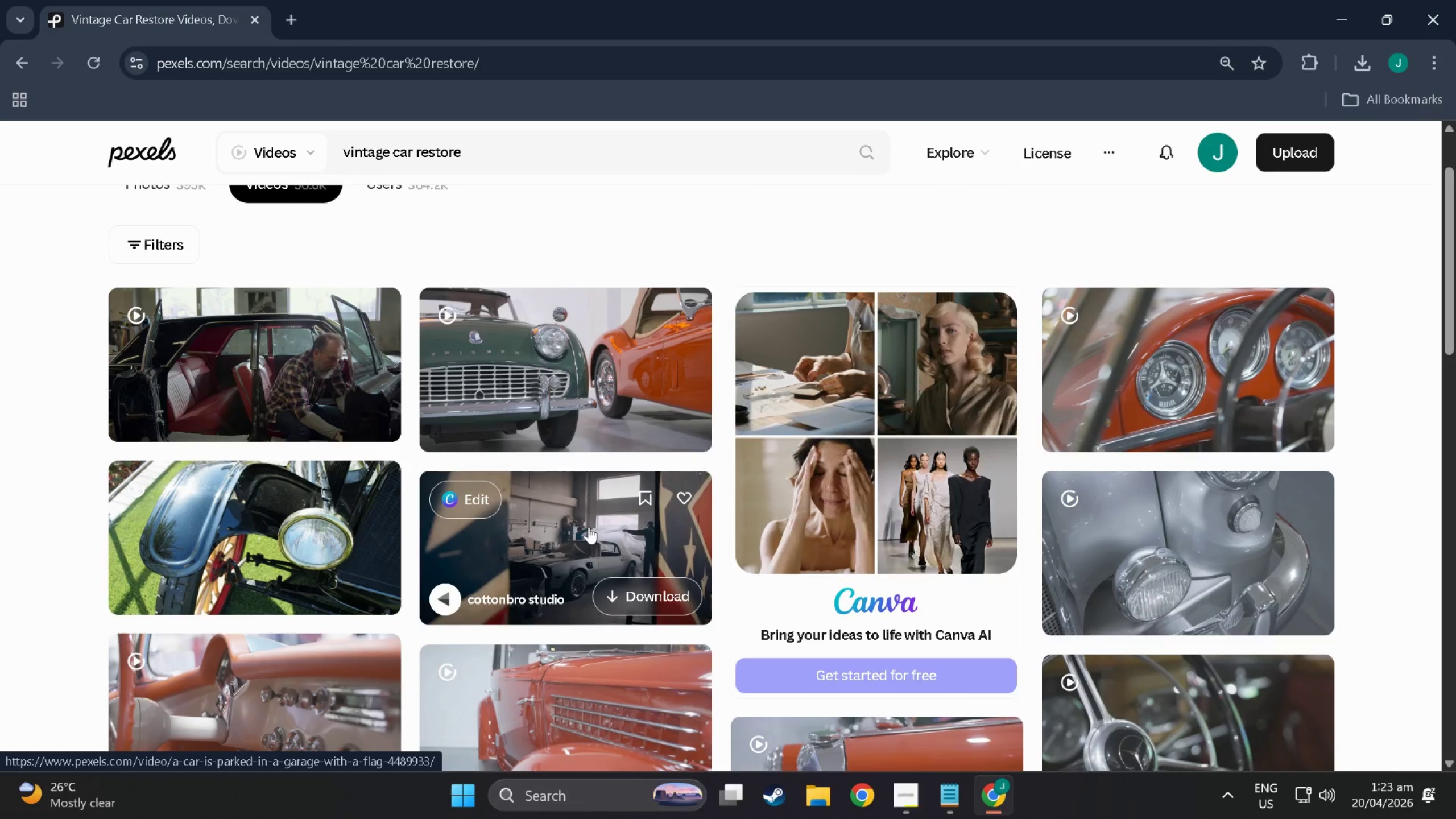 
left_click([660, 602])
 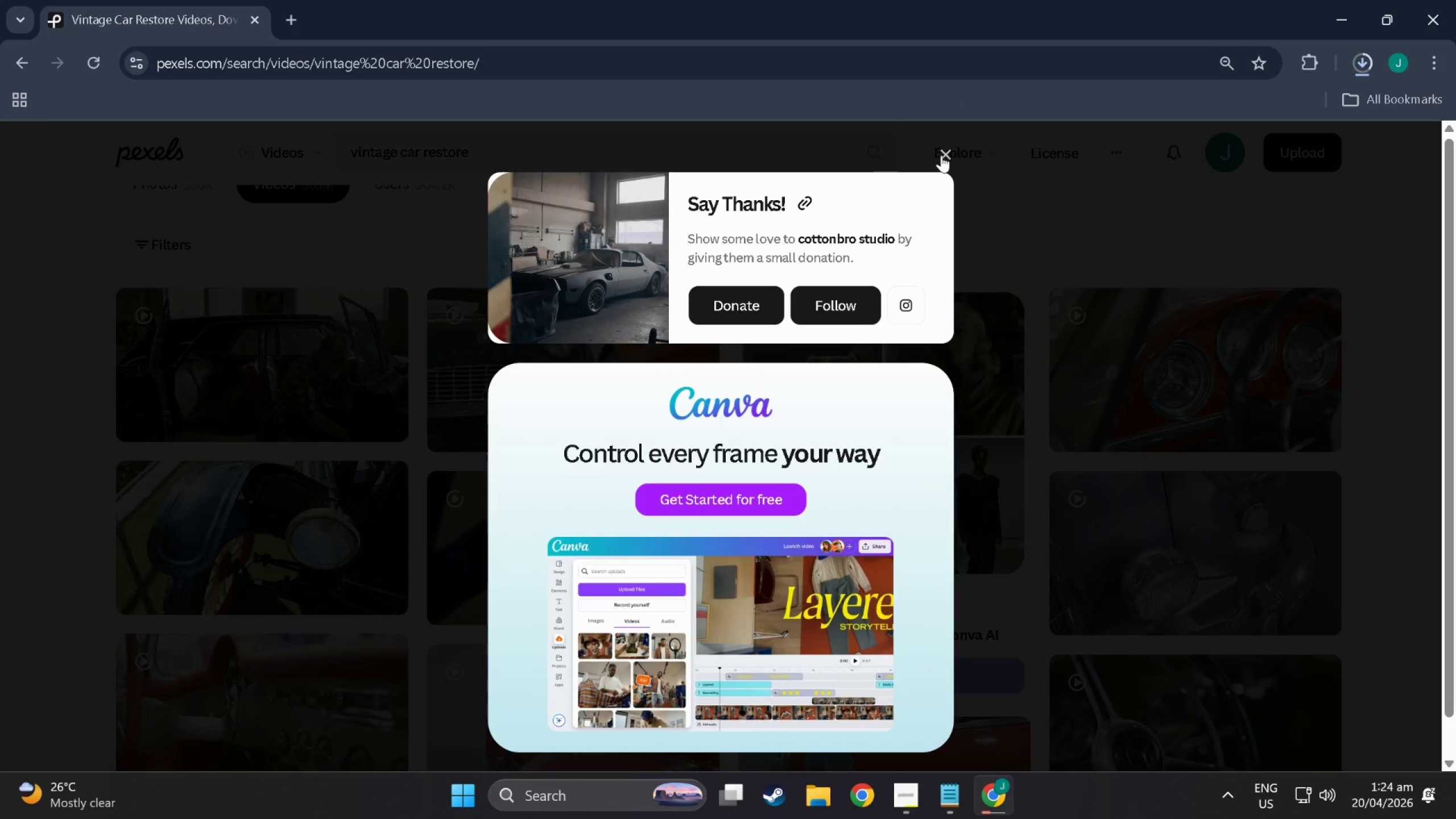 
wait(5.64)
 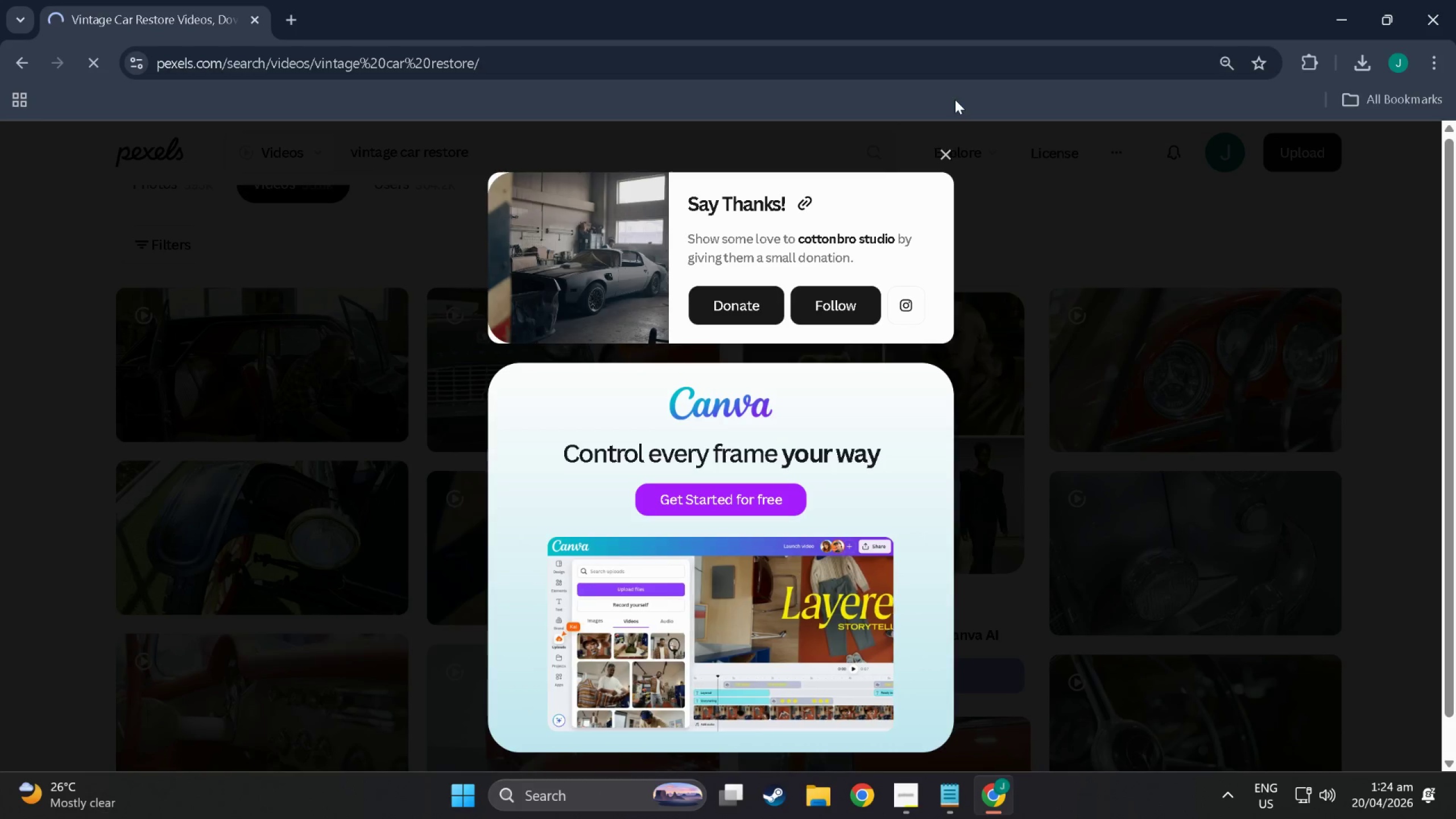 
left_click([941, 155])
 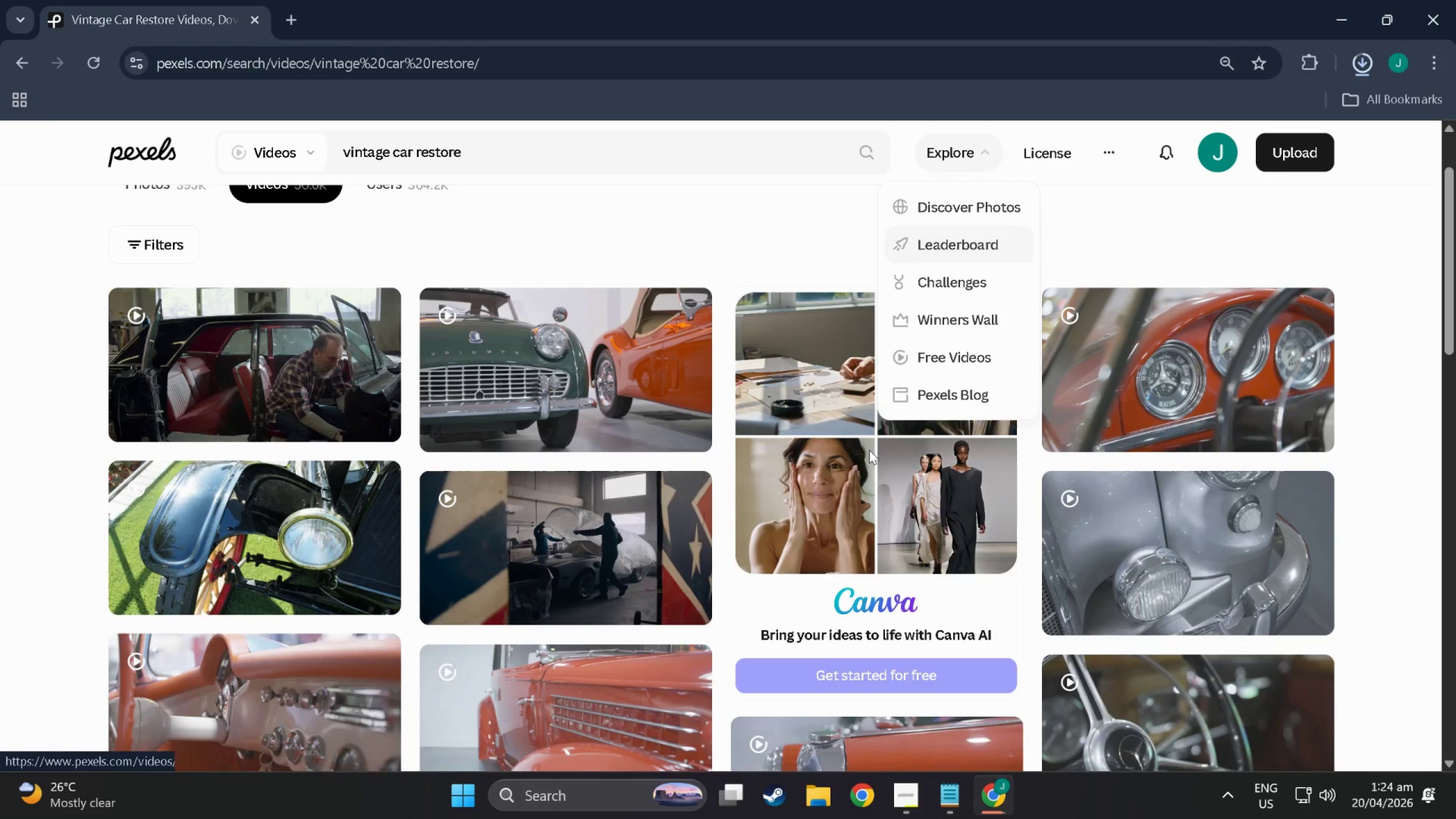 
scroll: coordinate [199, 626], scroll_direction: down, amount: 34.0
 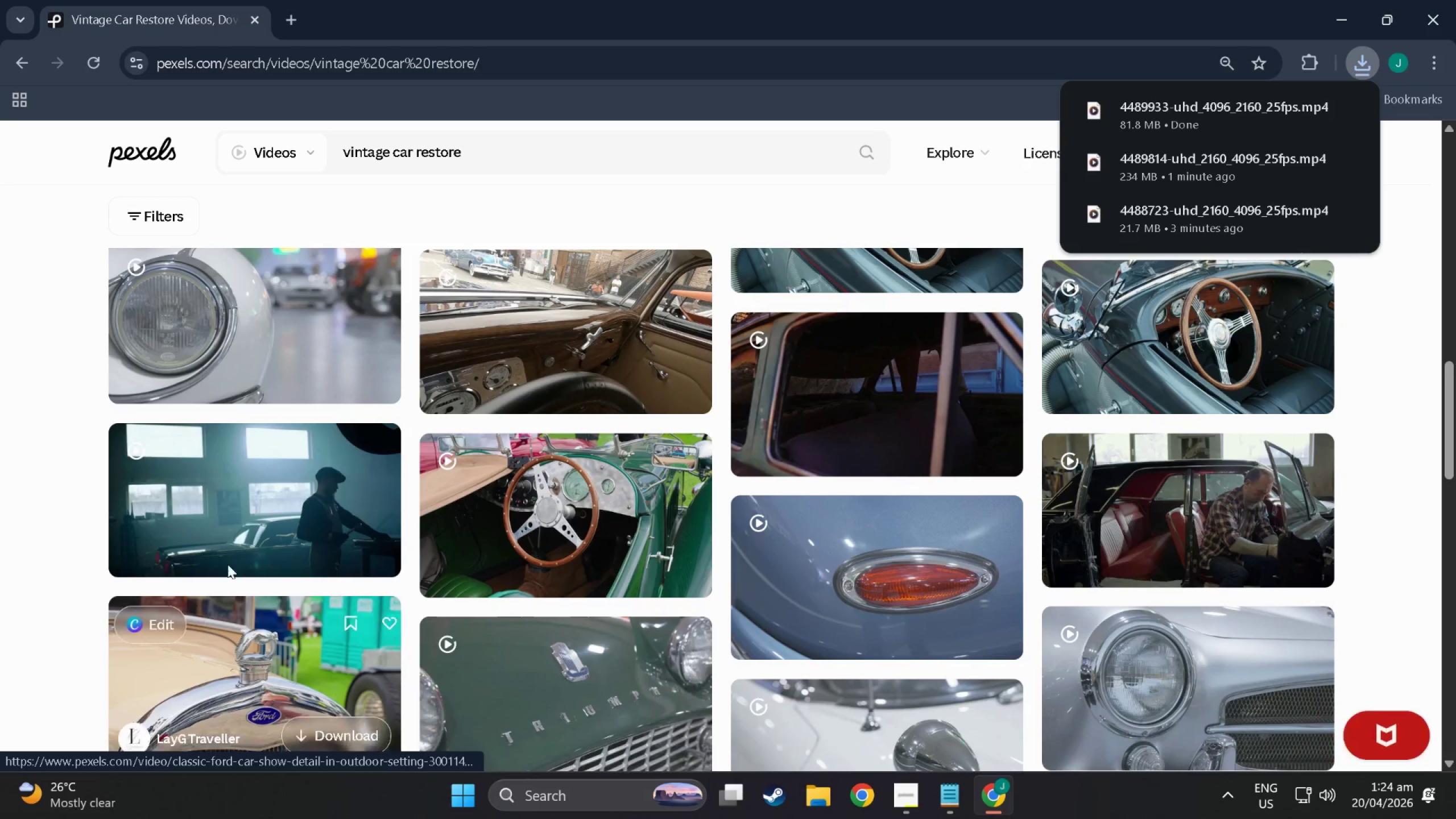 
mouse_move([258, 518])
 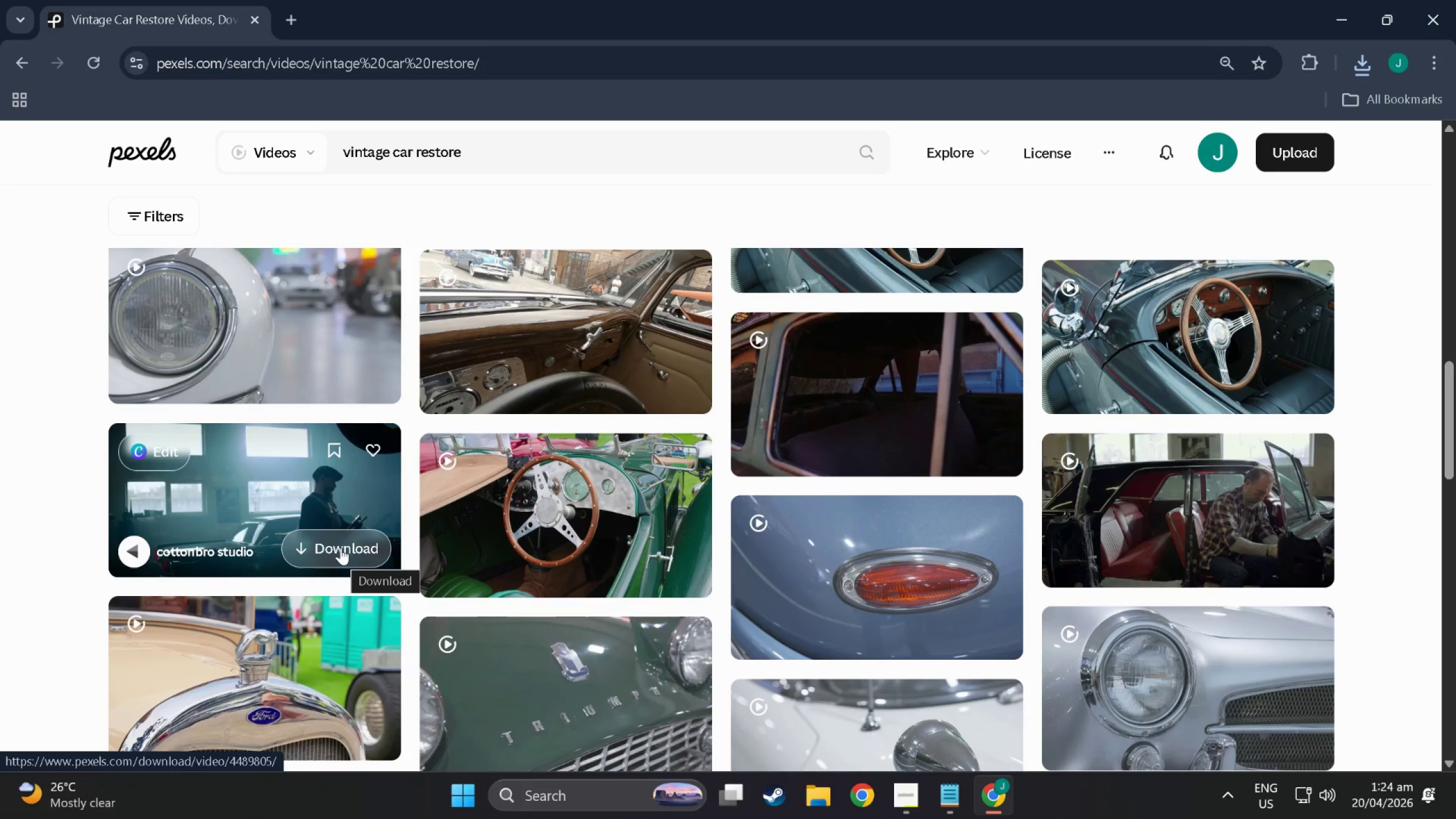 
left_click([341, 544])
 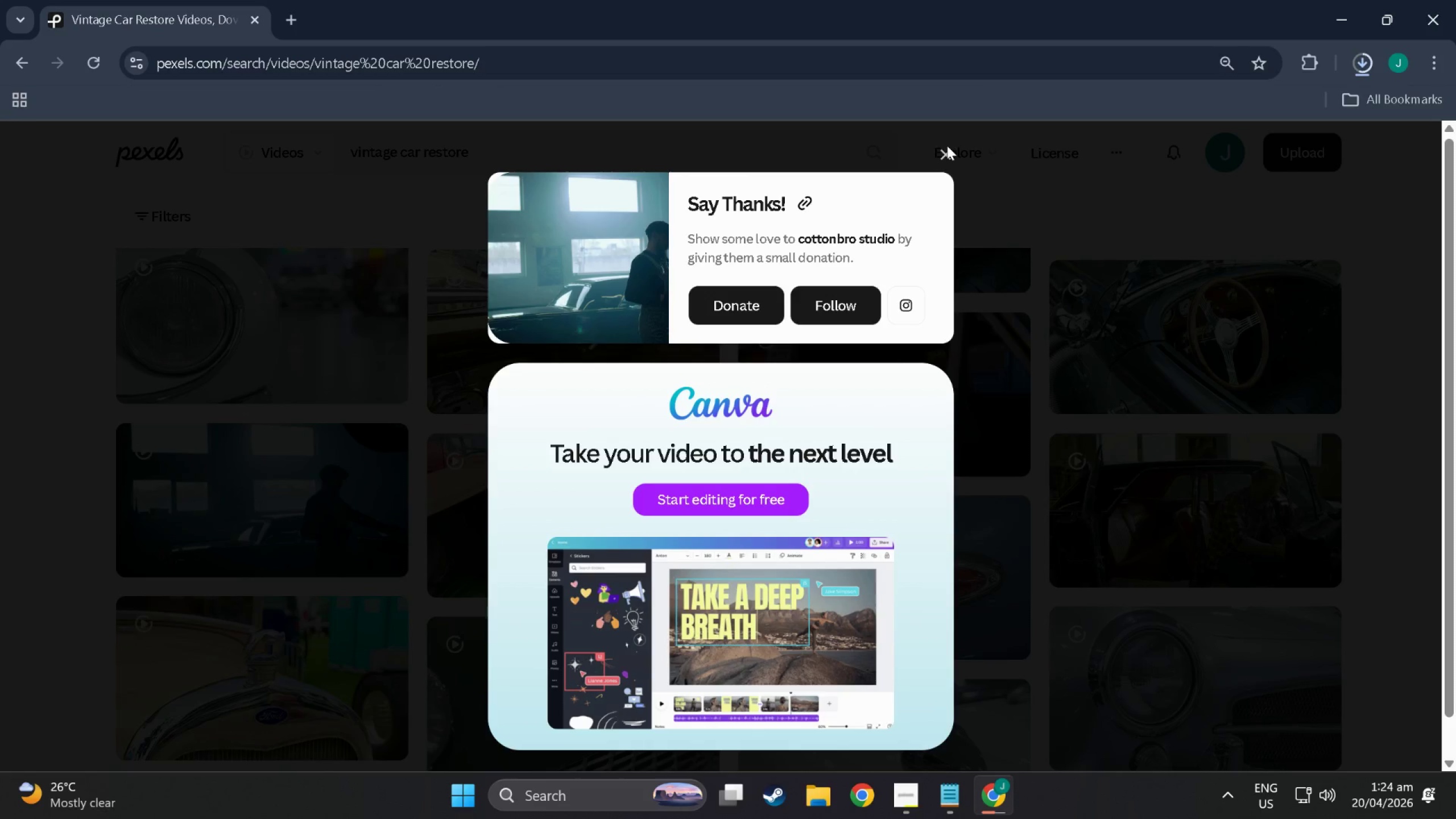 
left_click([942, 154])
 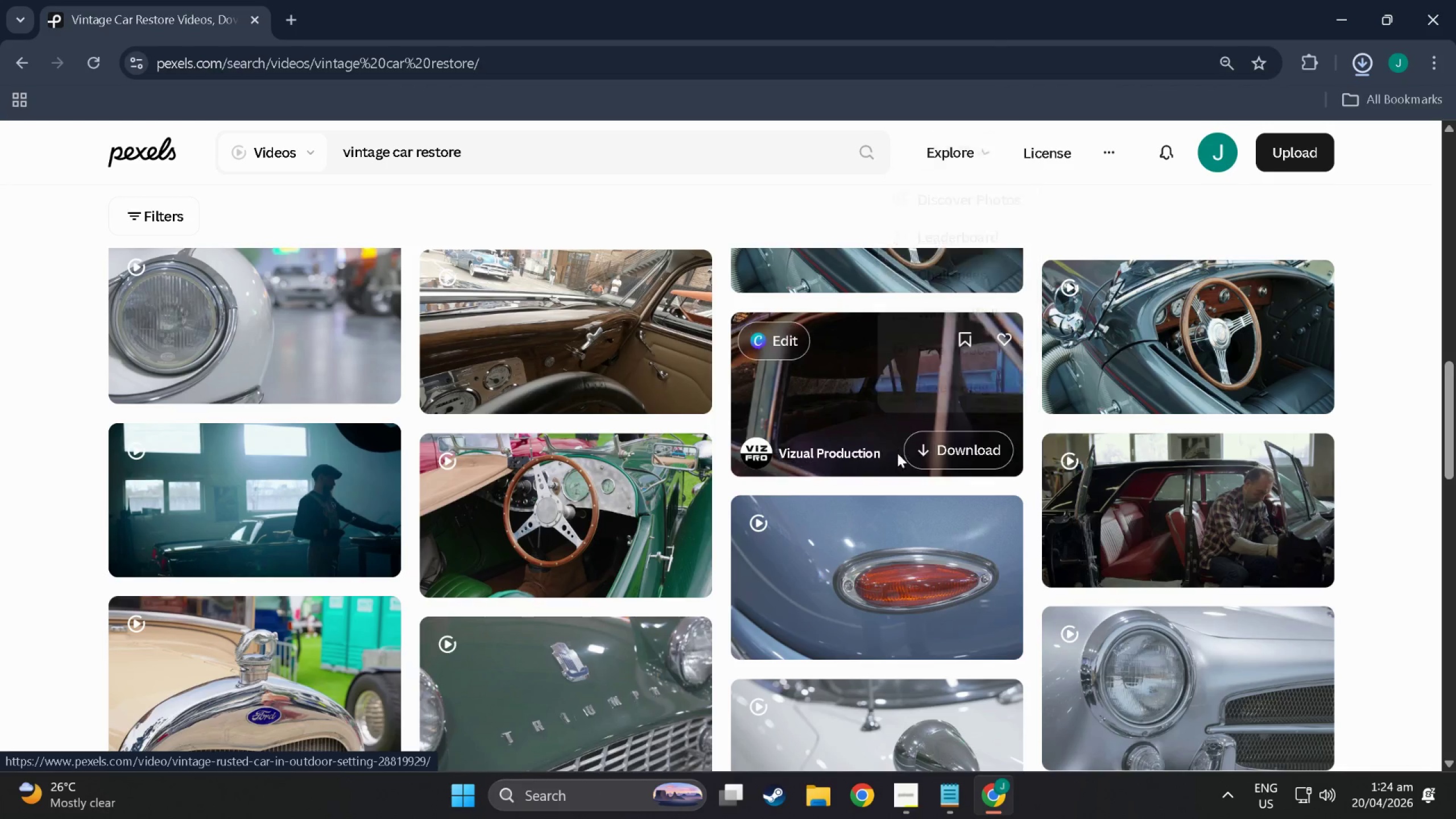 
scroll: coordinate [450, 560], scroll_direction: down, amount: 102.0
 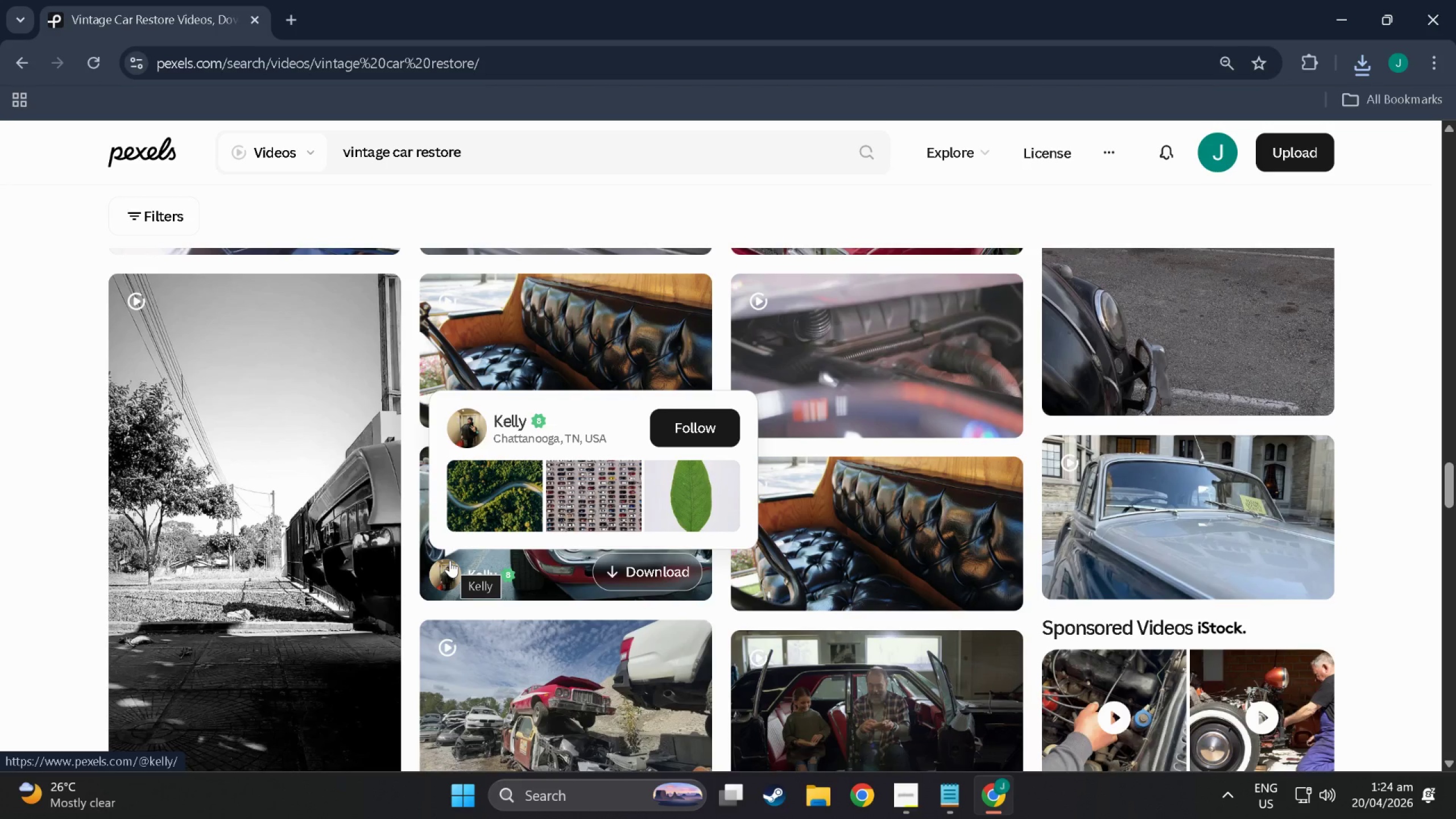 
wait(8.67)
 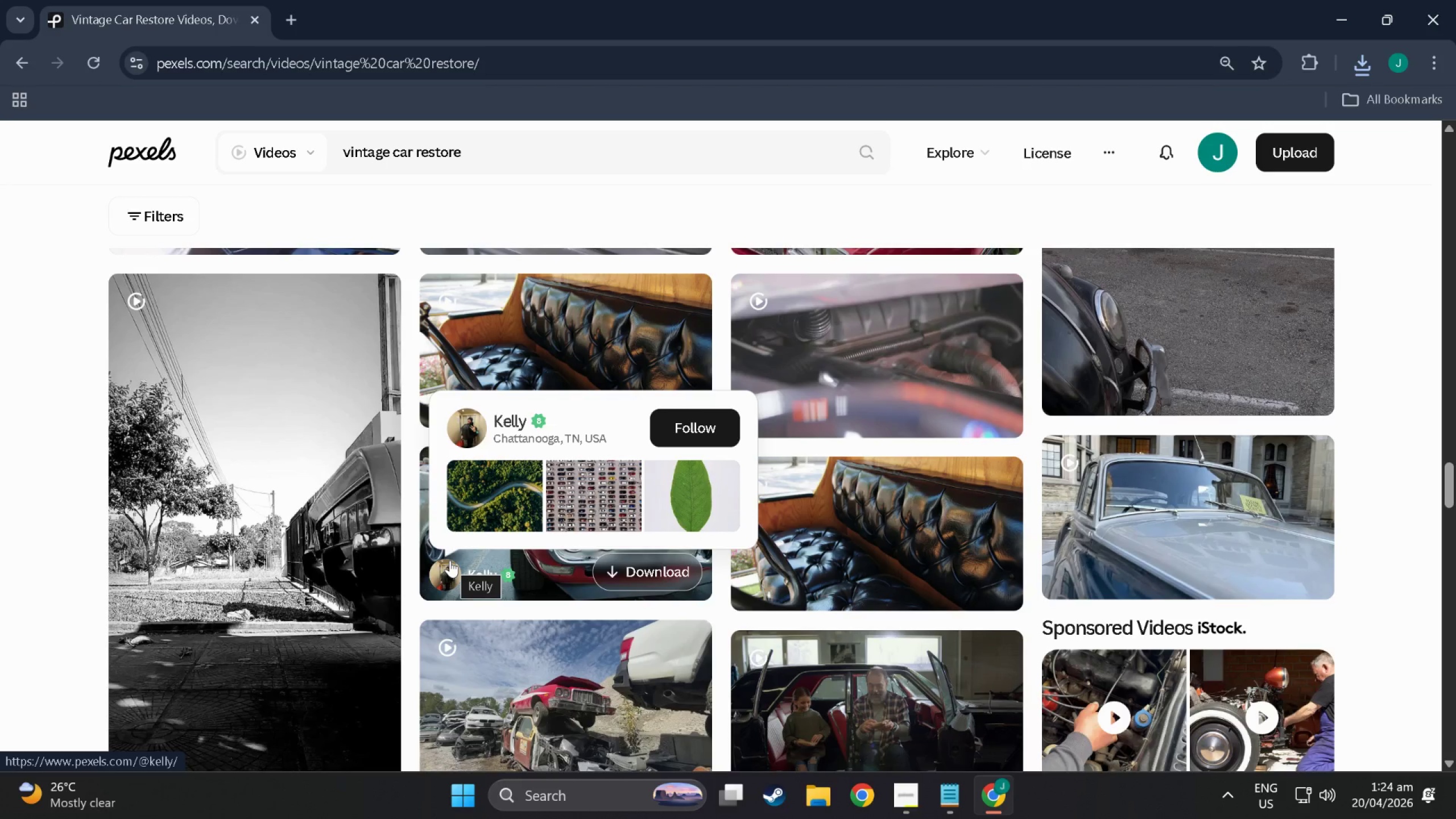 
scroll: coordinate [457, 669], scroll_direction: down, amount: 15.0
 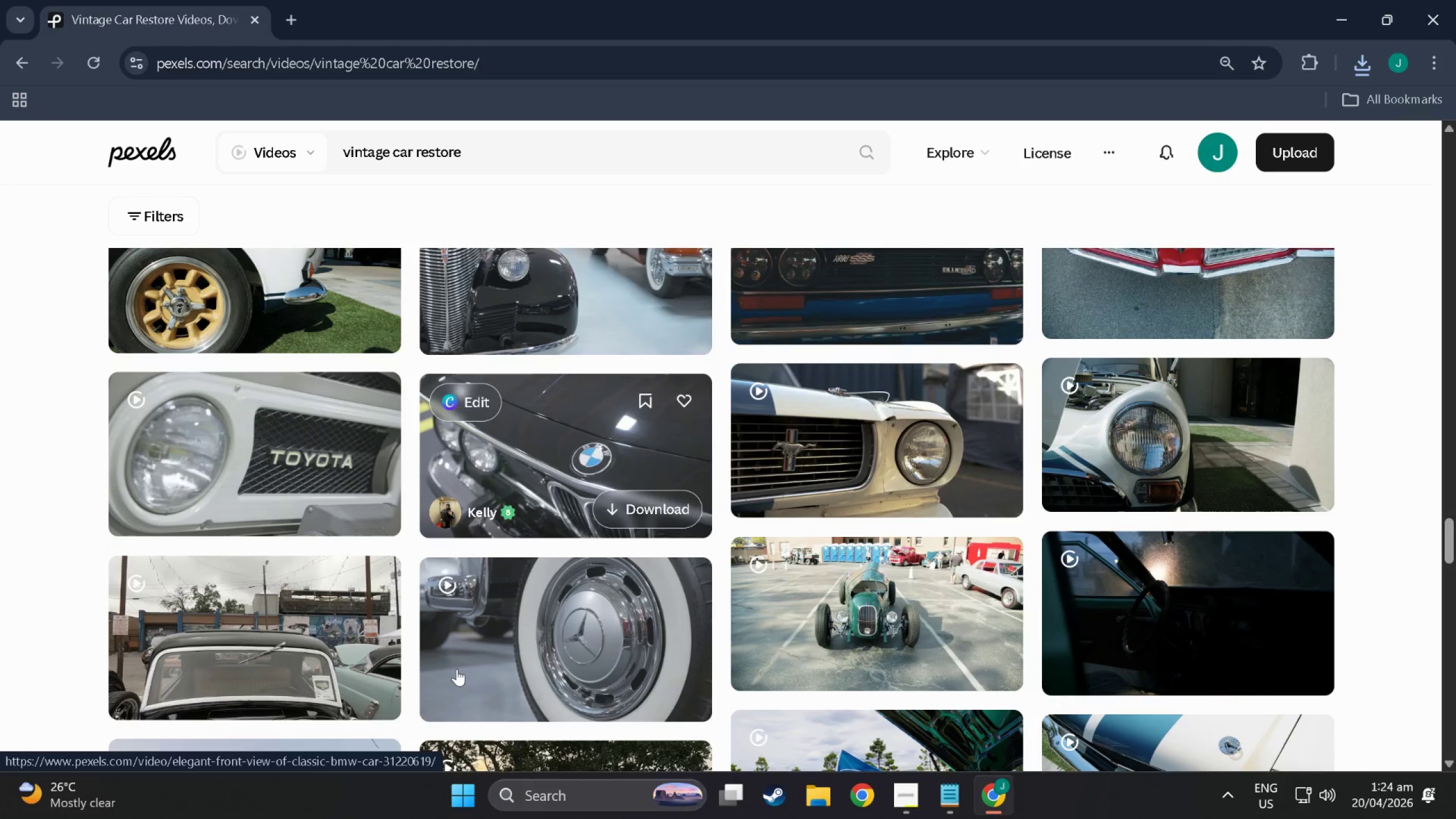 
scroll: coordinate [774, 507], scroll_direction: up, amount: 7.0
 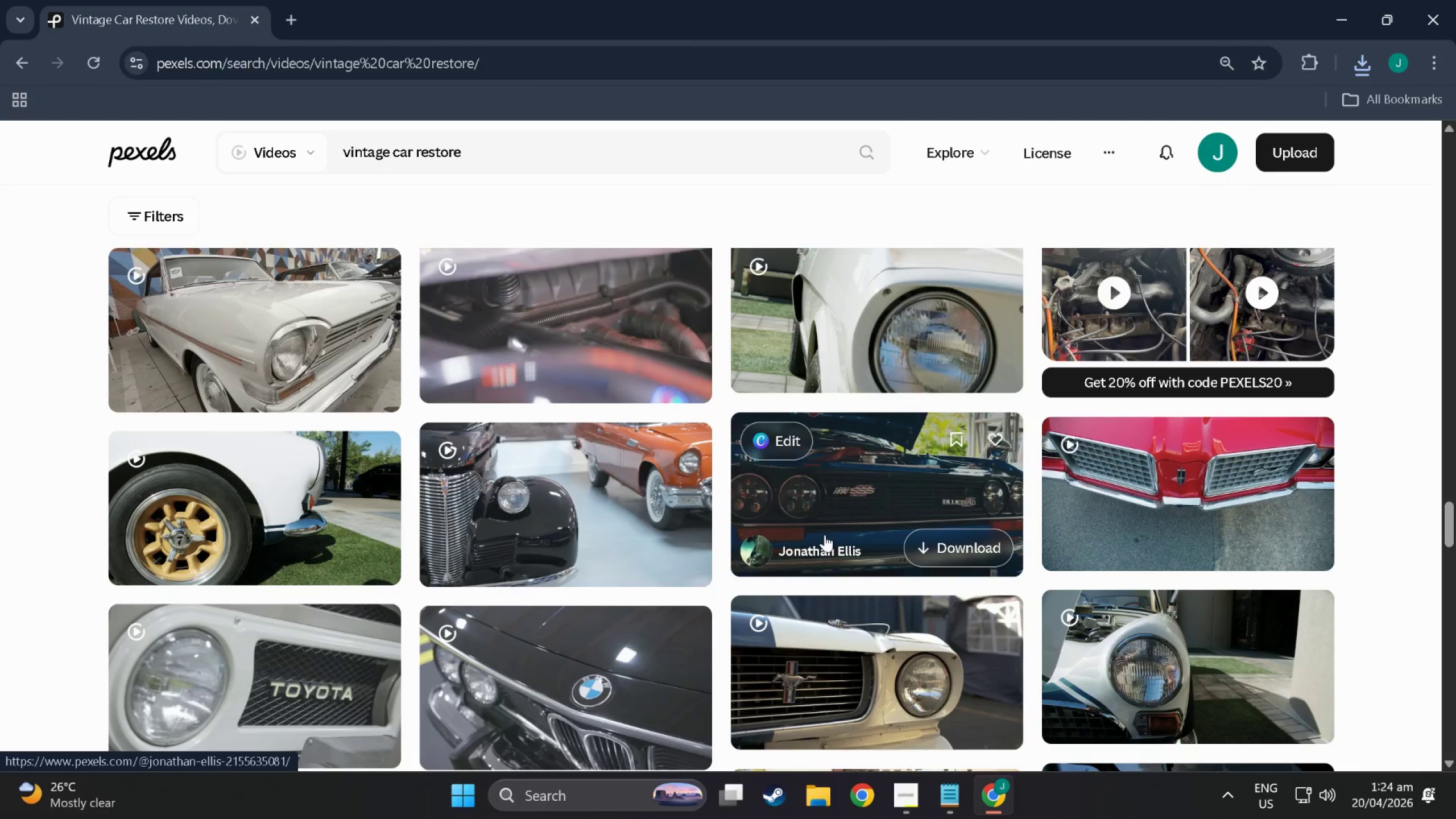 
scroll: coordinate [235, 631], scroll_direction: down, amount: 125.0
 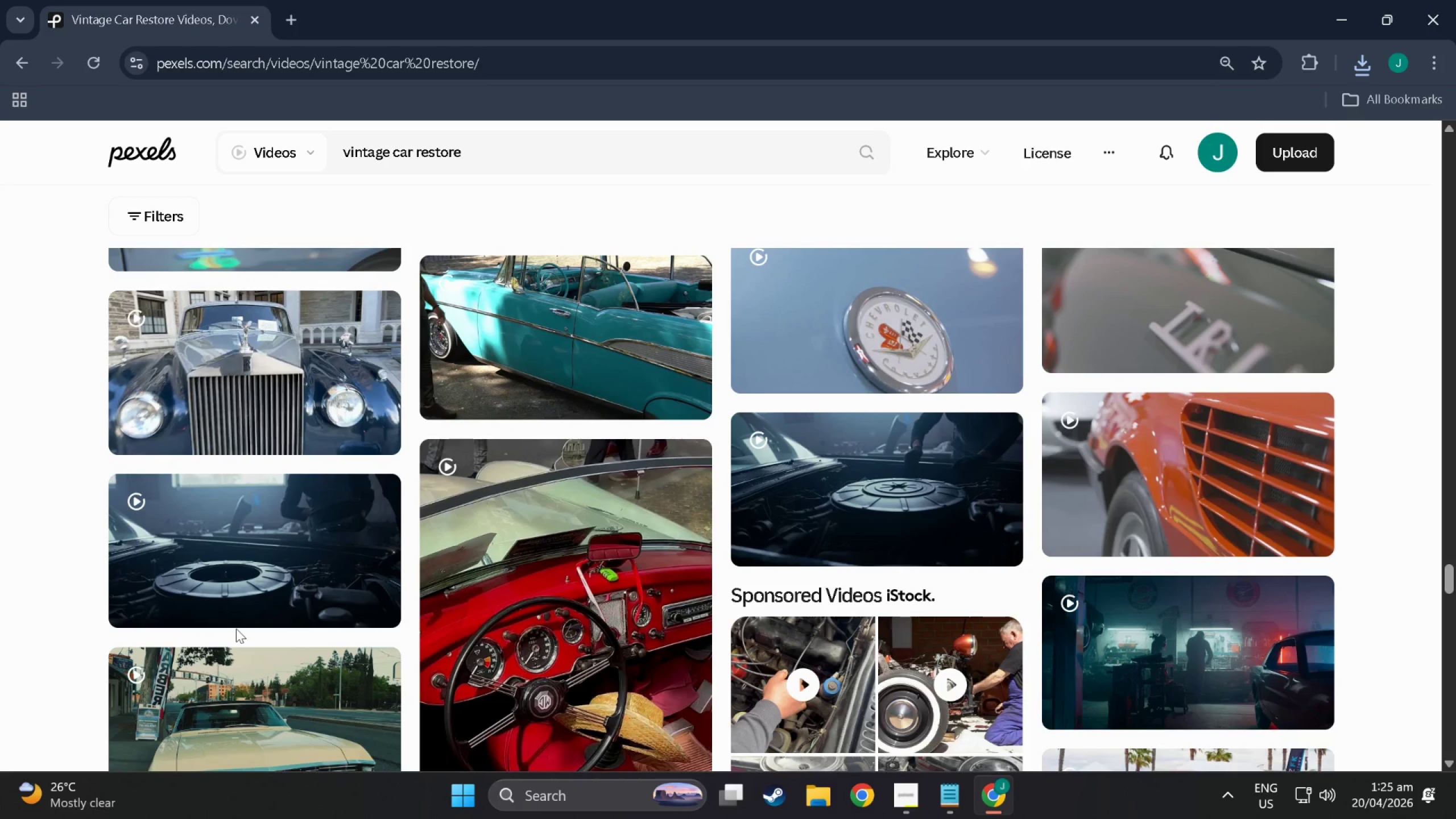 
scroll: coordinate [260, 541], scroll_direction: down, amount: 36.0
 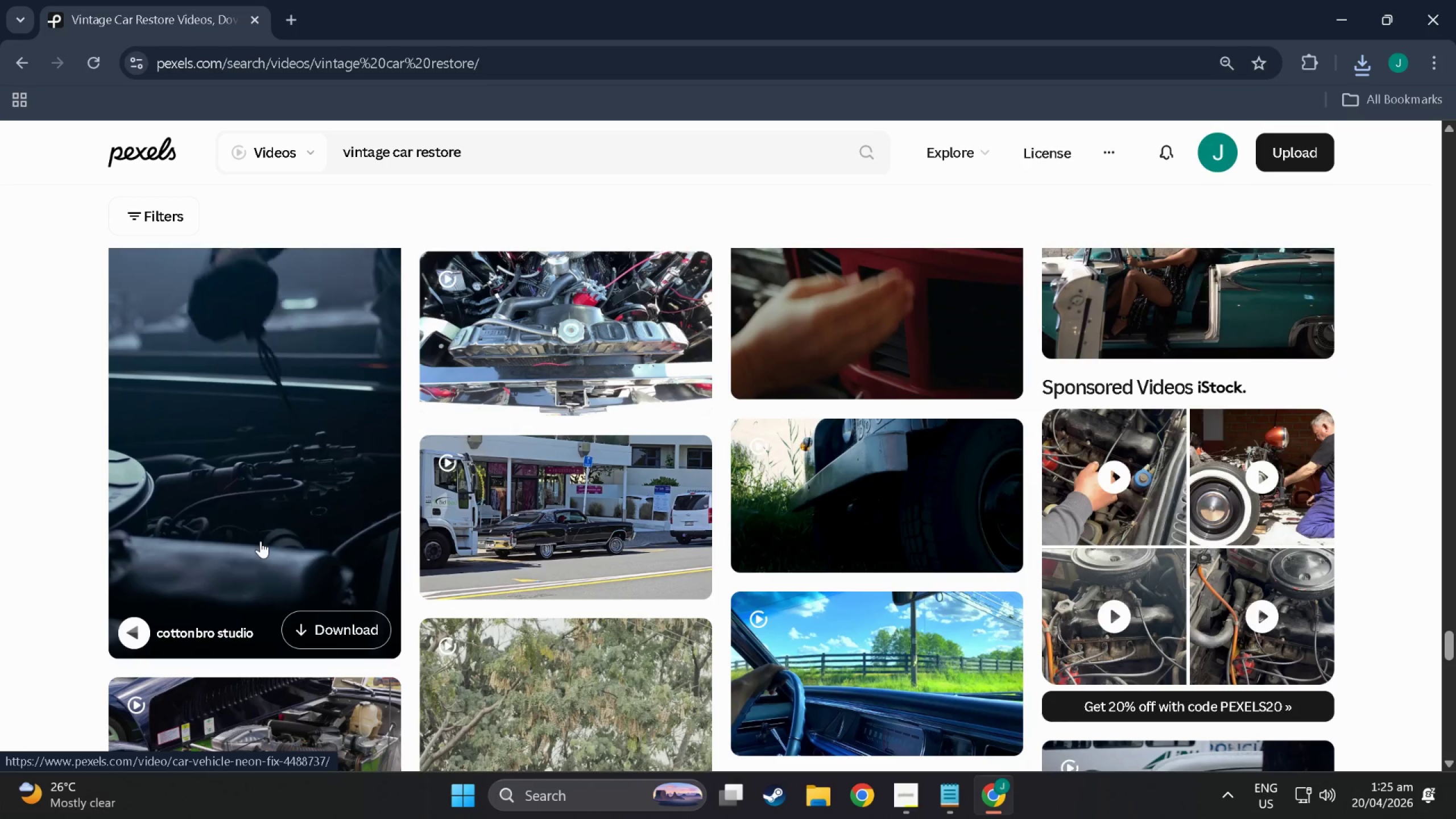 
scroll: coordinate [260, 541], scroll_direction: up, amount: 3.0
 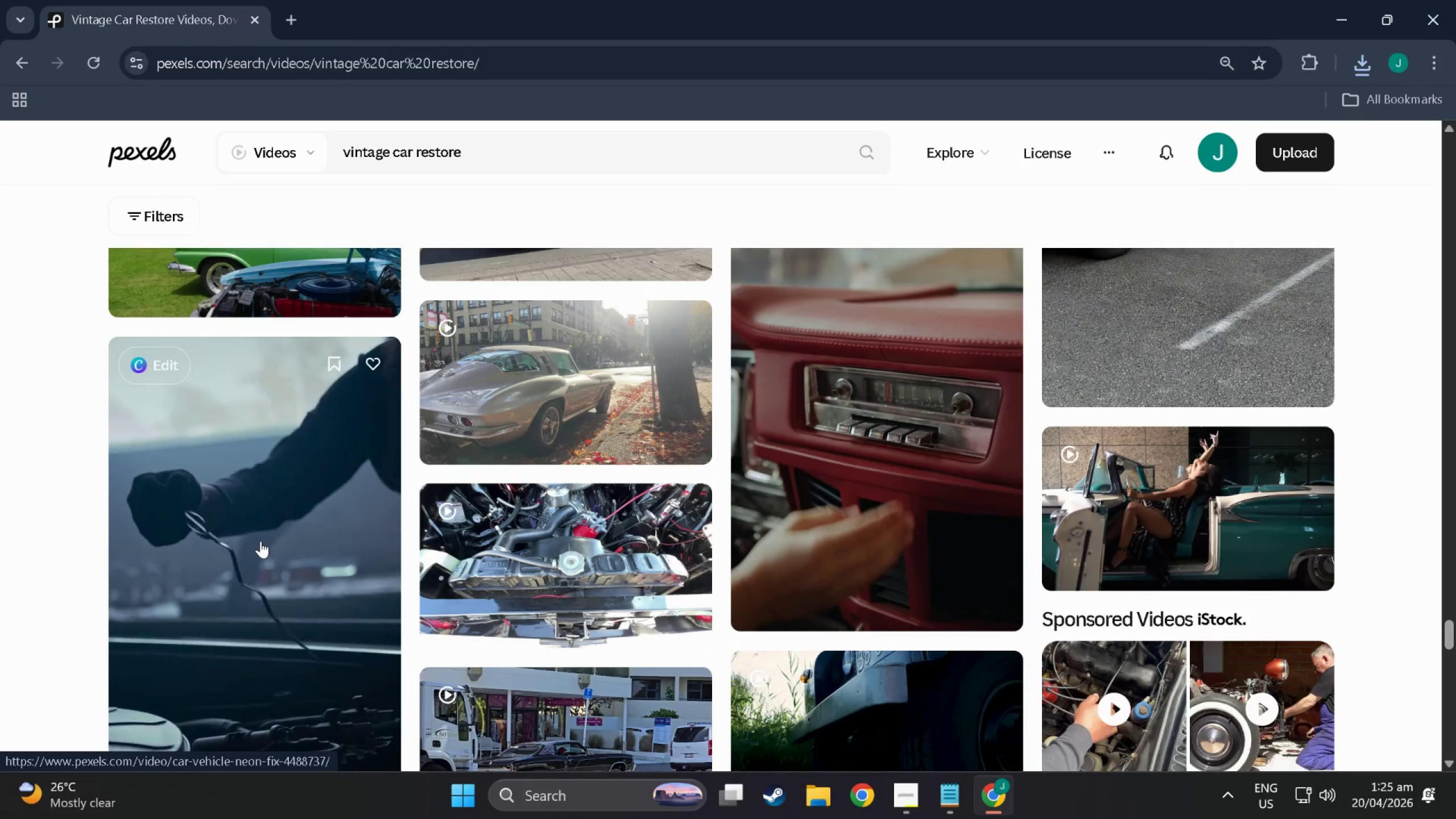 
scroll: coordinate [255, 562], scroll_direction: down, amount: 7.0
 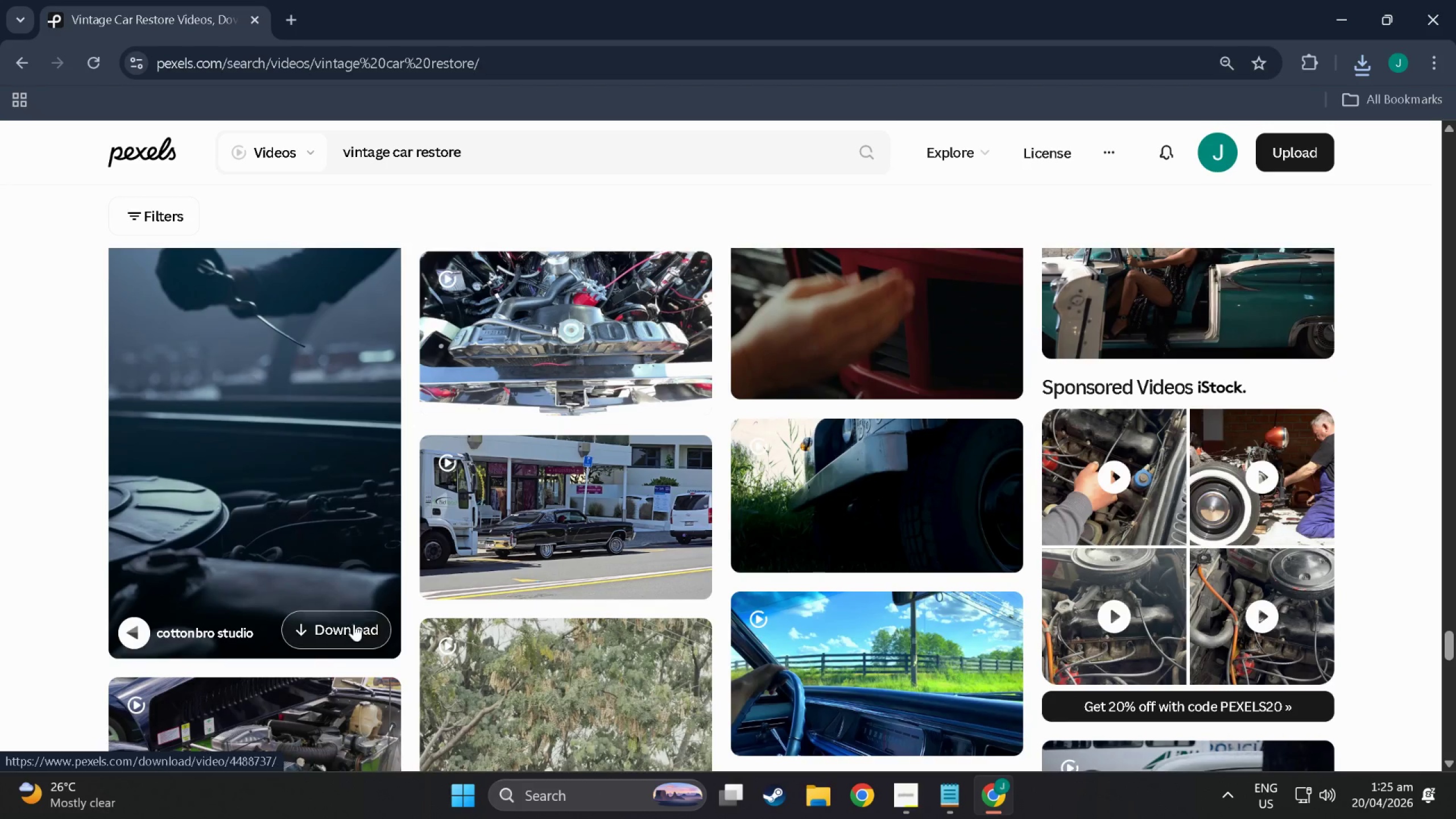 
left_click([354, 624])
 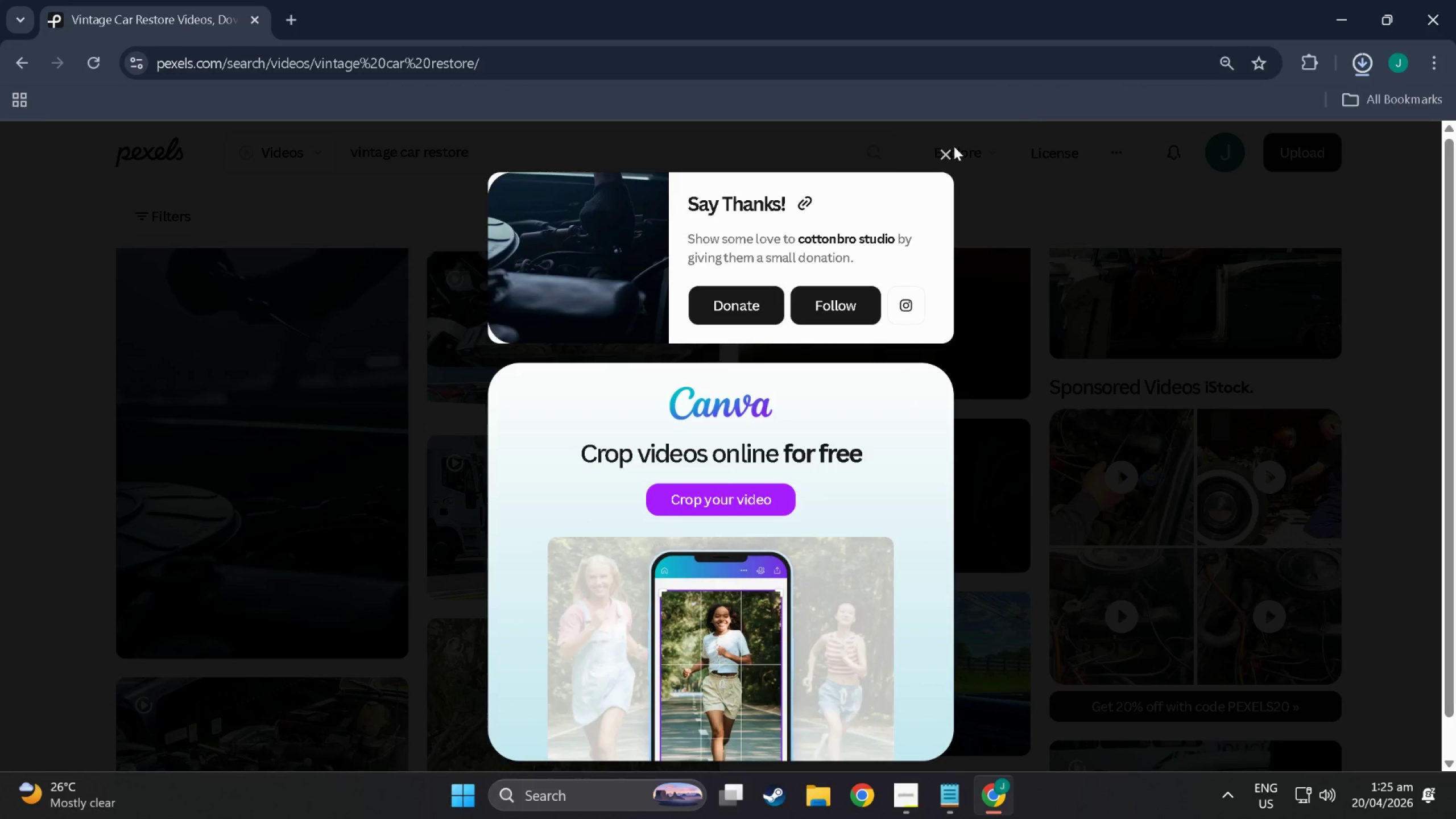 
left_click([950, 150])
 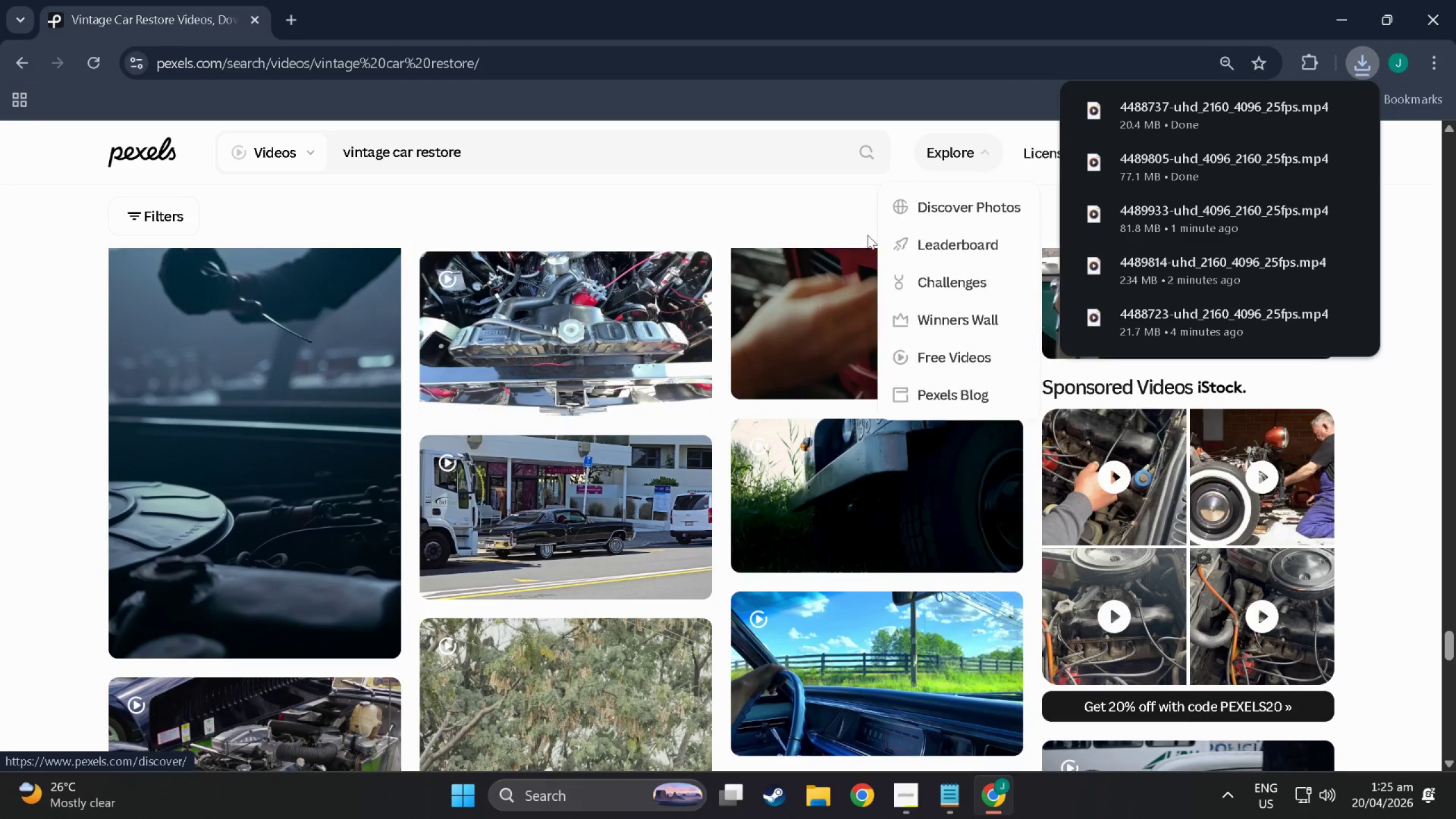 
scroll: coordinate [274, 454], scroll_direction: down, amount: 34.0
 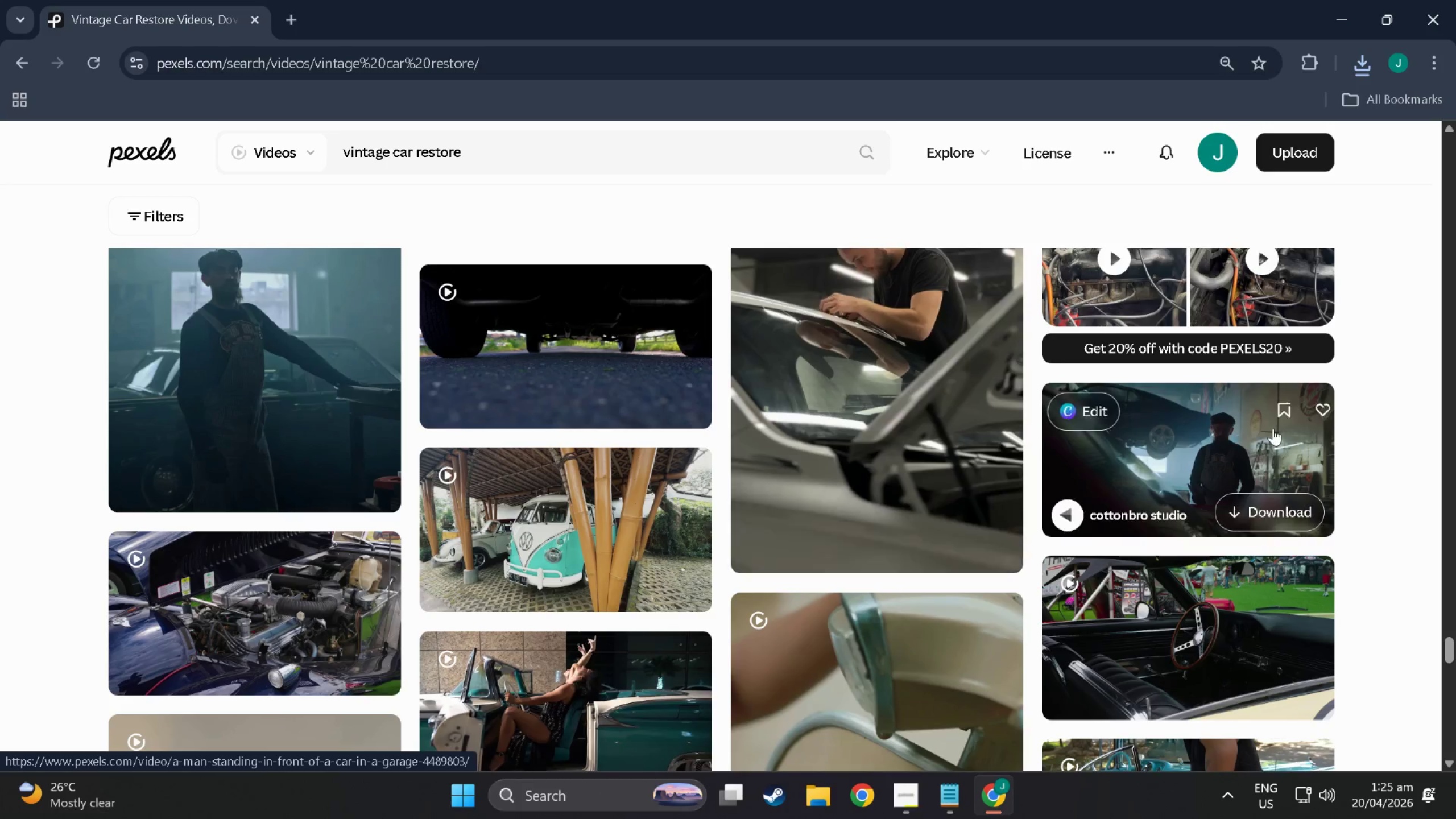 
scroll: coordinate [961, 426], scroll_direction: down, amount: 23.0
 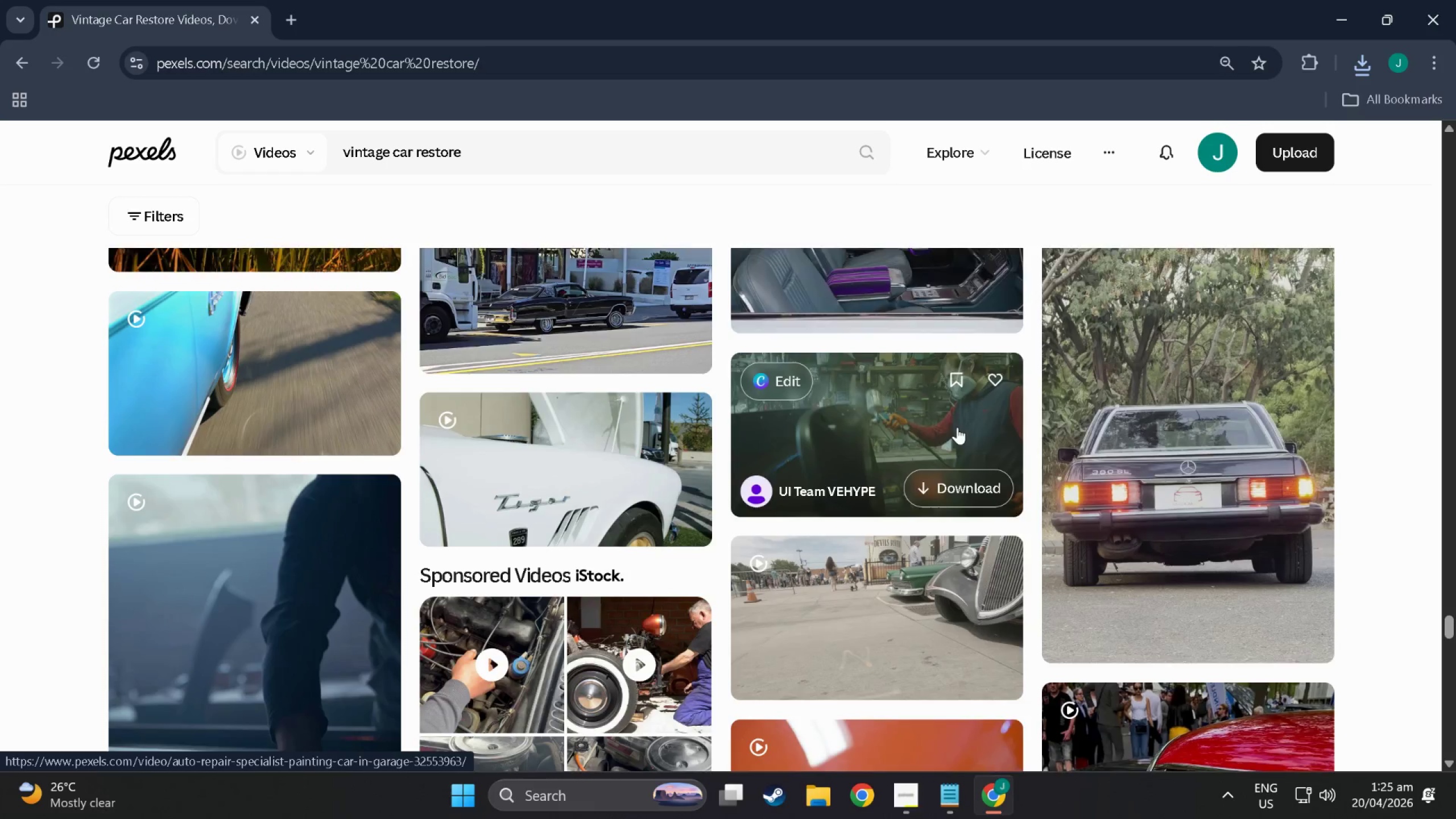 
scroll: coordinate [295, 421], scroll_direction: down, amount: 11.0
 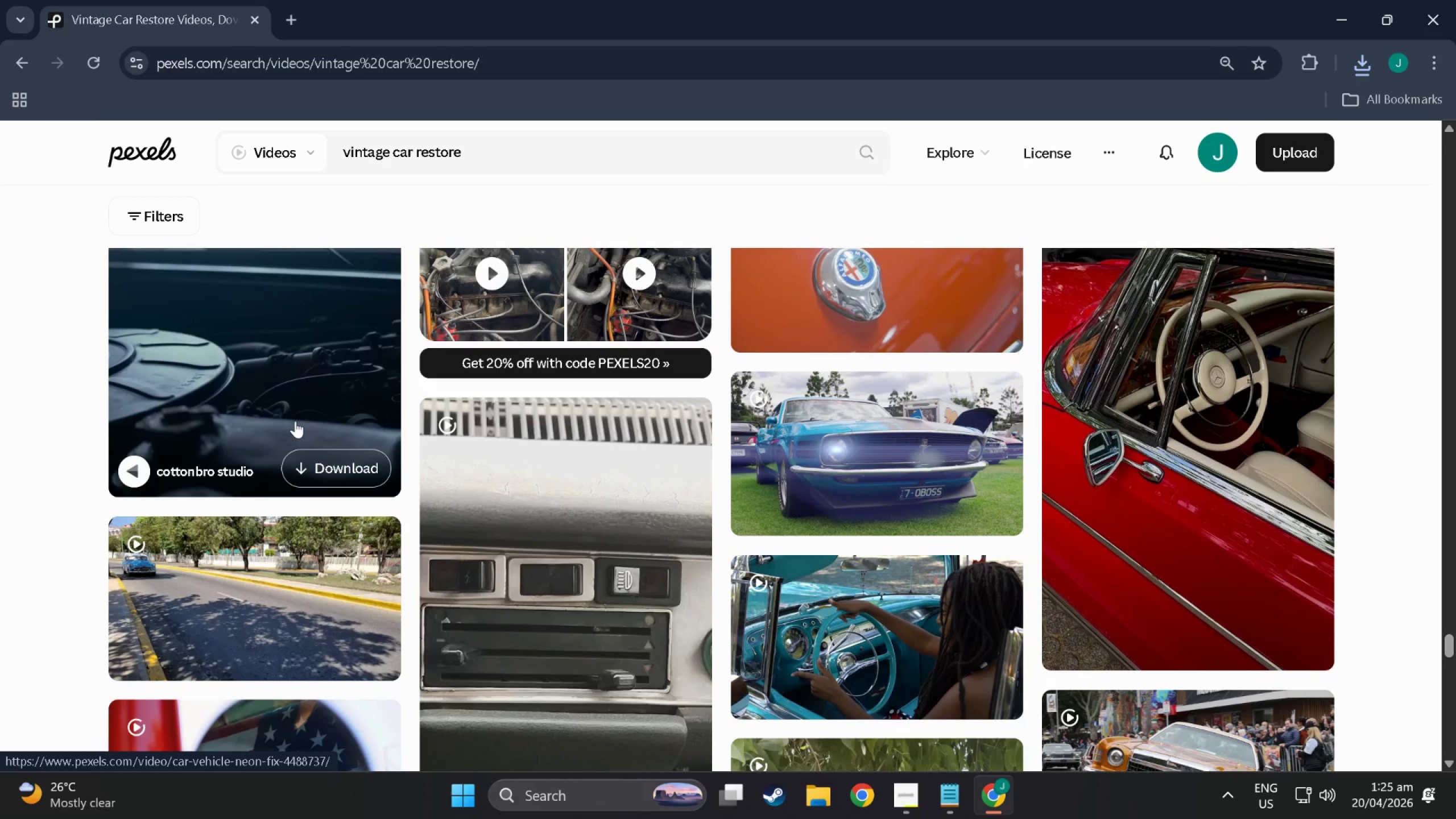 
scroll: coordinate [295, 421], scroll_direction: down, amount: 7.0
 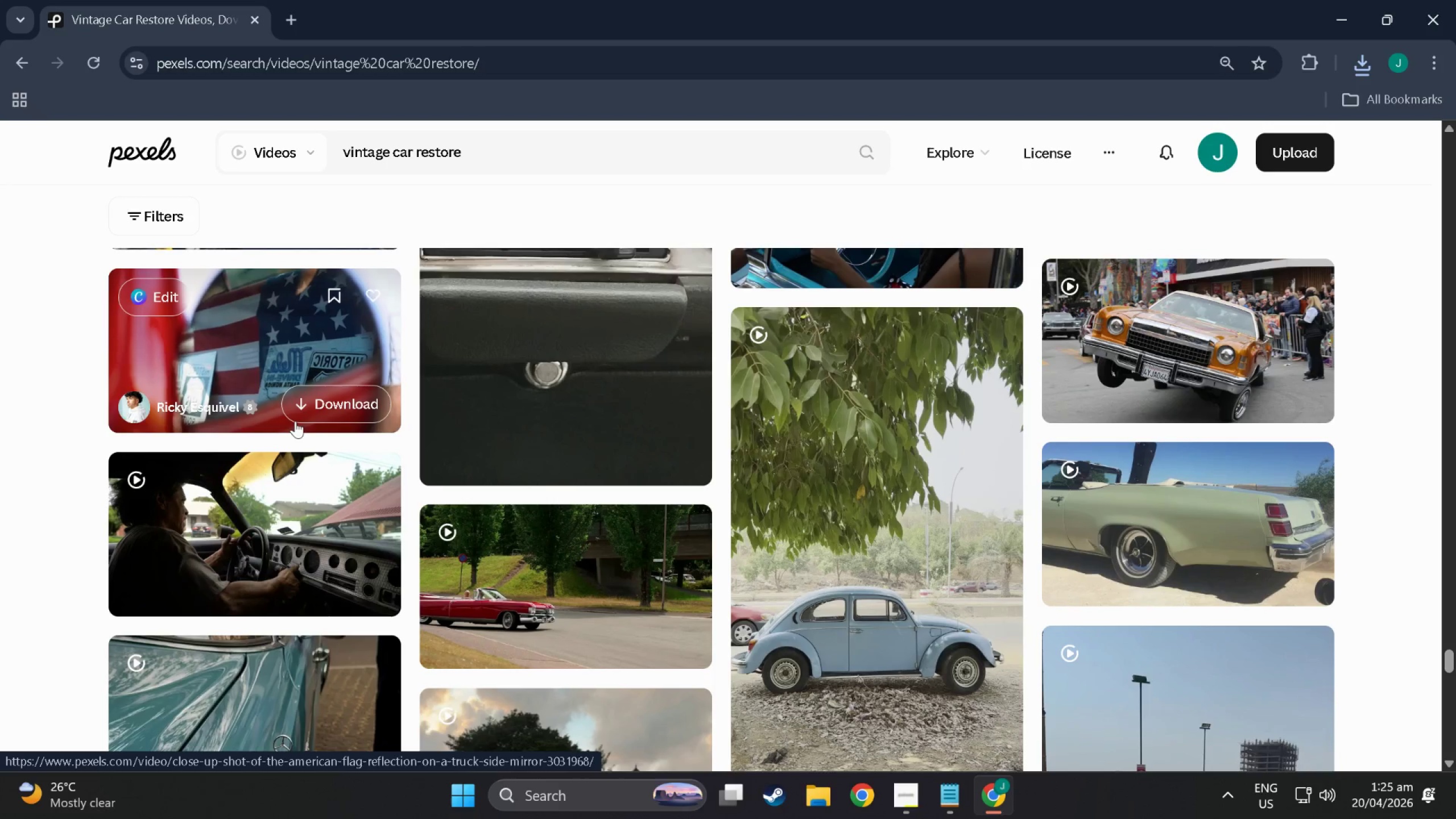 
scroll: coordinate [902, 549], scroll_direction: down, amount: 64.0
 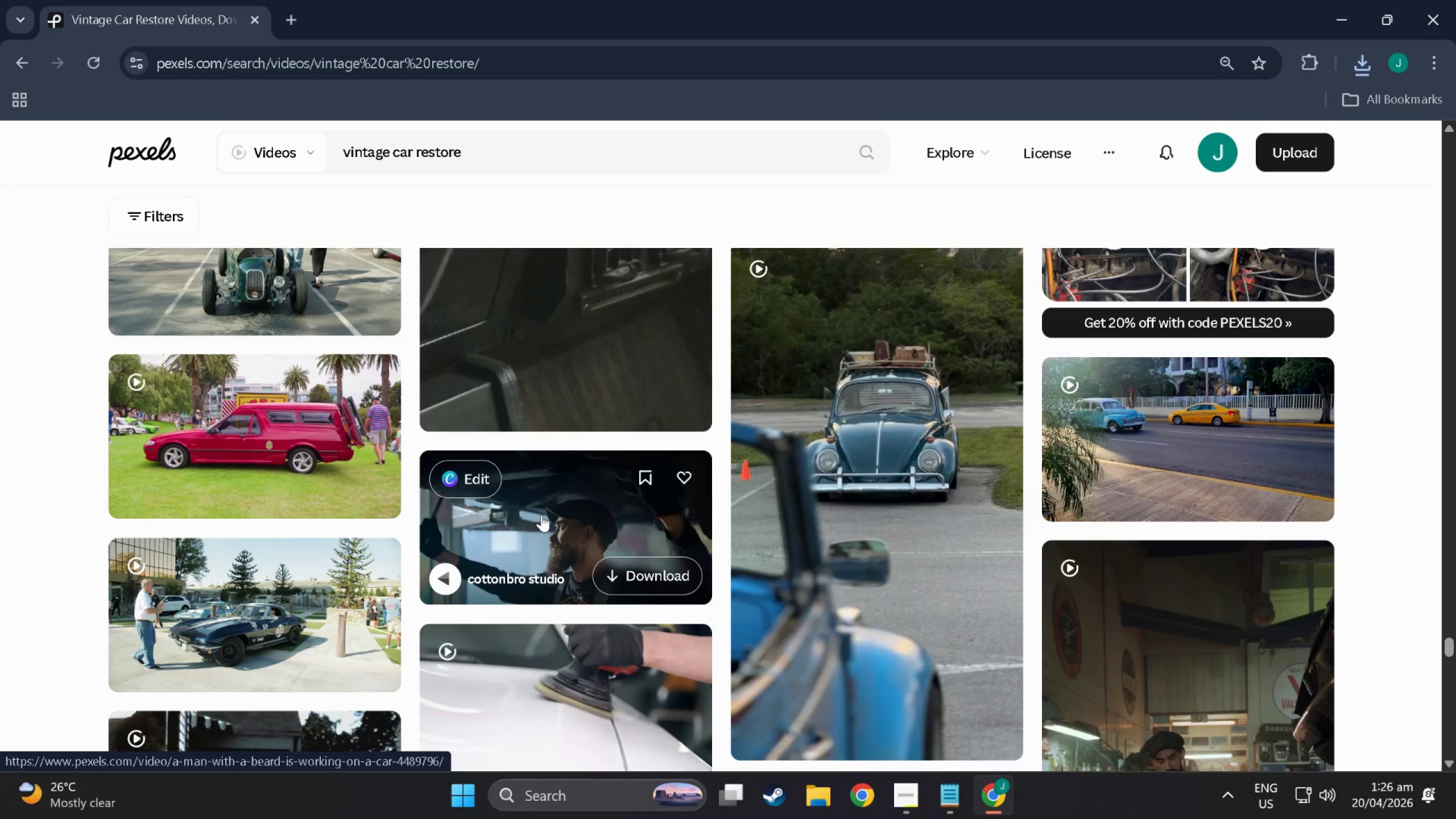 
left_click([655, 577])
 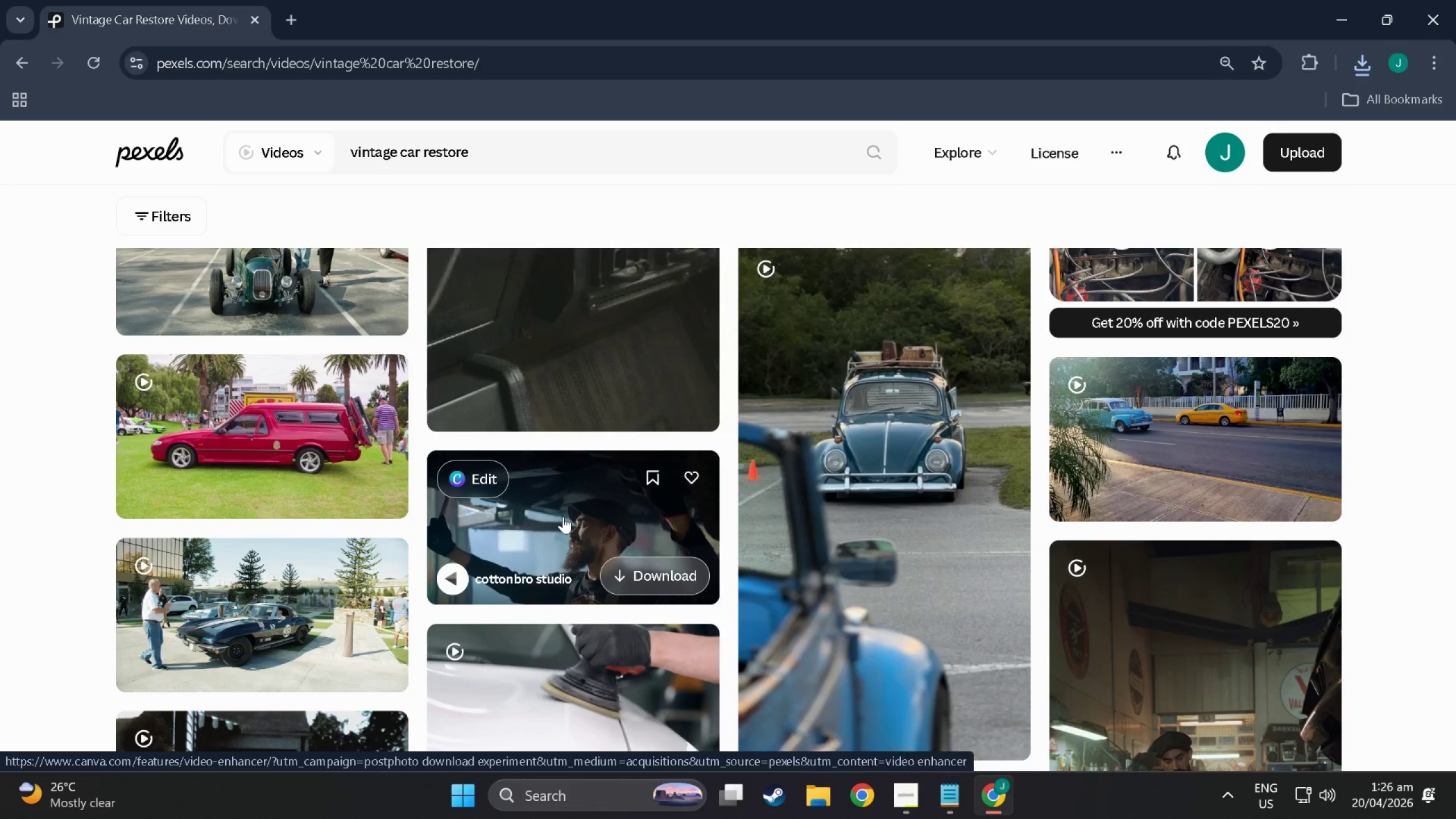 
scroll: coordinate [563, 516], scroll_direction: down, amount: 8.0
 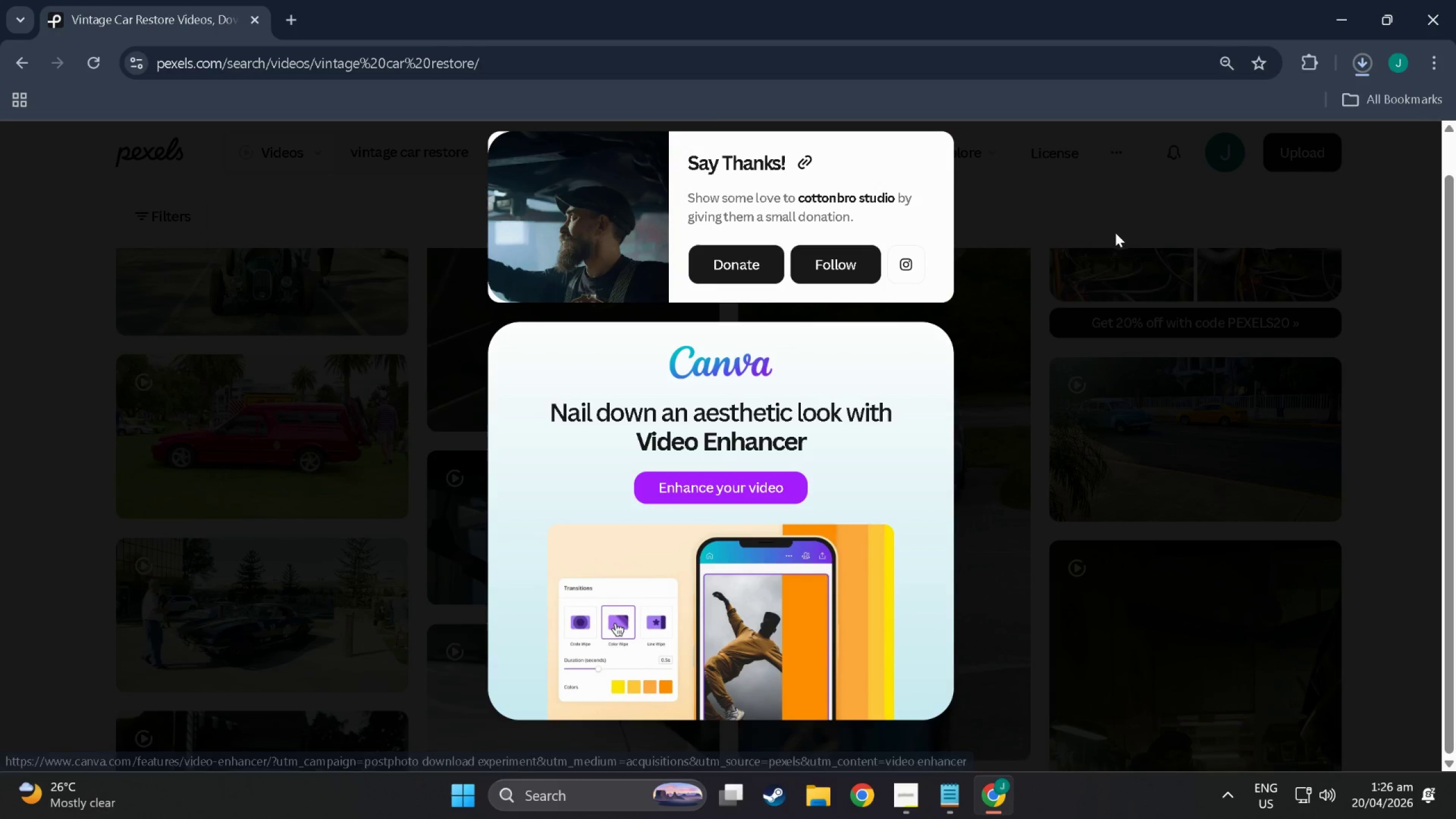 
left_click([1109, 266])
 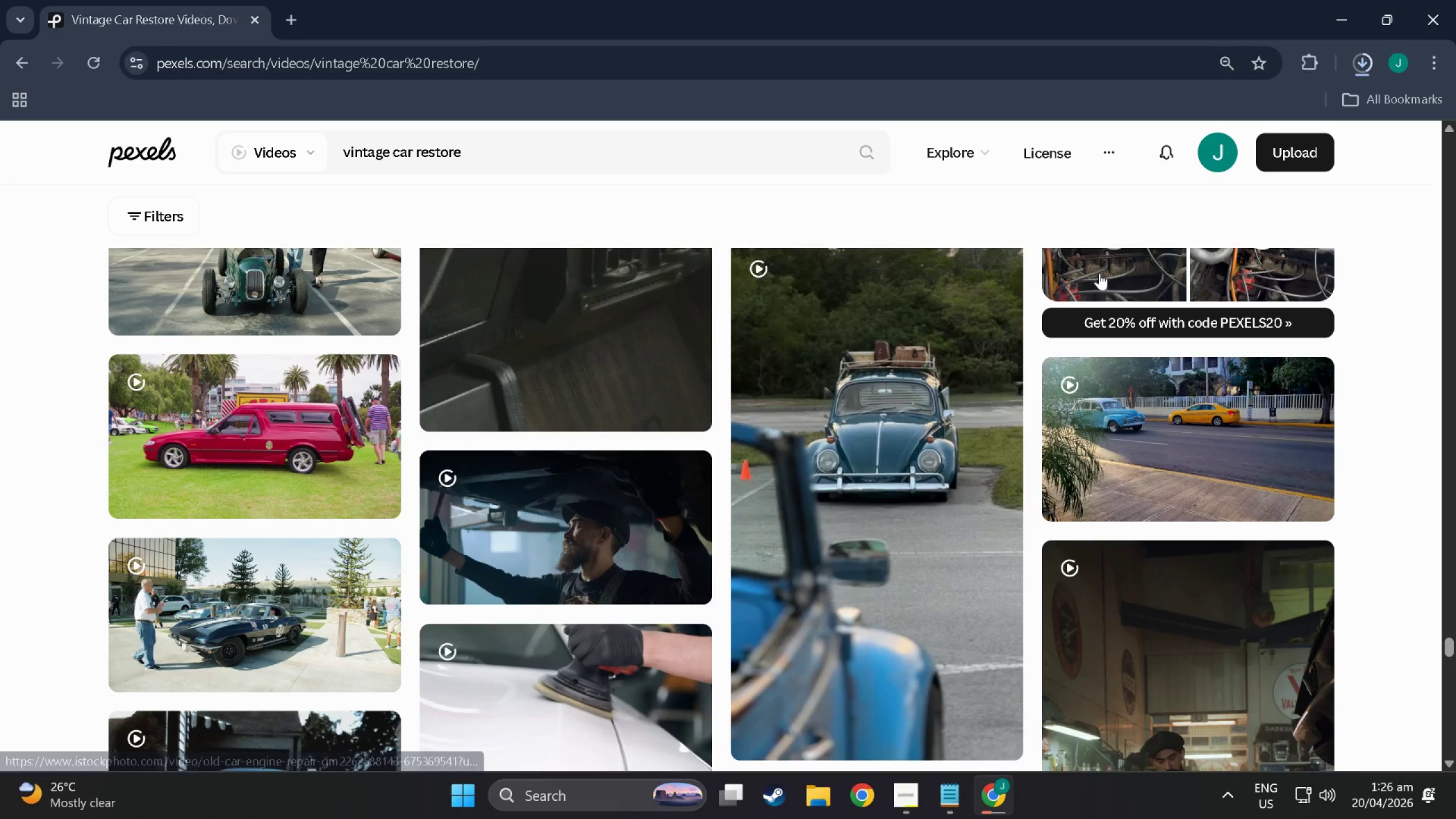 
scroll: coordinate [228, 337], scroll_direction: down, amount: 98.0
 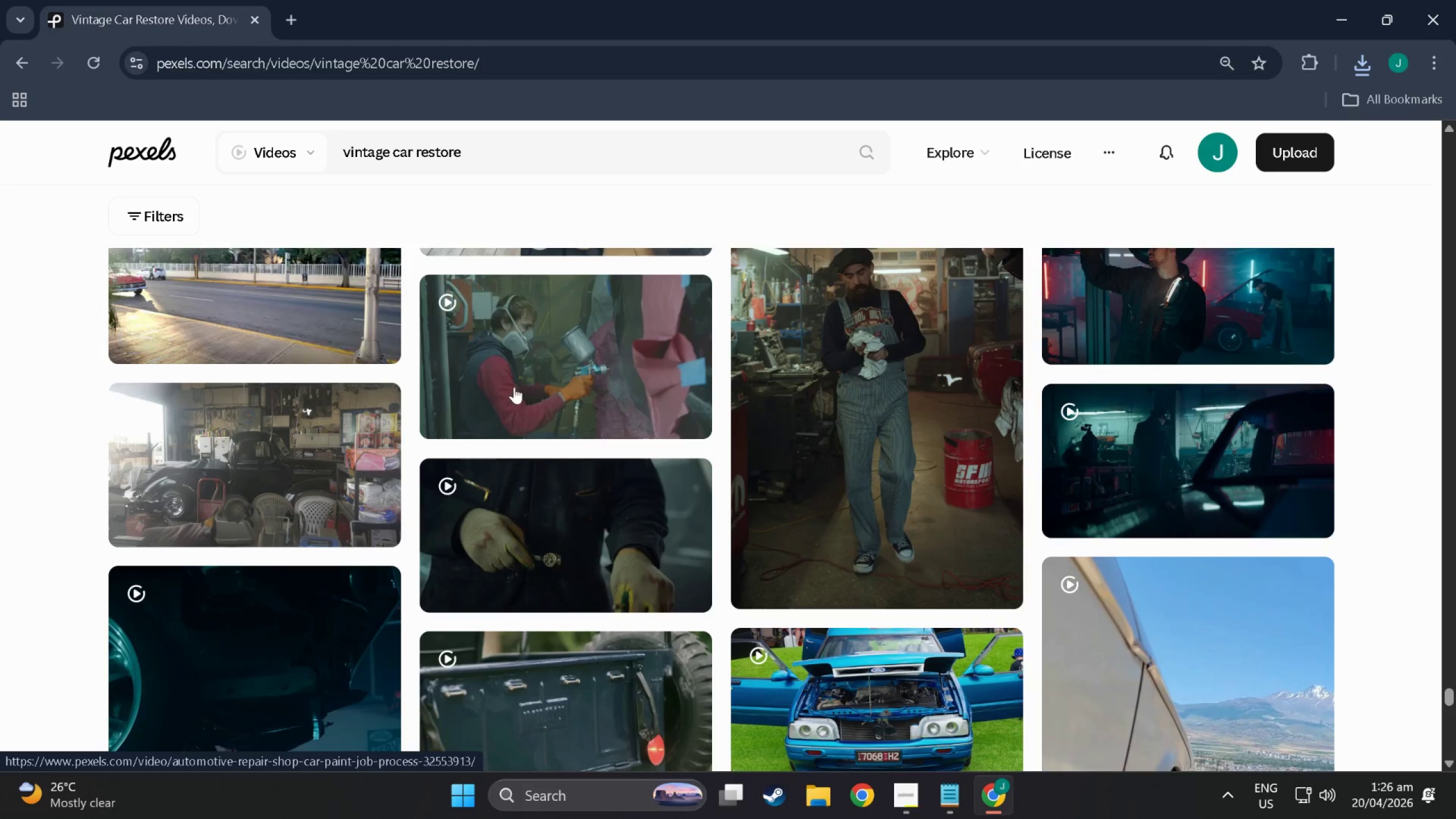 
scroll: coordinate [1120, 502], scroll_direction: up, amount: 2.0
 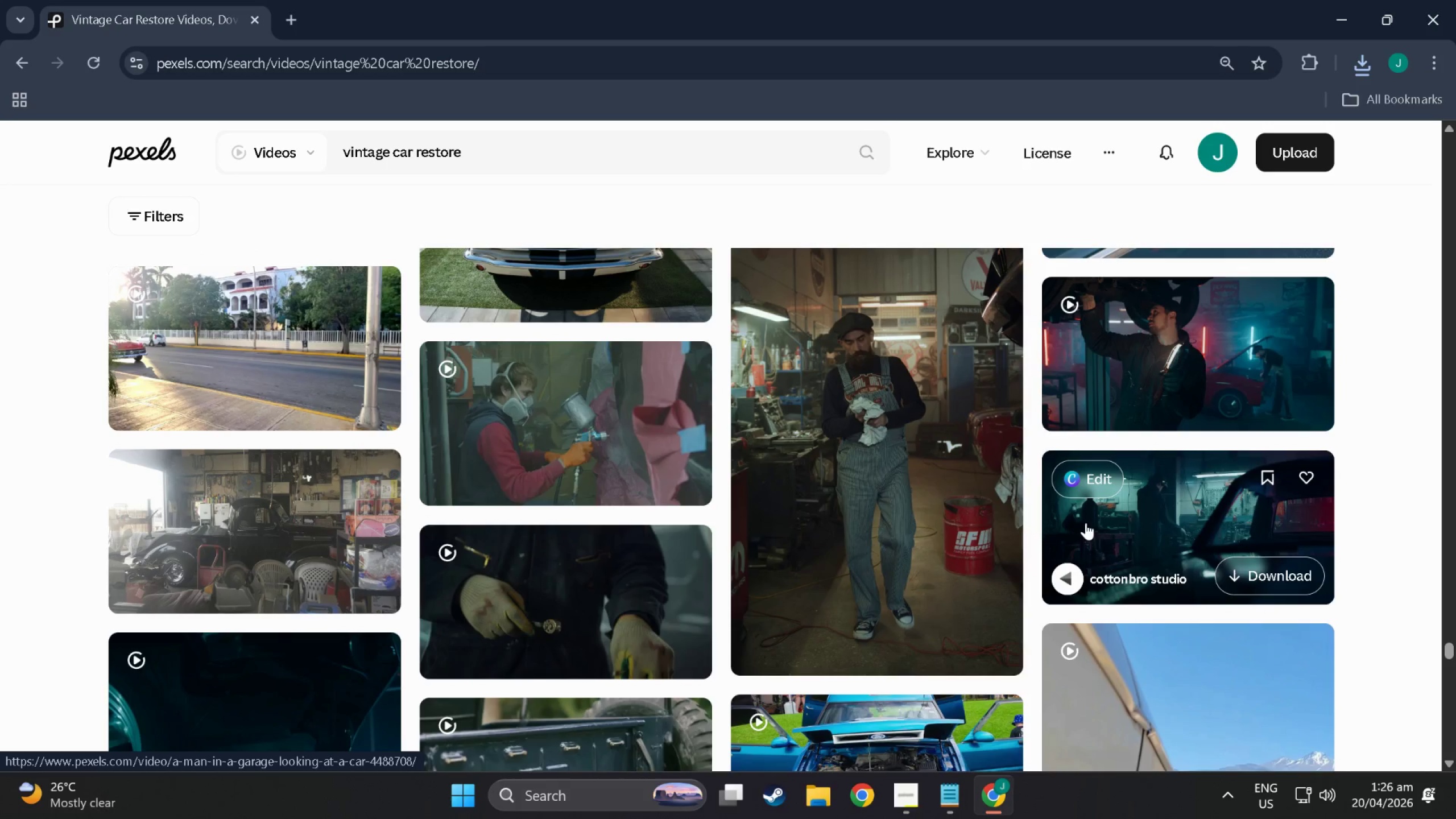 
scroll: coordinate [509, 481], scroll_direction: down, amount: 26.0
 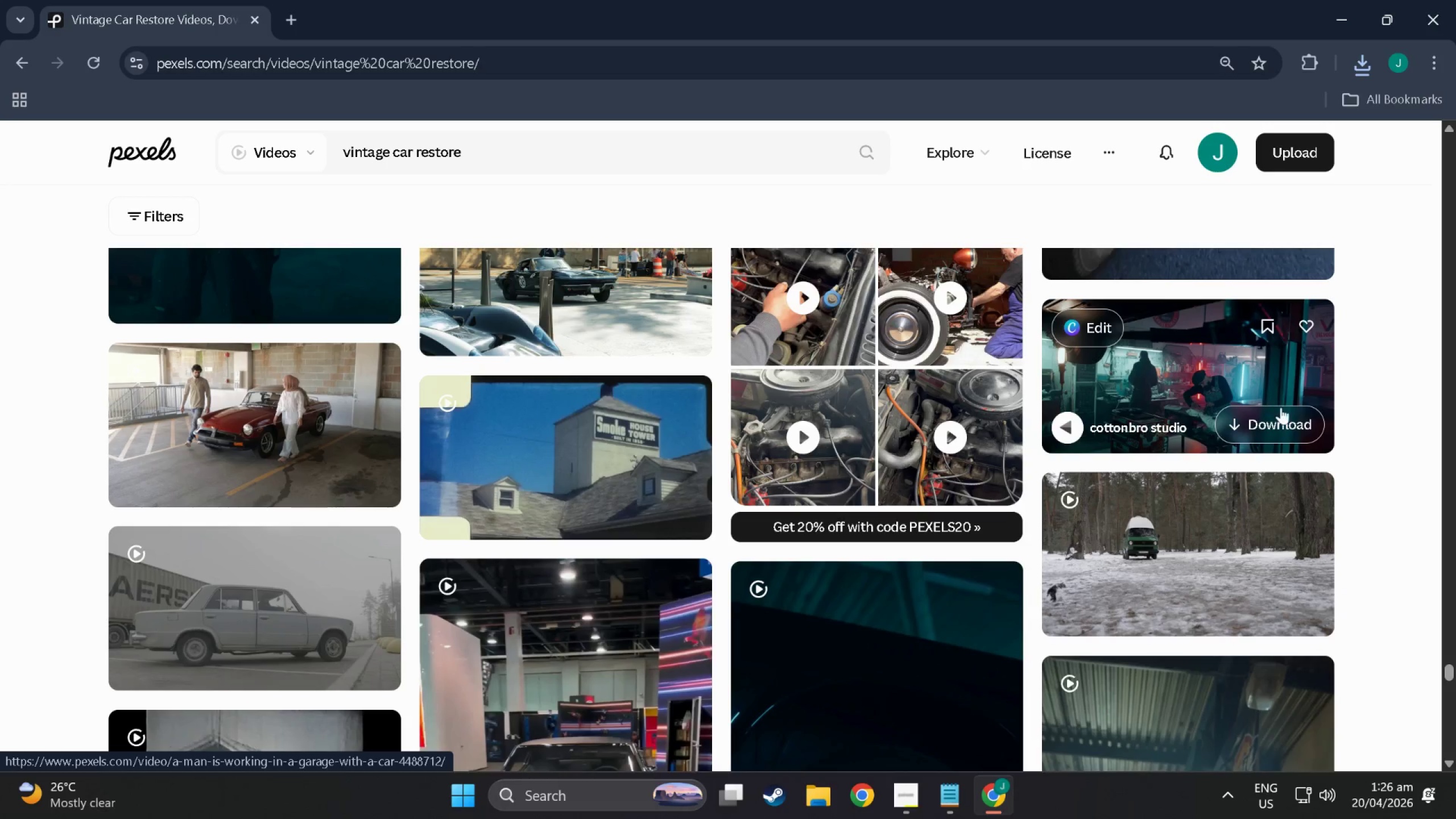 
left_click([1288, 423])
 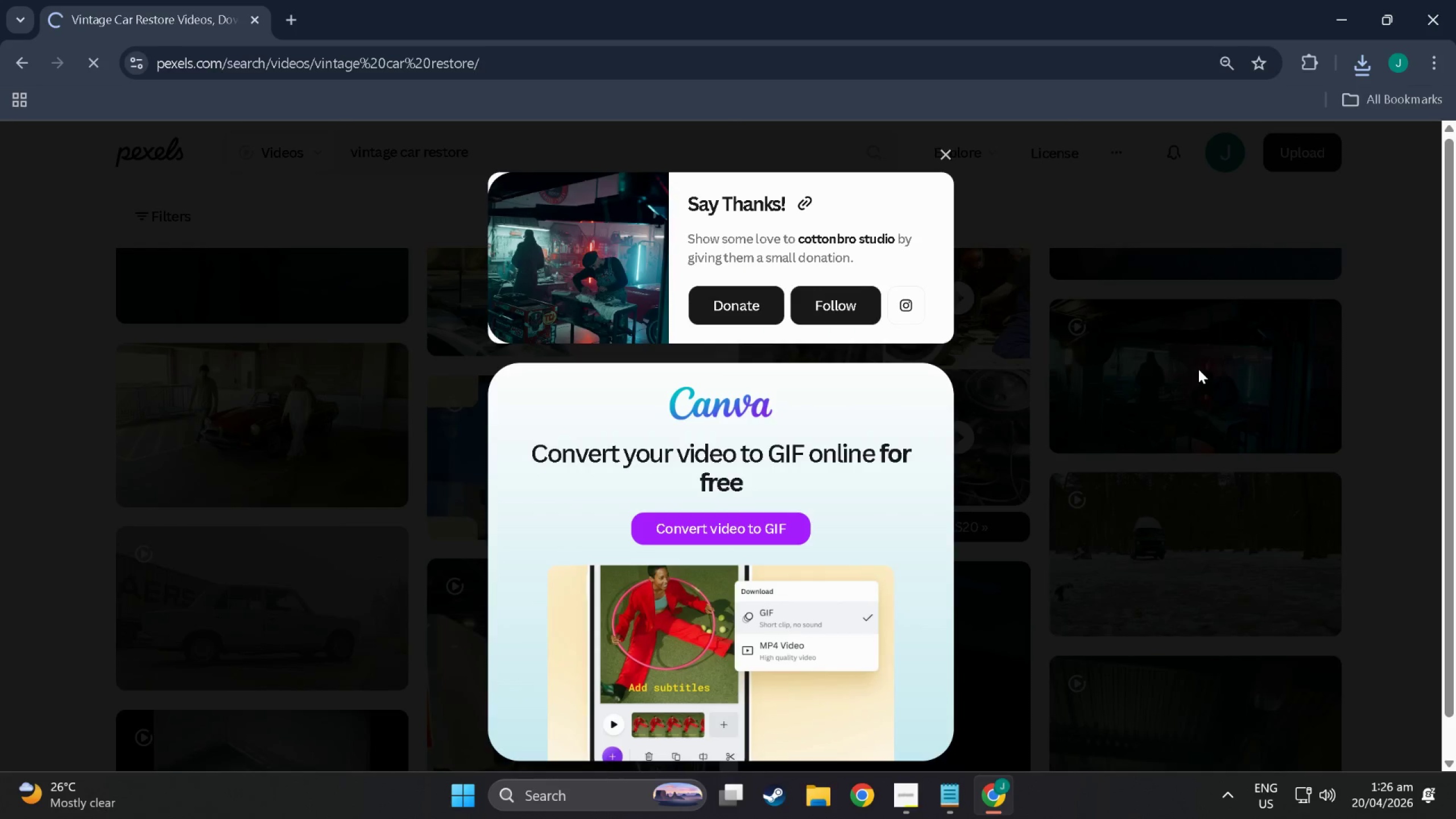 
scroll: coordinate [1098, 366], scroll_direction: down, amount: 1.0
 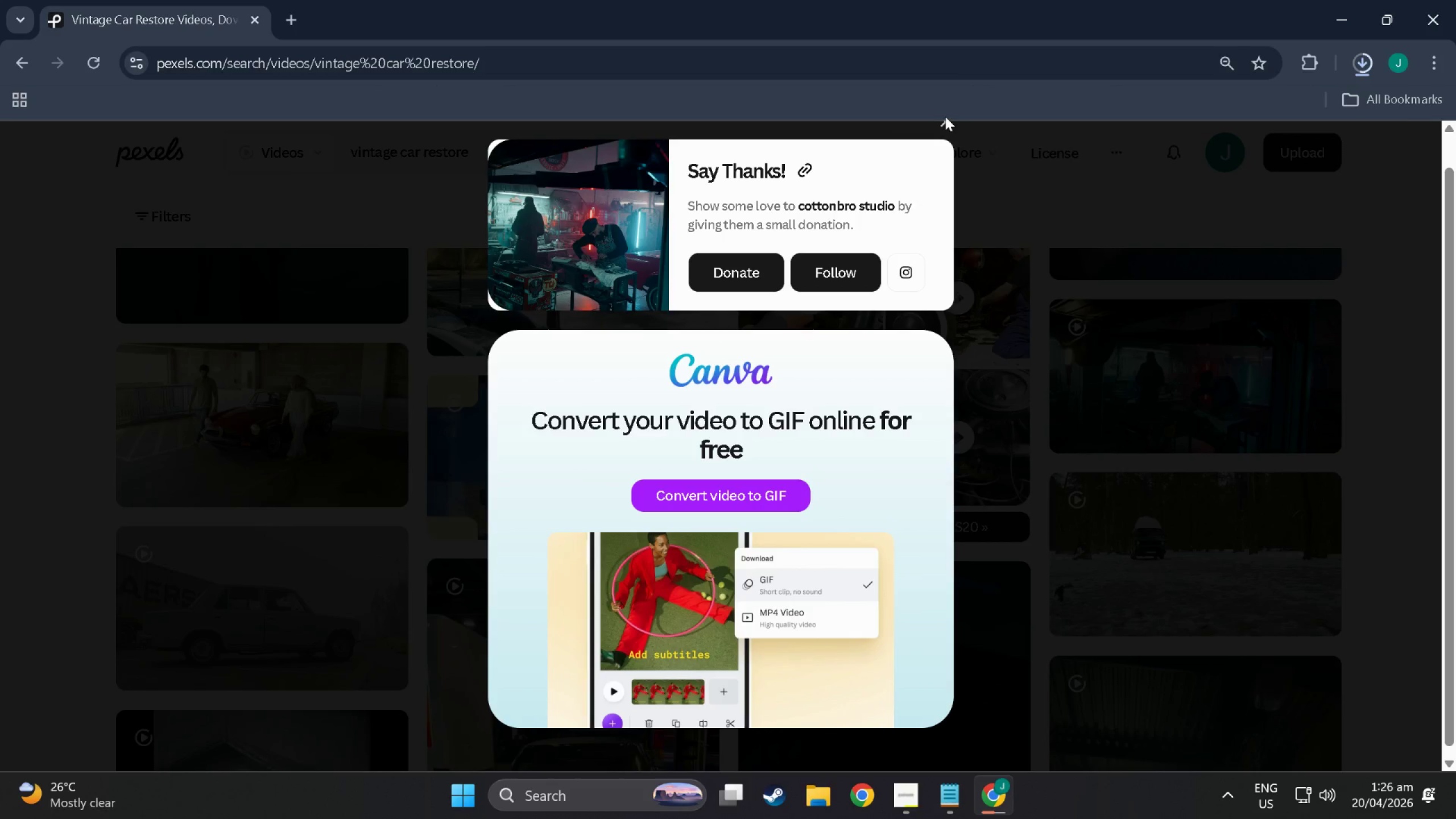 
double_click([943, 125])
 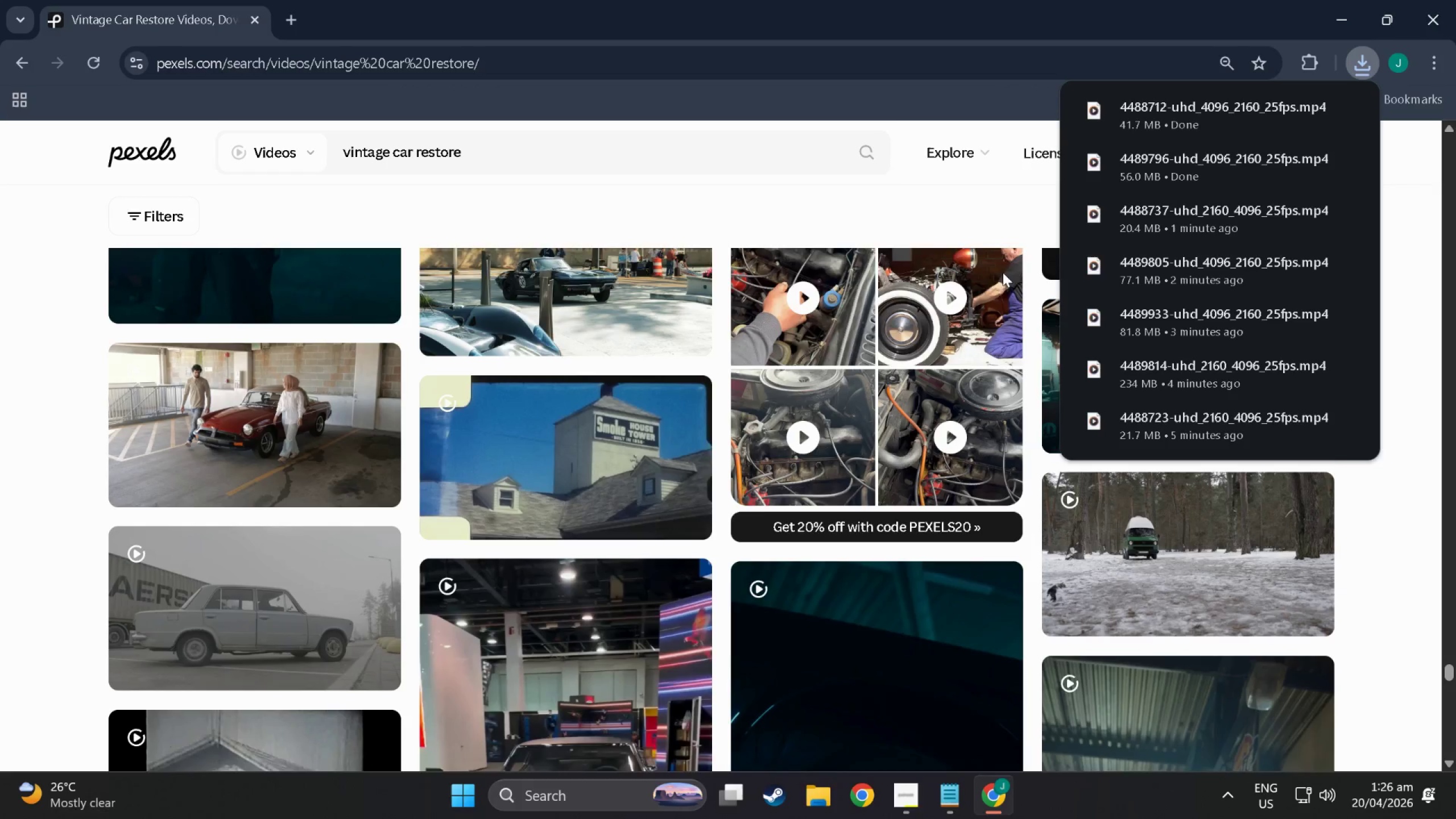 
scroll: coordinate [864, 415], scroll_direction: down, amount: 15.0
 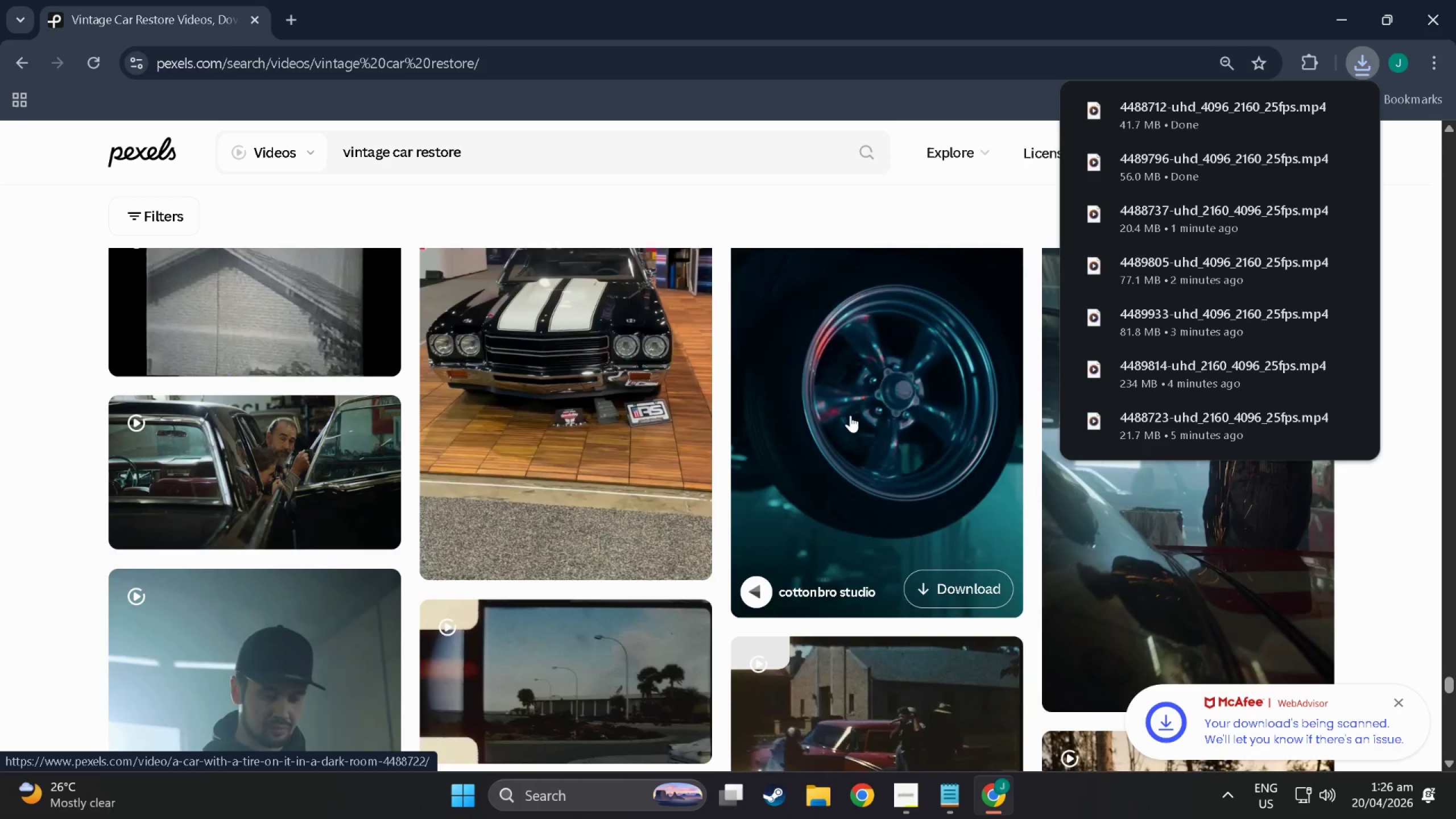 
scroll: coordinate [950, 424], scroll_direction: up, amount: 8.0
 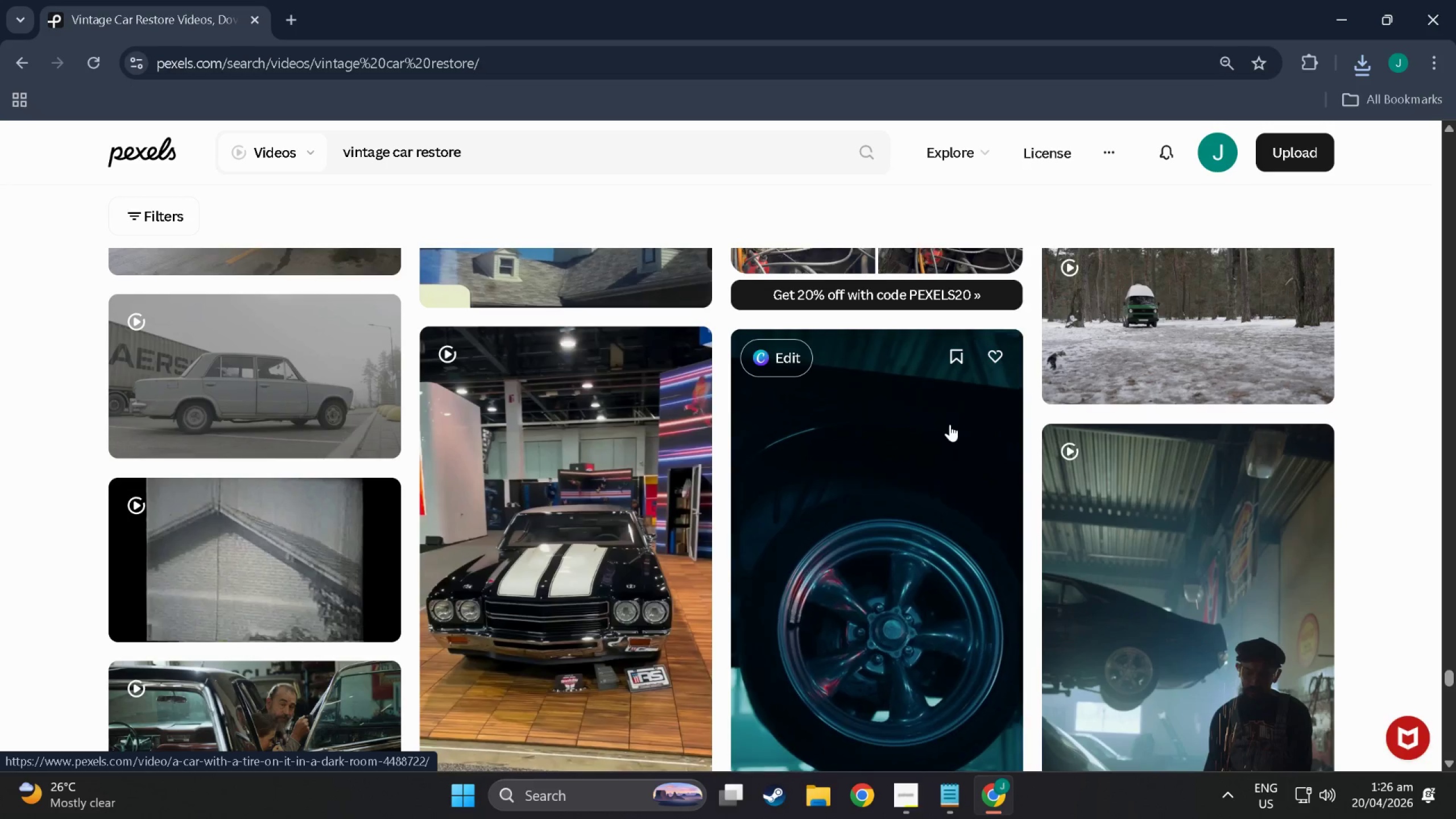 
wait(5.14)
 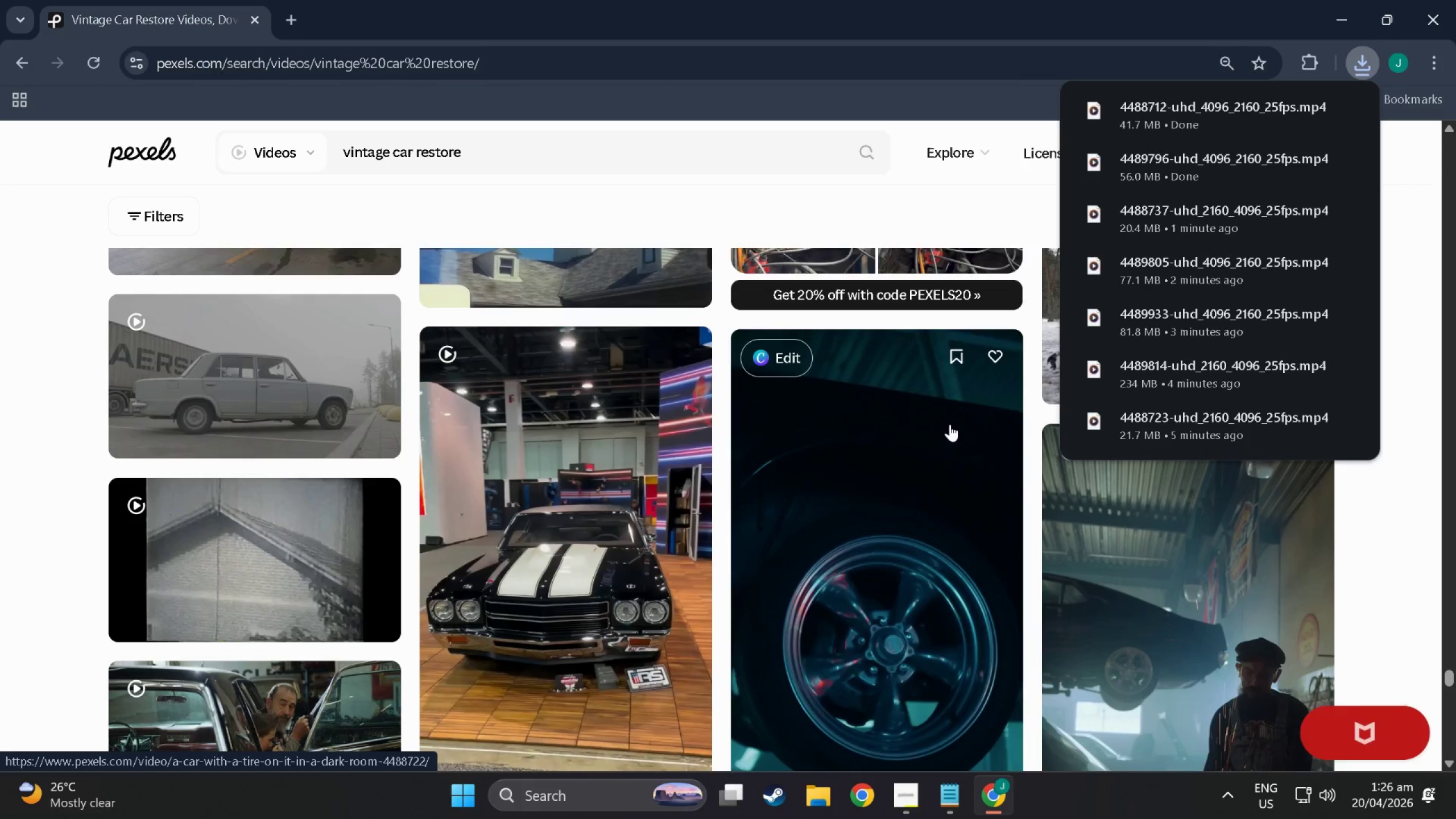 
scroll: coordinate [860, 358], scroll_direction: down, amount: 69.0
 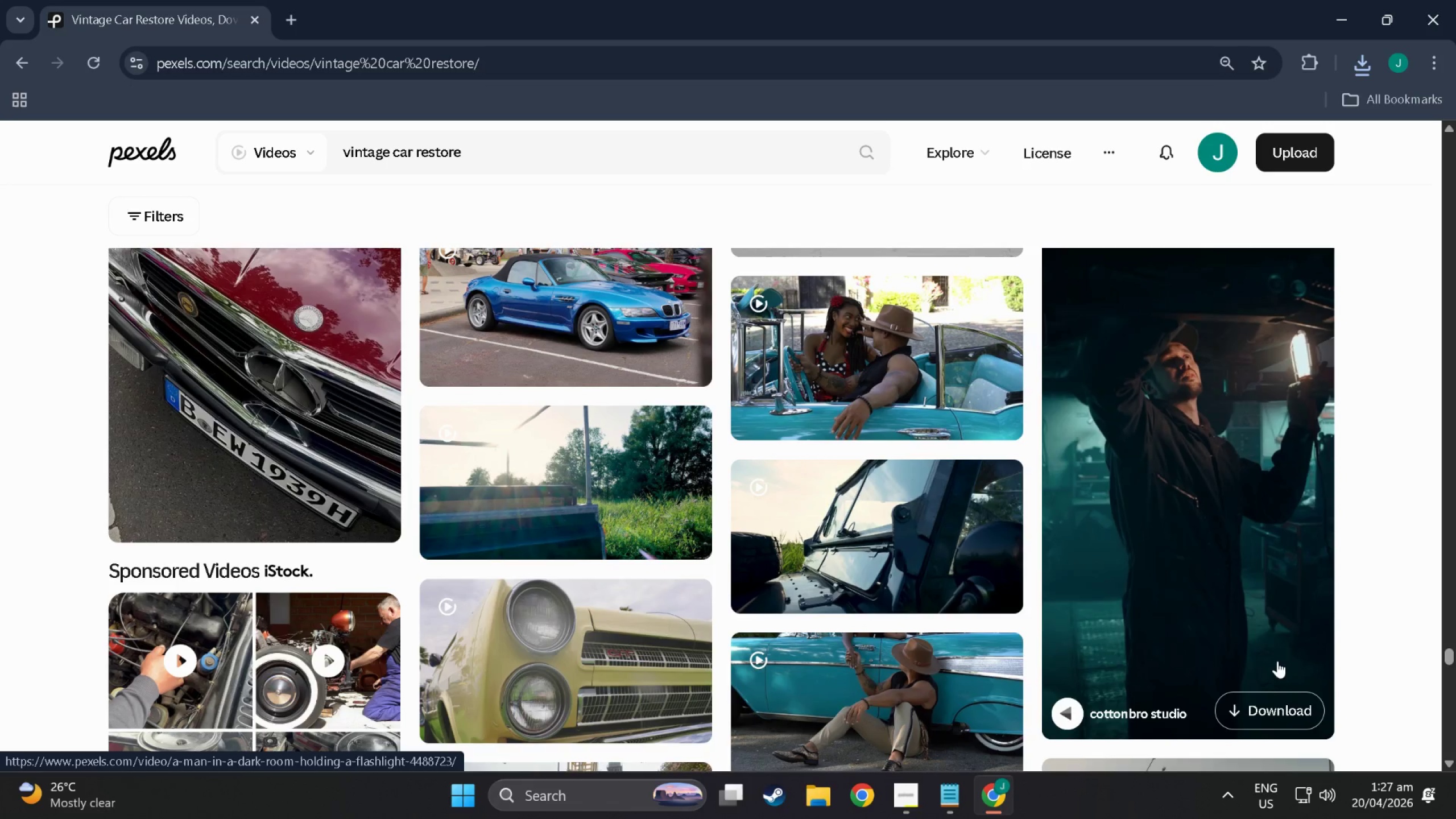 
left_click([1264, 710])
 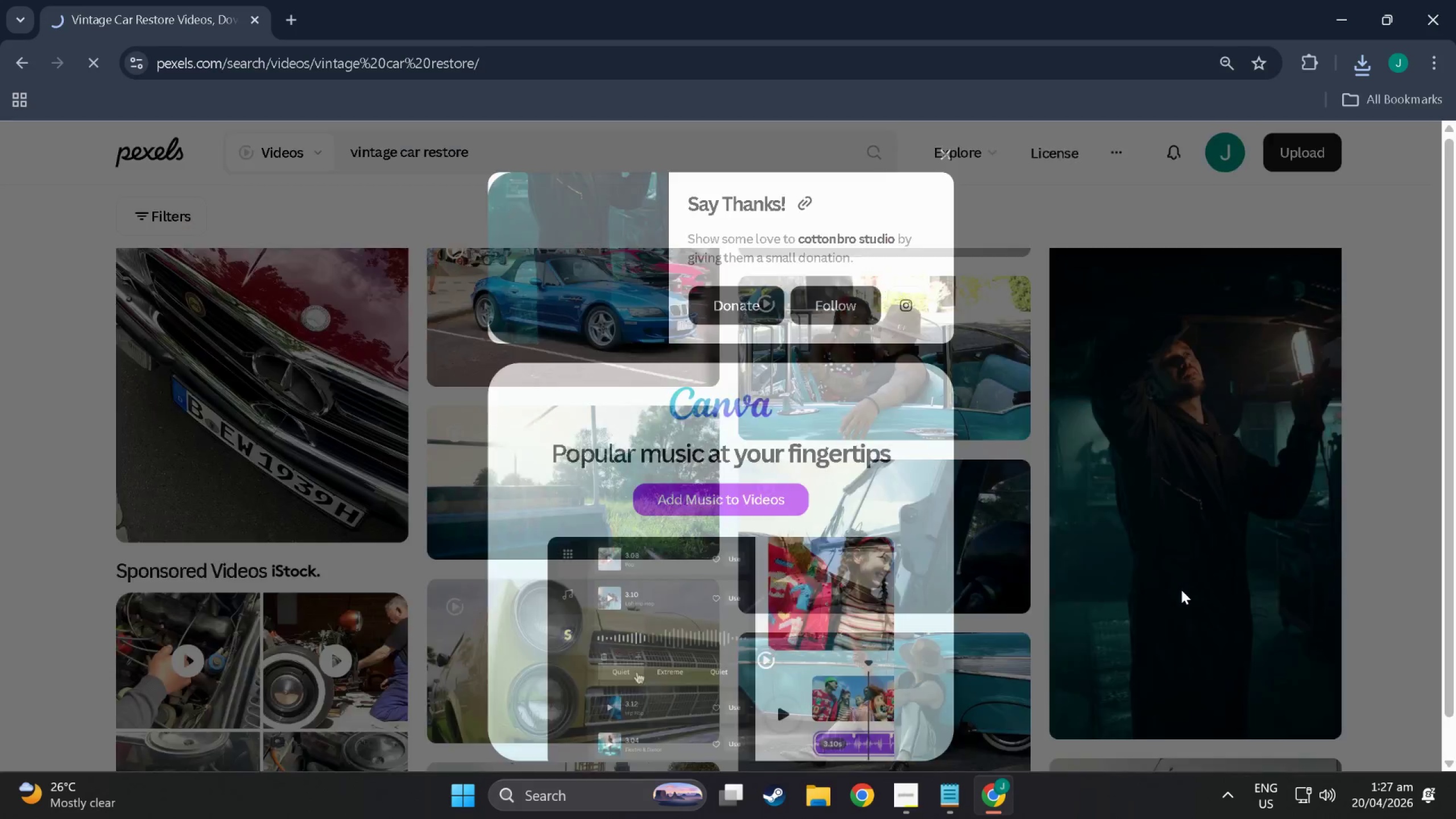 
scroll: coordinate [1063, 555], scroll_direction: down, amount: 5.0
 